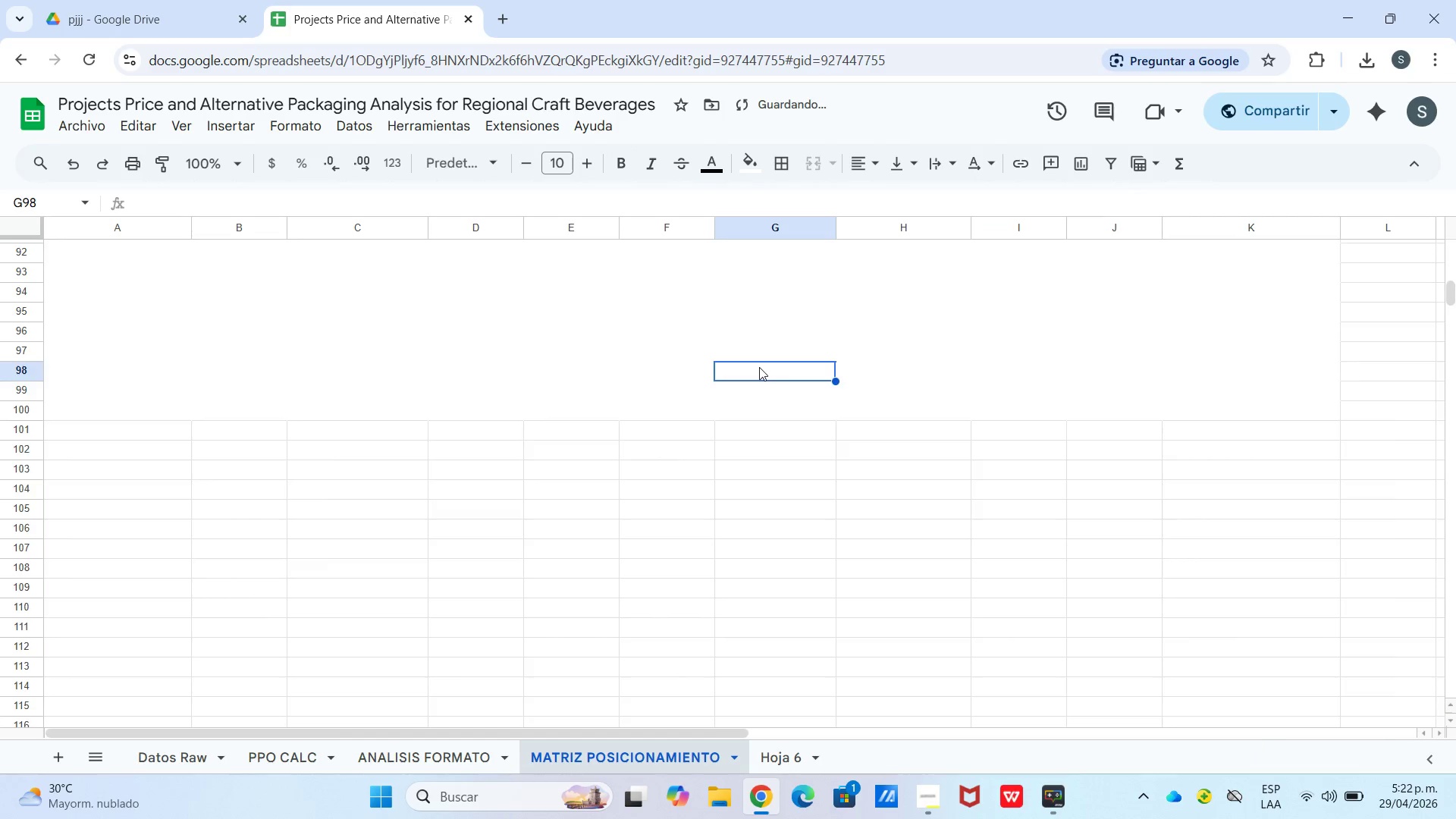 
left_click_drag(start_coordinate=[704, 257], to_coordinate=[789, 576])
 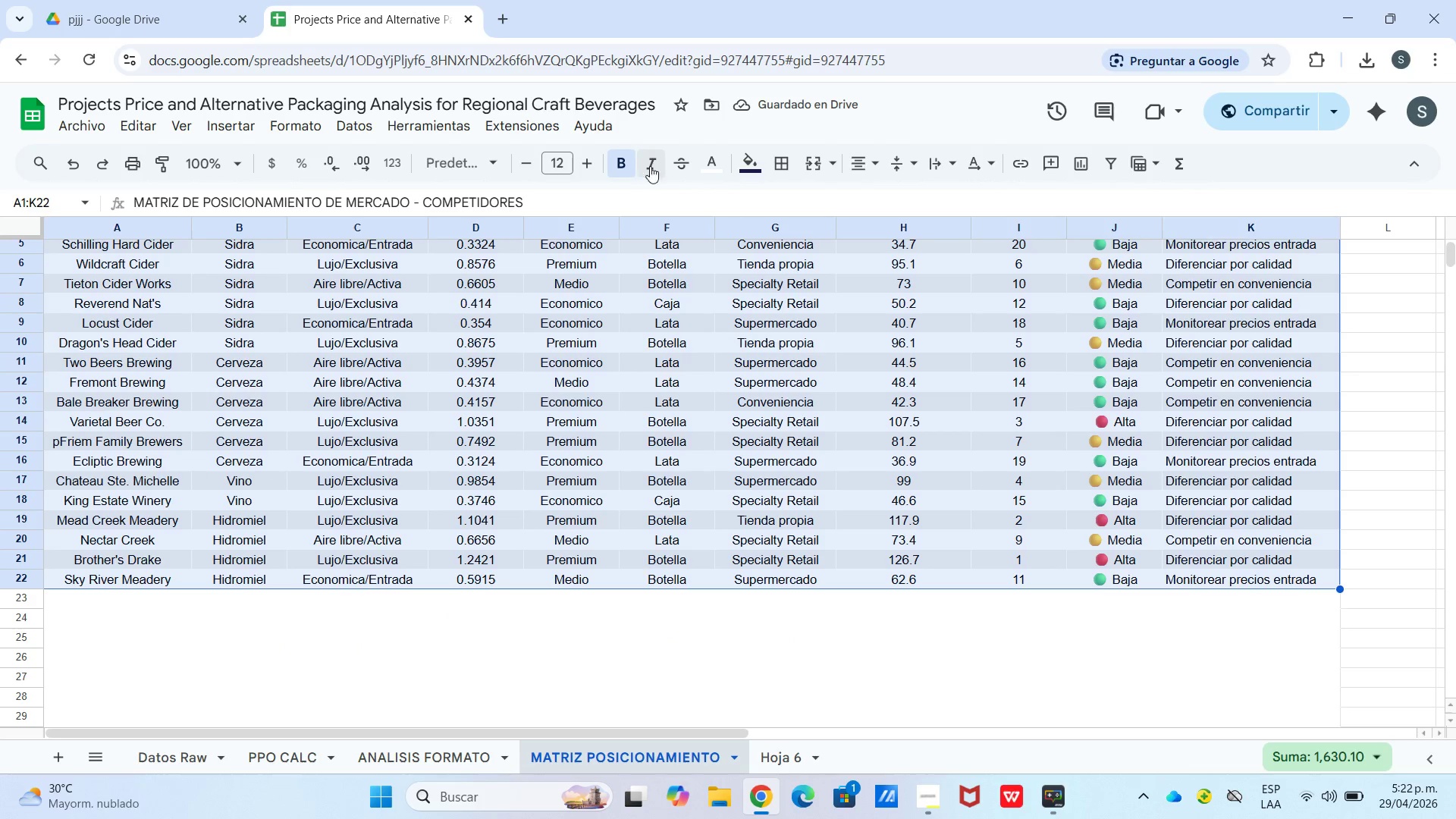 
scroll: coordinate [703, 362], scroll_direction: up, amount: 26.0
 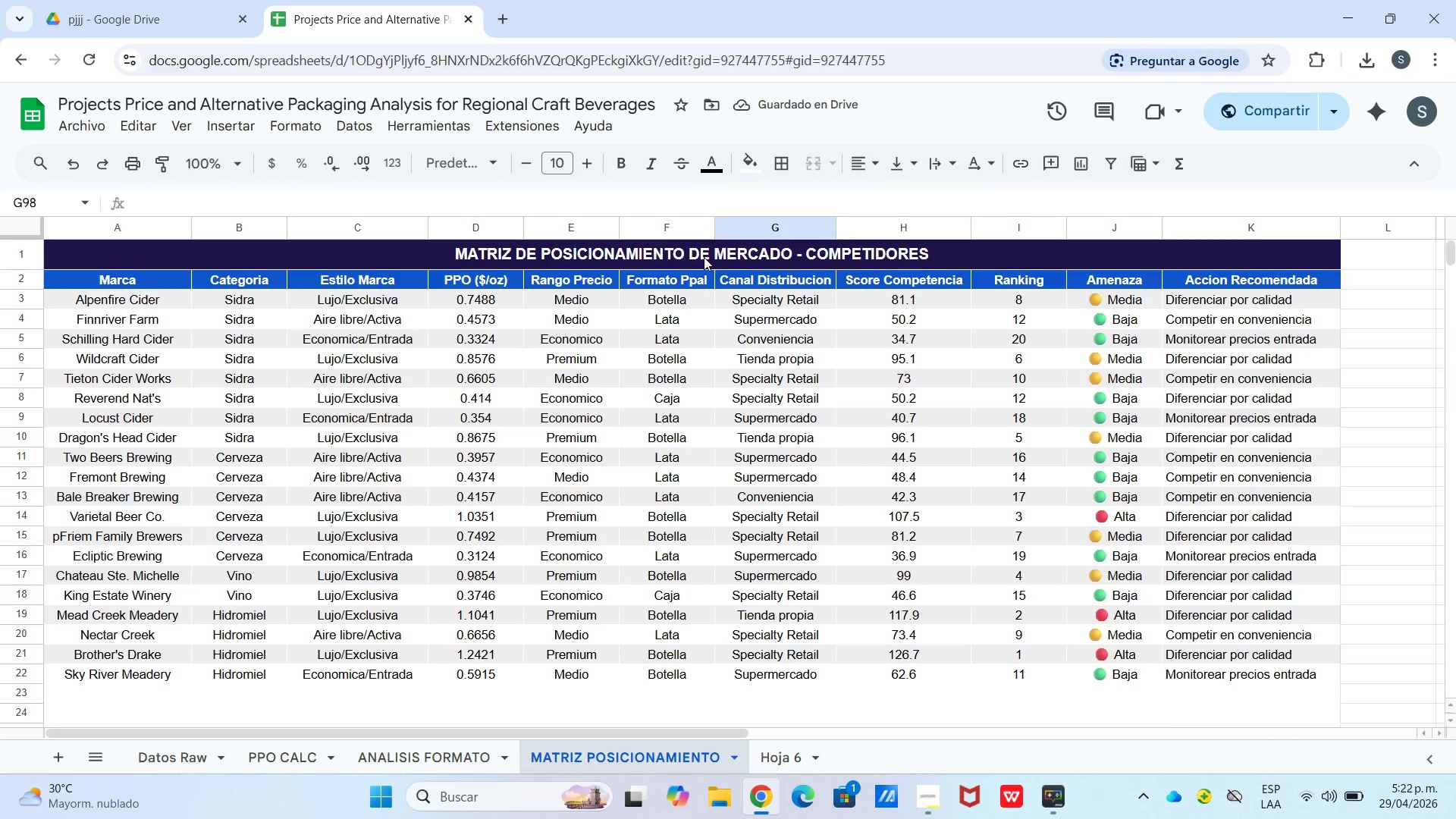 
scroll: coordinate [814, 489], scroll_direction: down, amount: 1.0
 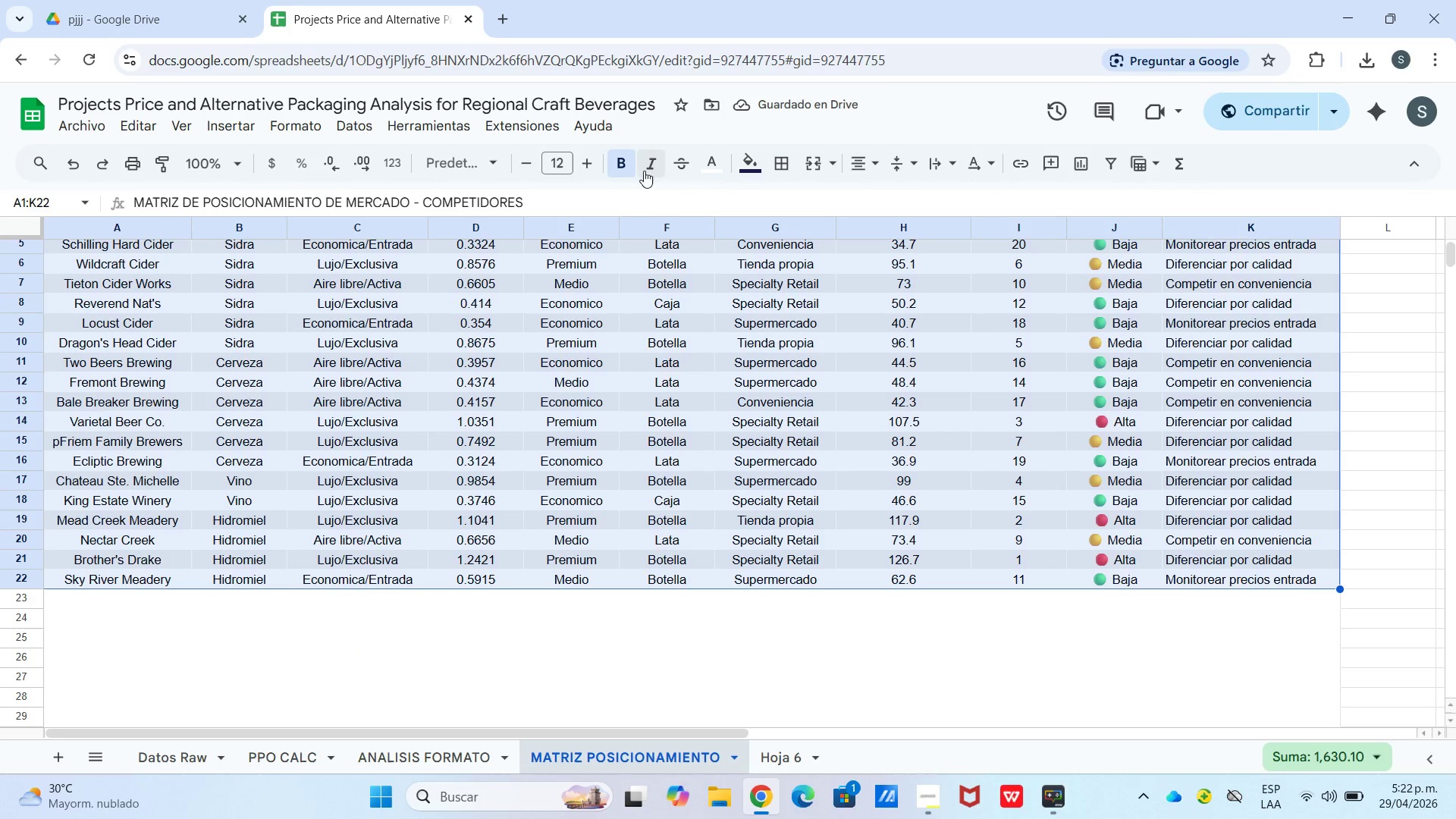 
left_click([769, 165])
 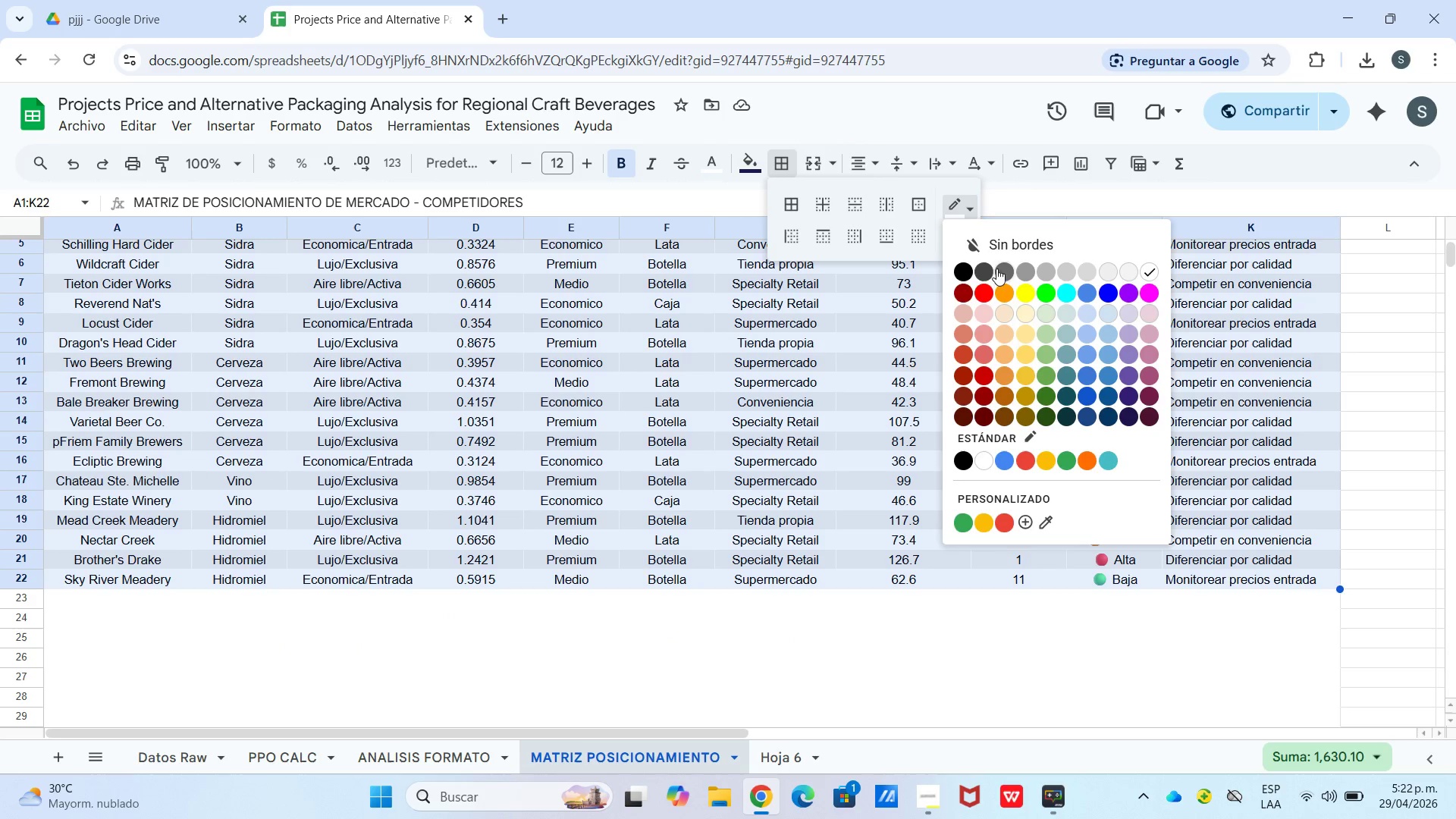 
left_click([966, 271])
 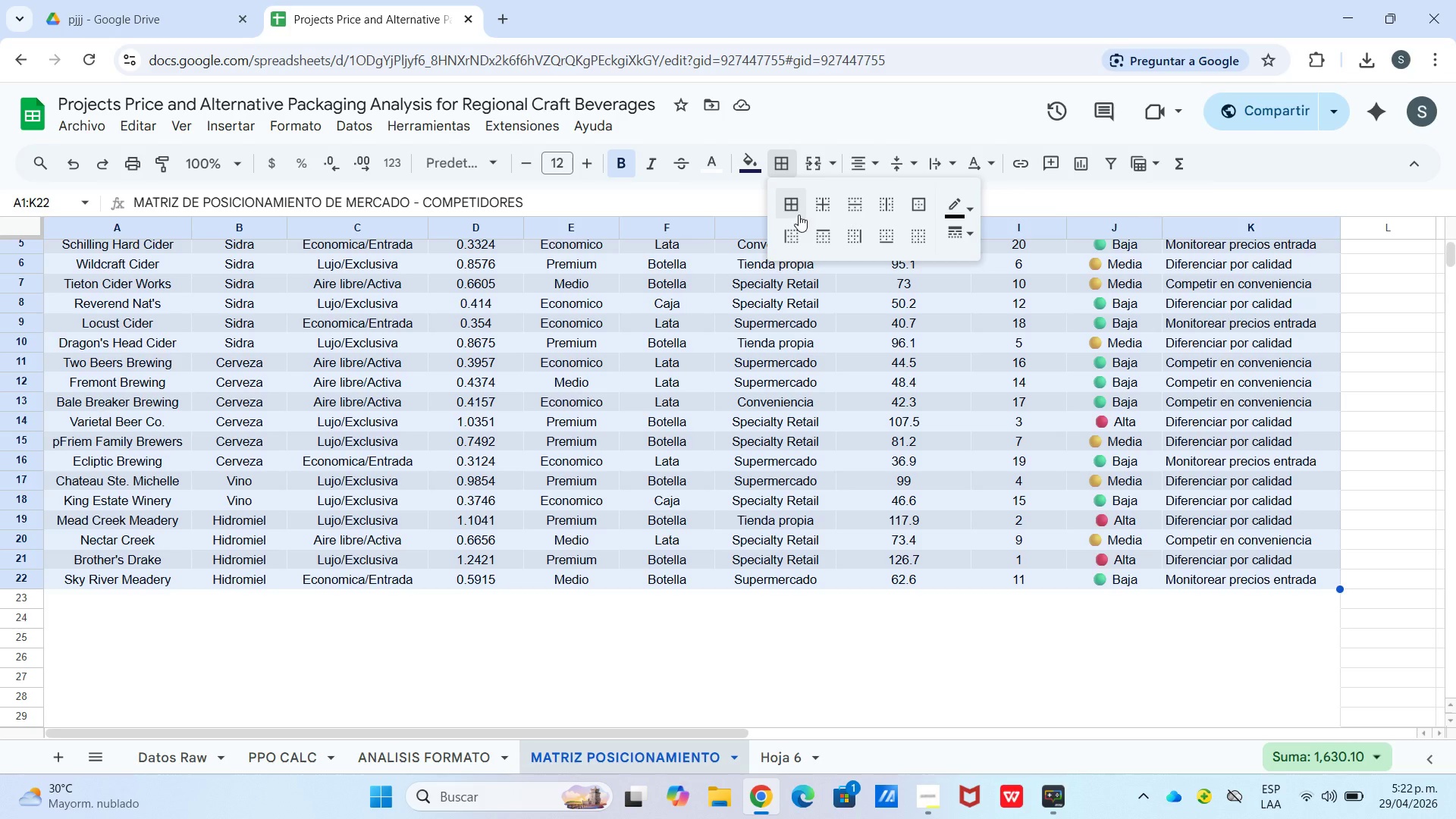 
left_click([799, 214])
 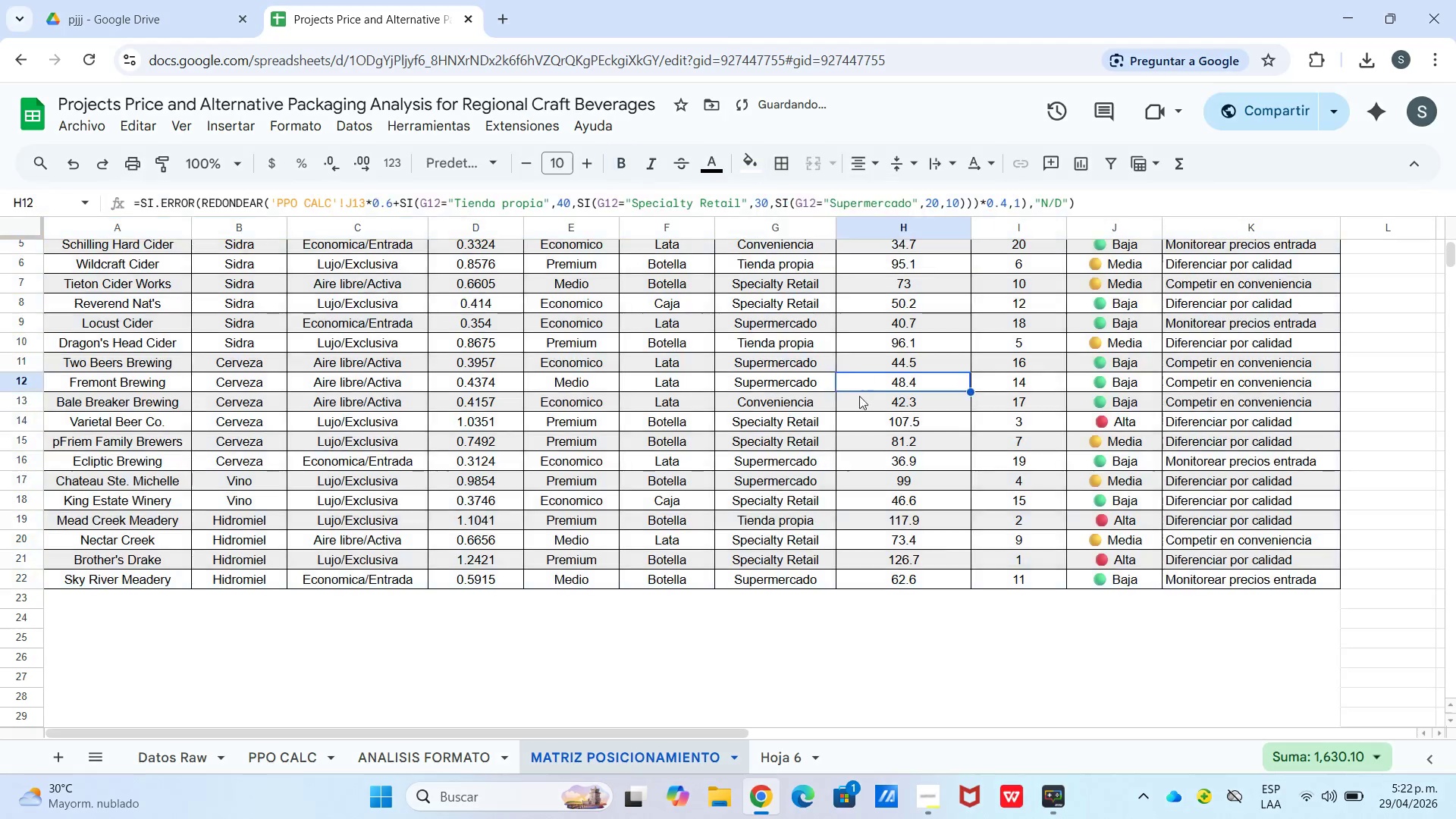 
scroll: coordinate [817, 397], scroll_direction: up, amount: 7.0
 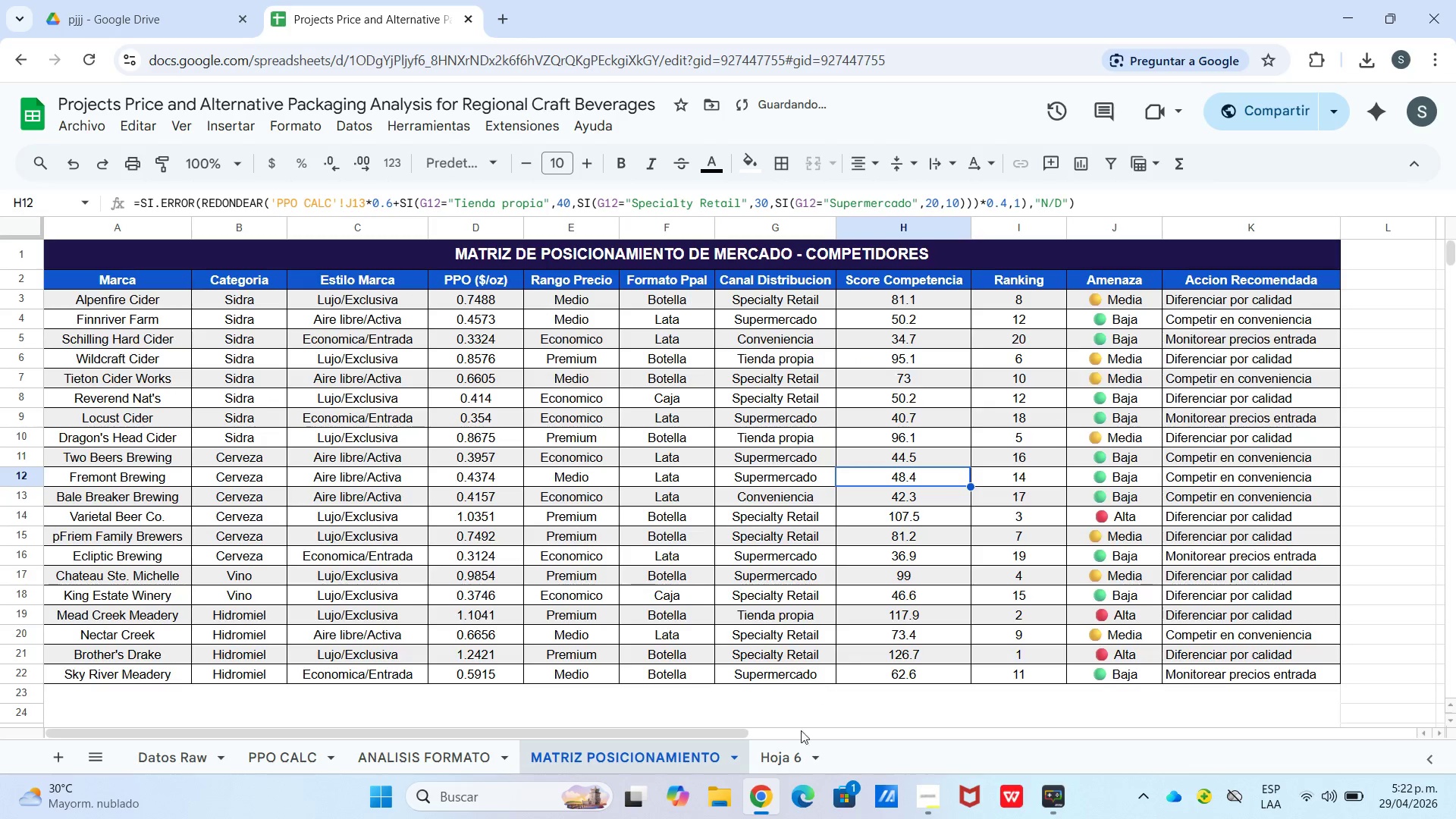 
left_click([777, 755])
 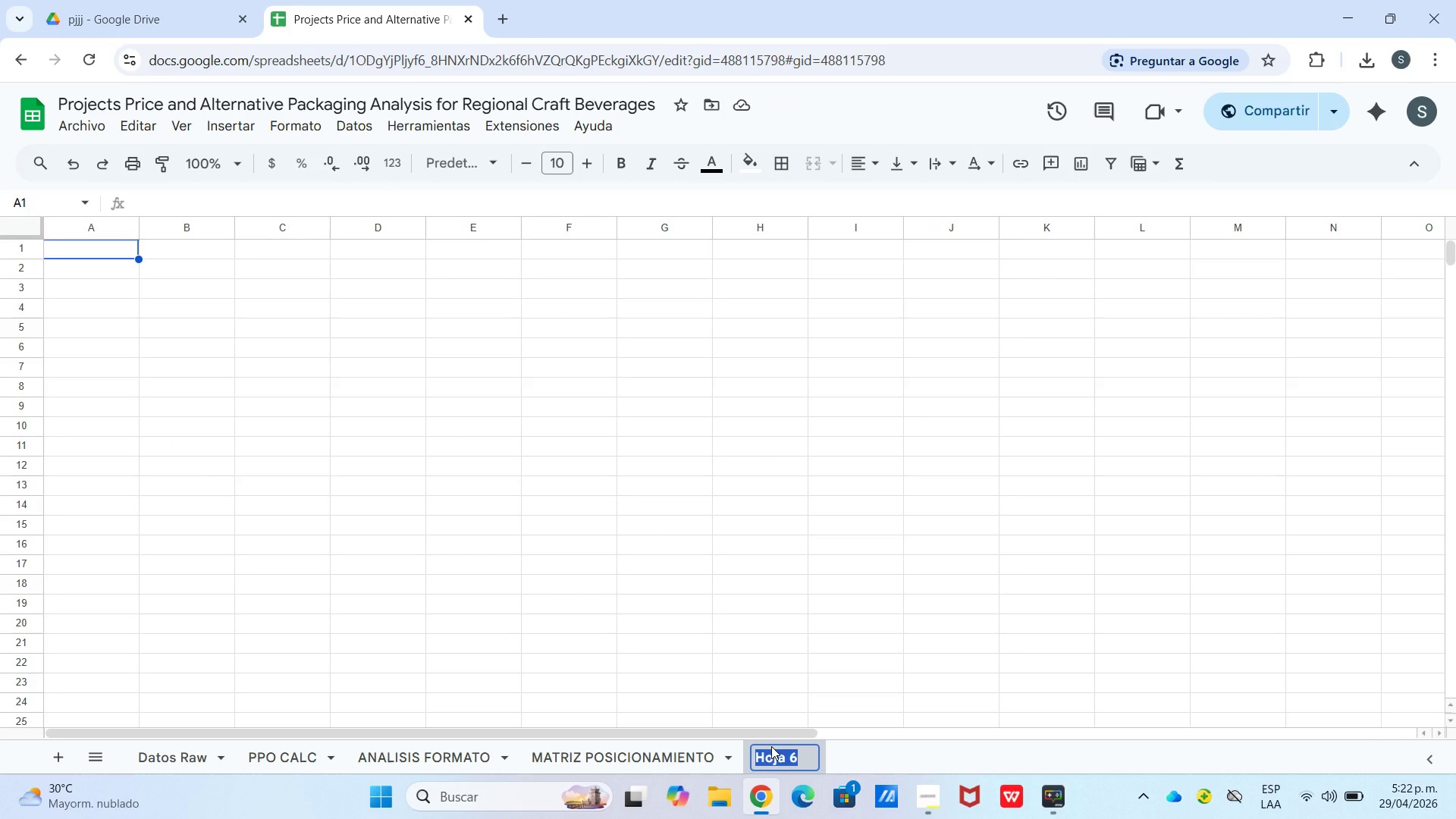 
wait(7.61)
 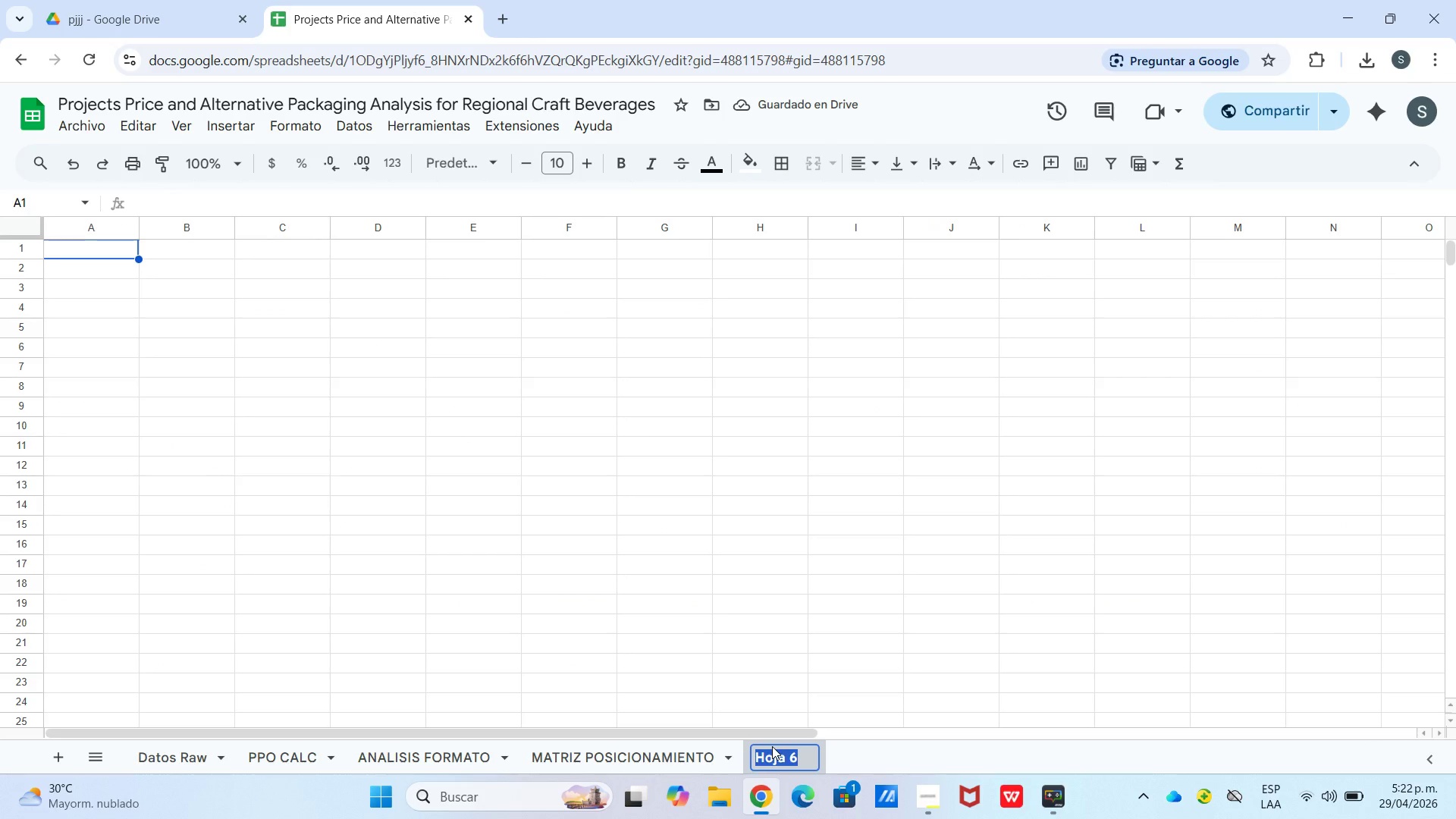 
type(MAPA CALOR PPO)
 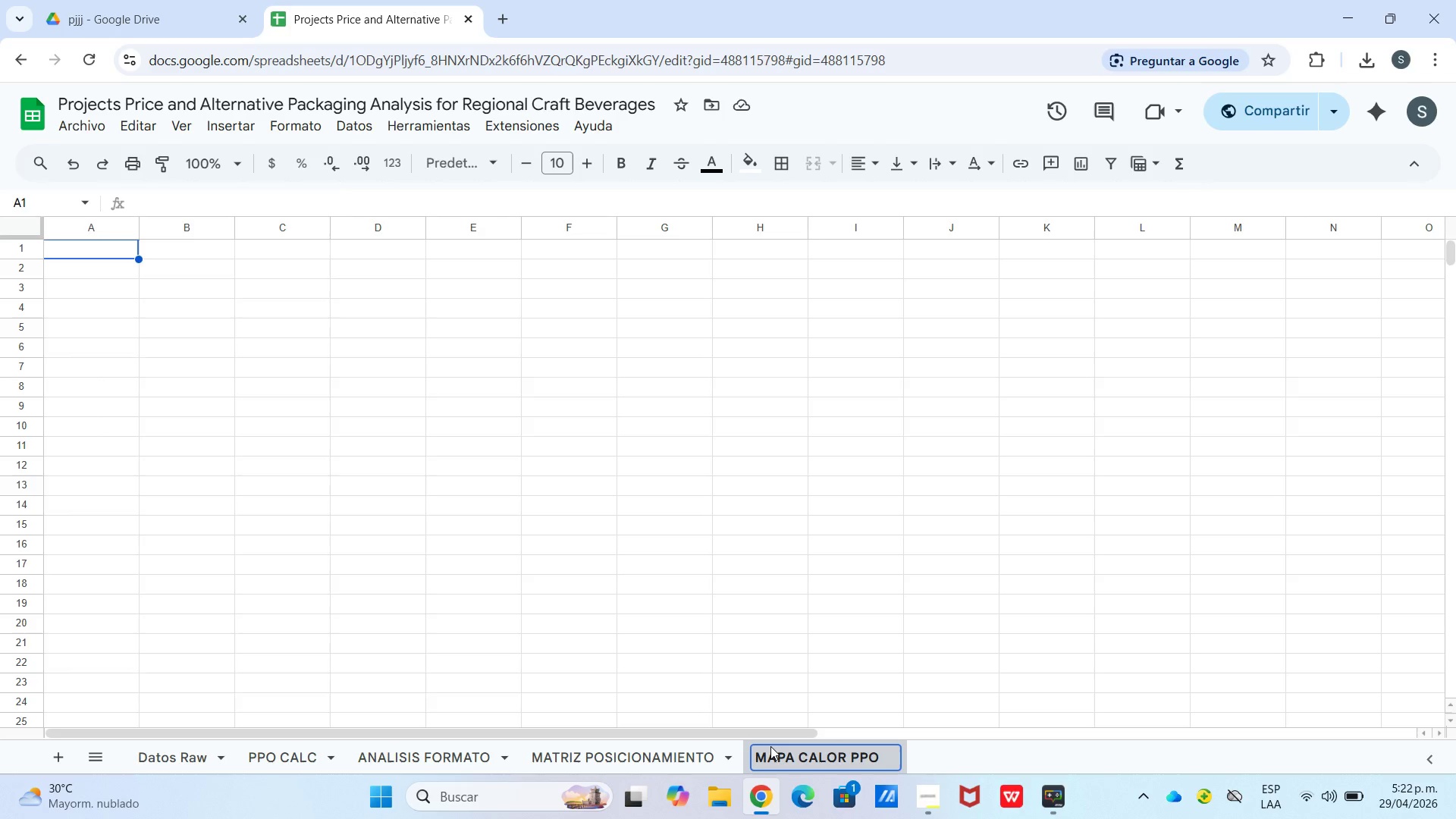 
wait(34.38)
 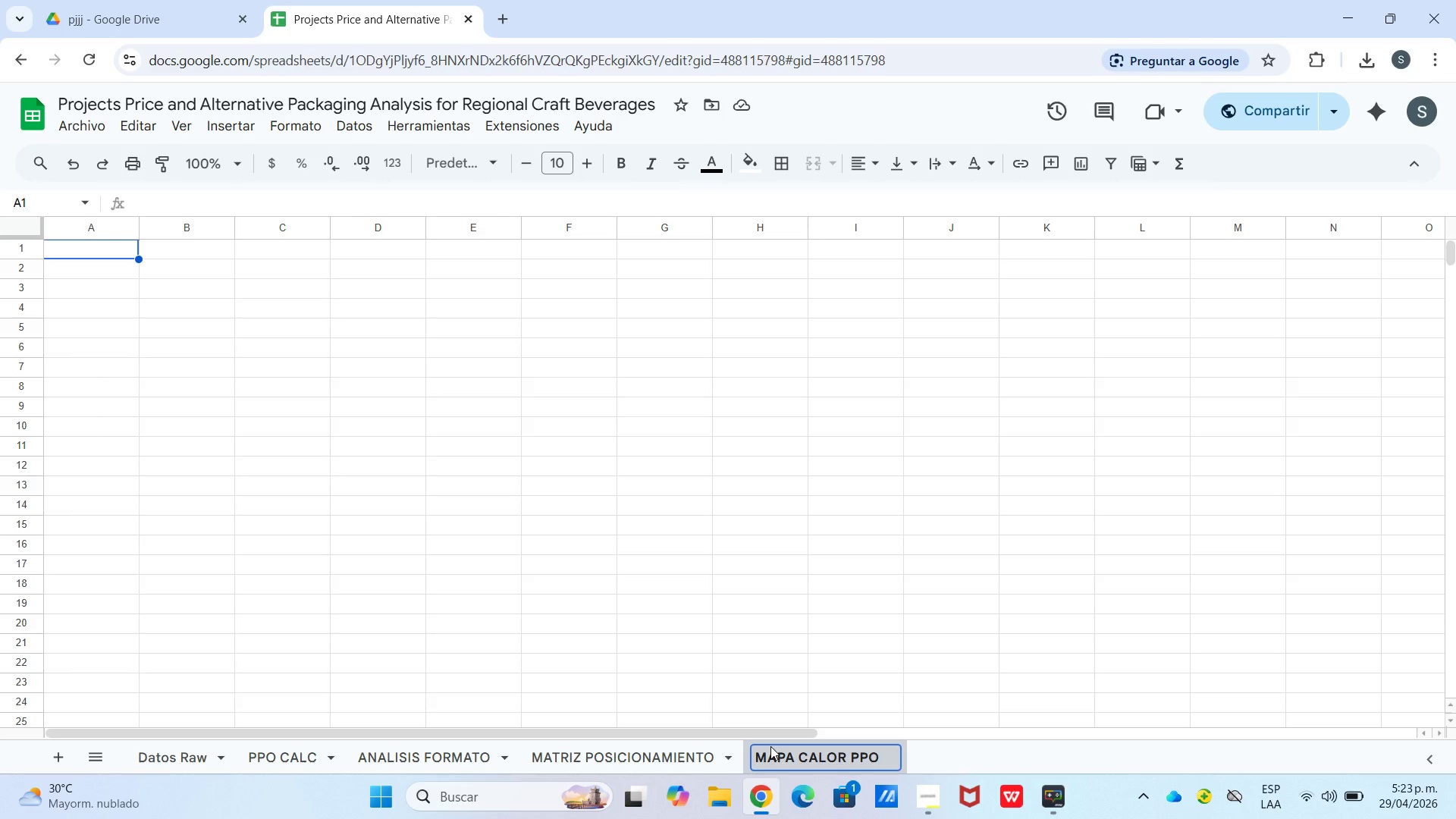 
left_click_drag(start_coordinate=[107, 253], to_coordinate=[745, 243])
 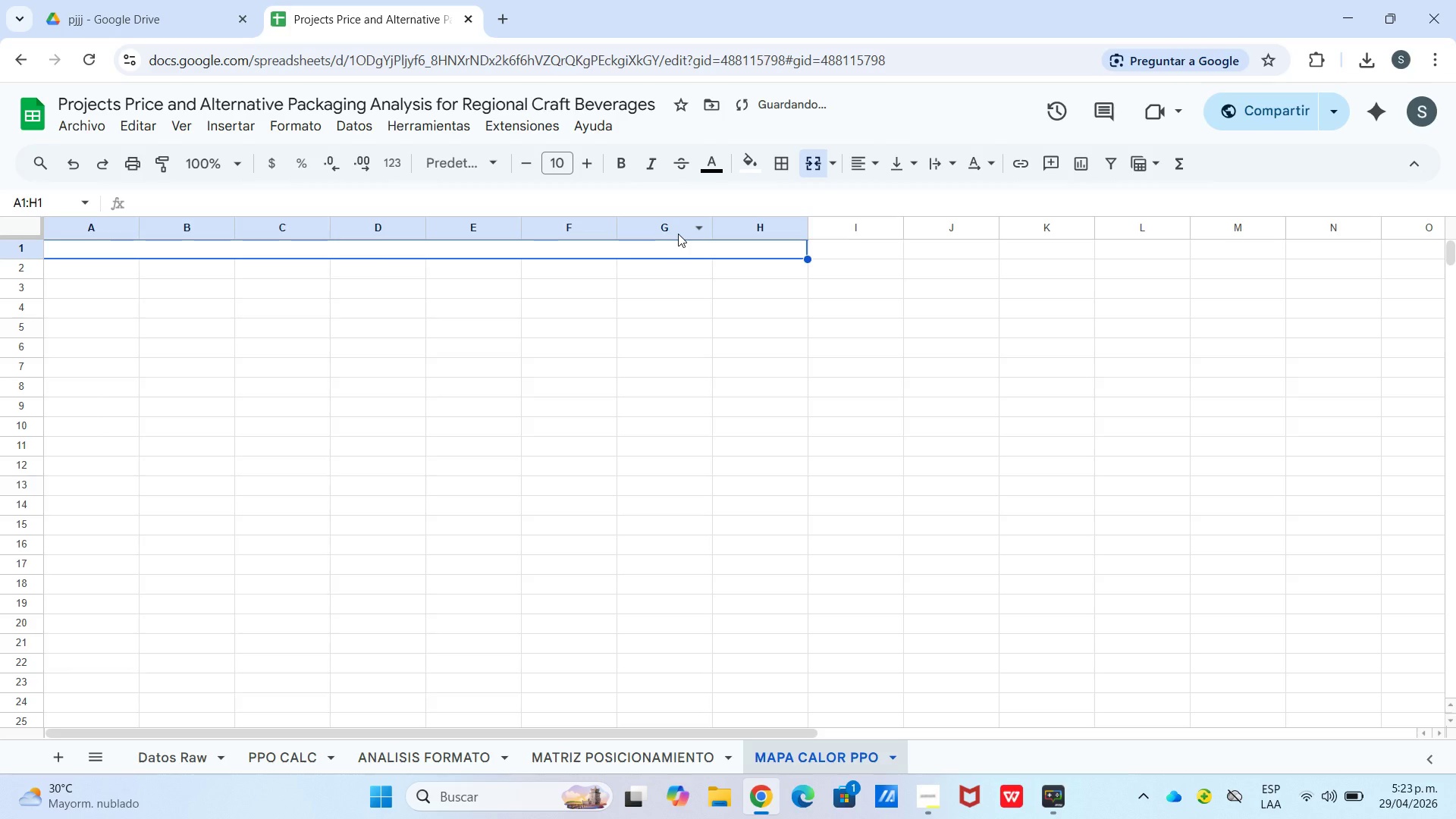 
type(MAPA DE CALOR PPO - IDENTIFIA]CA)
key(Backspace)
key(Backspace)
key(Backspace)
key(Backspace)
key(Backspace)
type(C)
key(Backspace)
type(ICAR)
 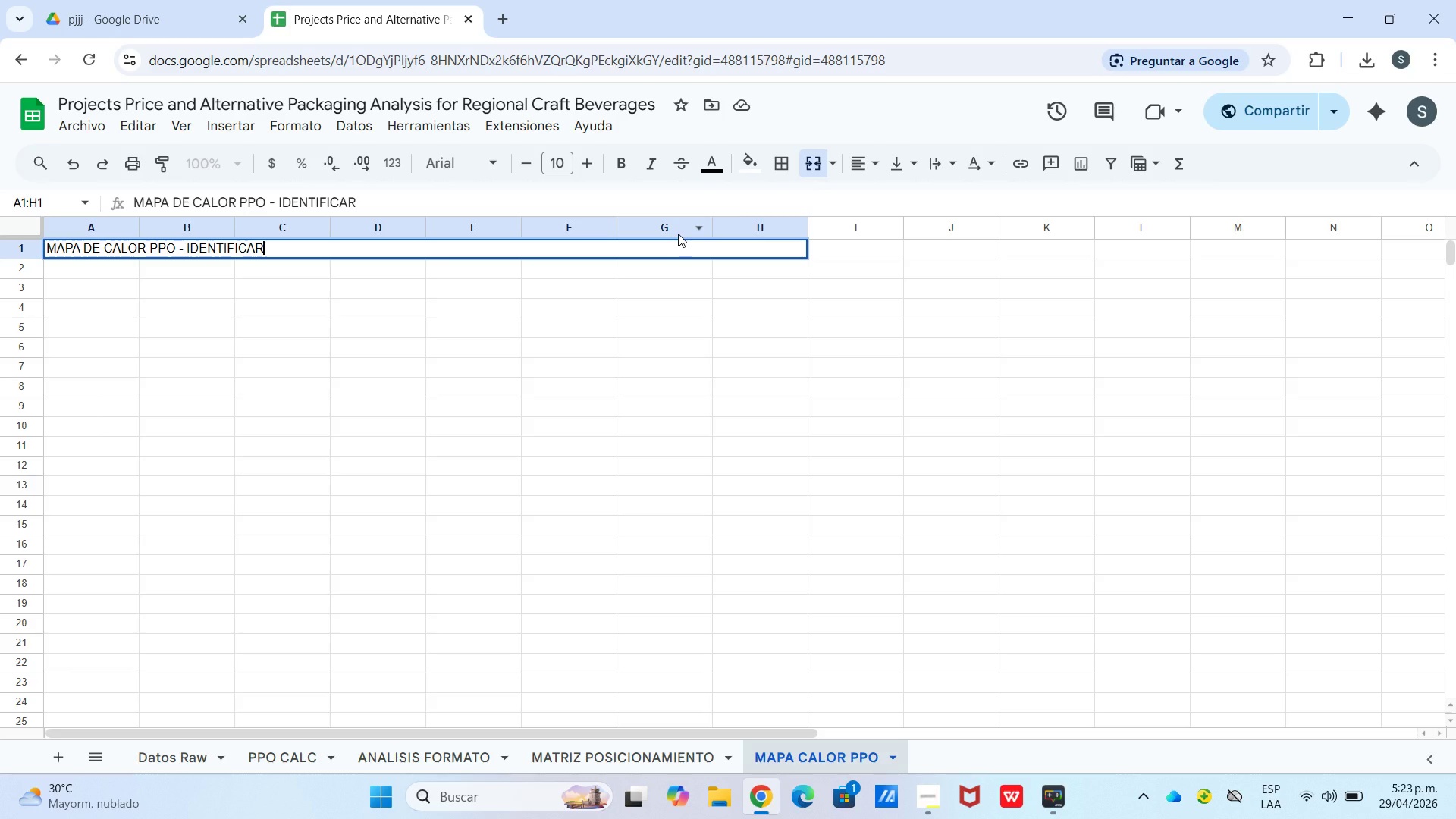 
key(Backspace)
type(CION E VALORES ATIPCOS)
 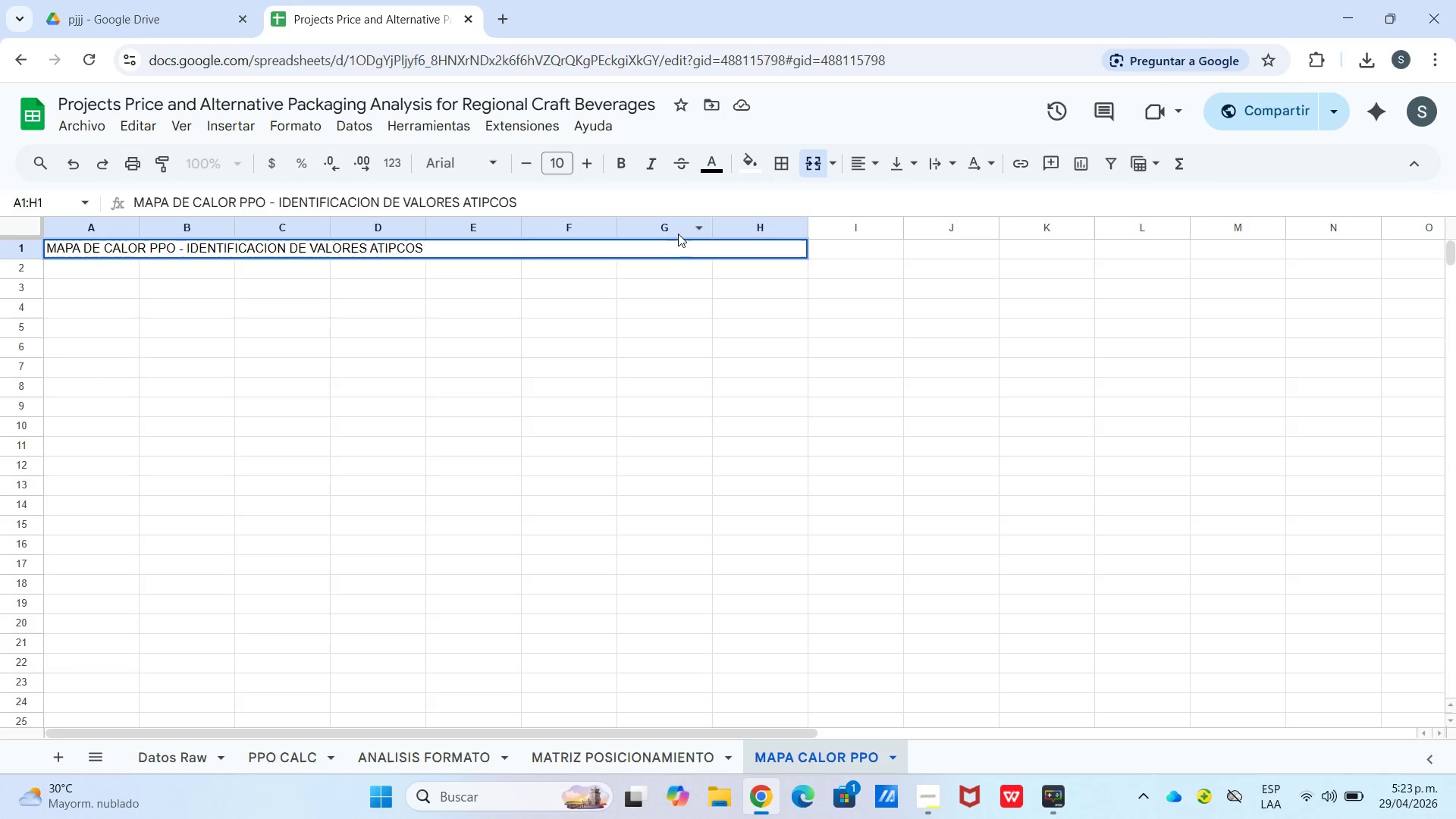 
hold_key(key=D, duration=0.31)
 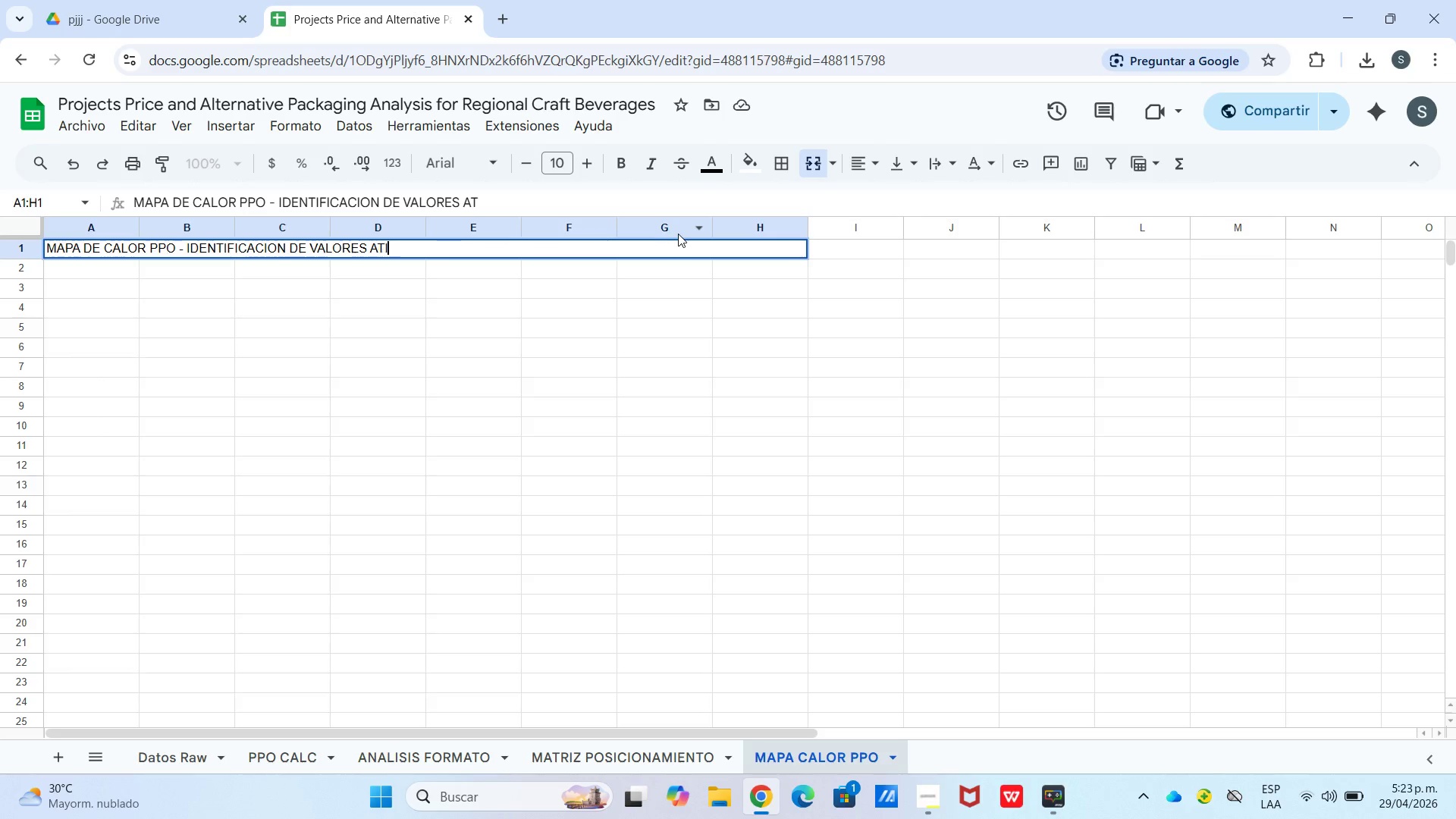 
key(ArrowLeft)
 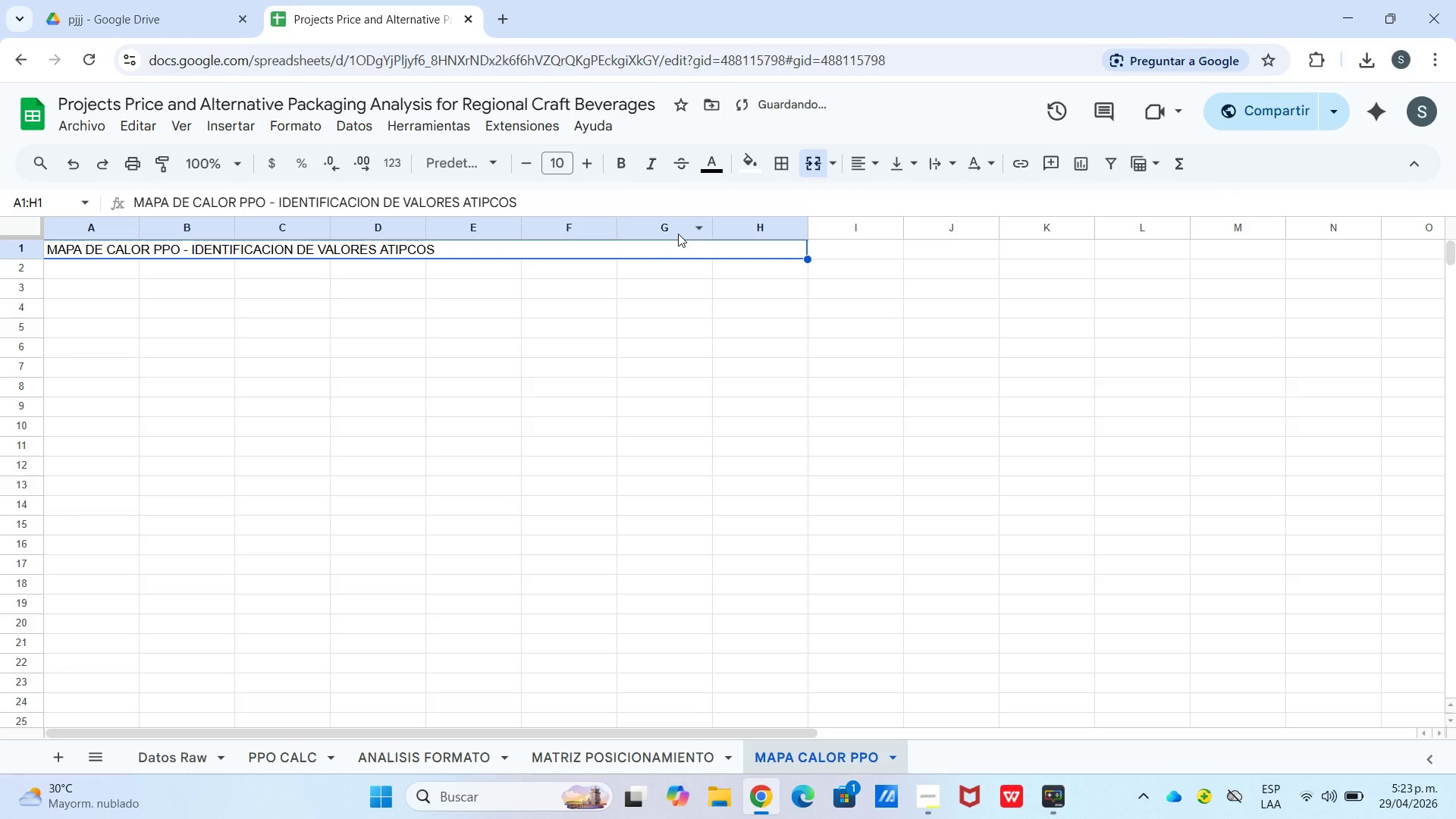 
key(ArrowLeft)
 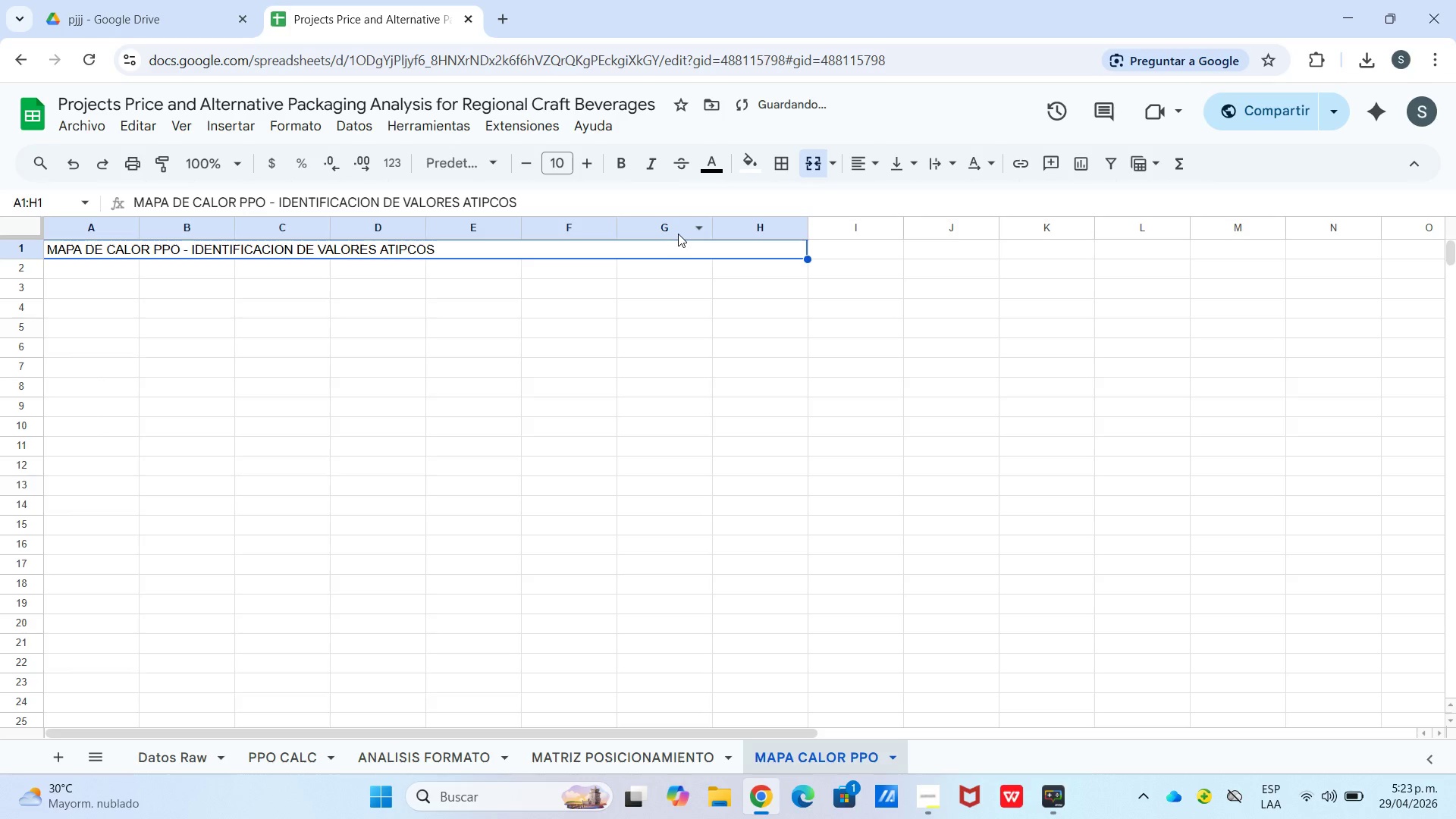 
key(ArrowLeft)
 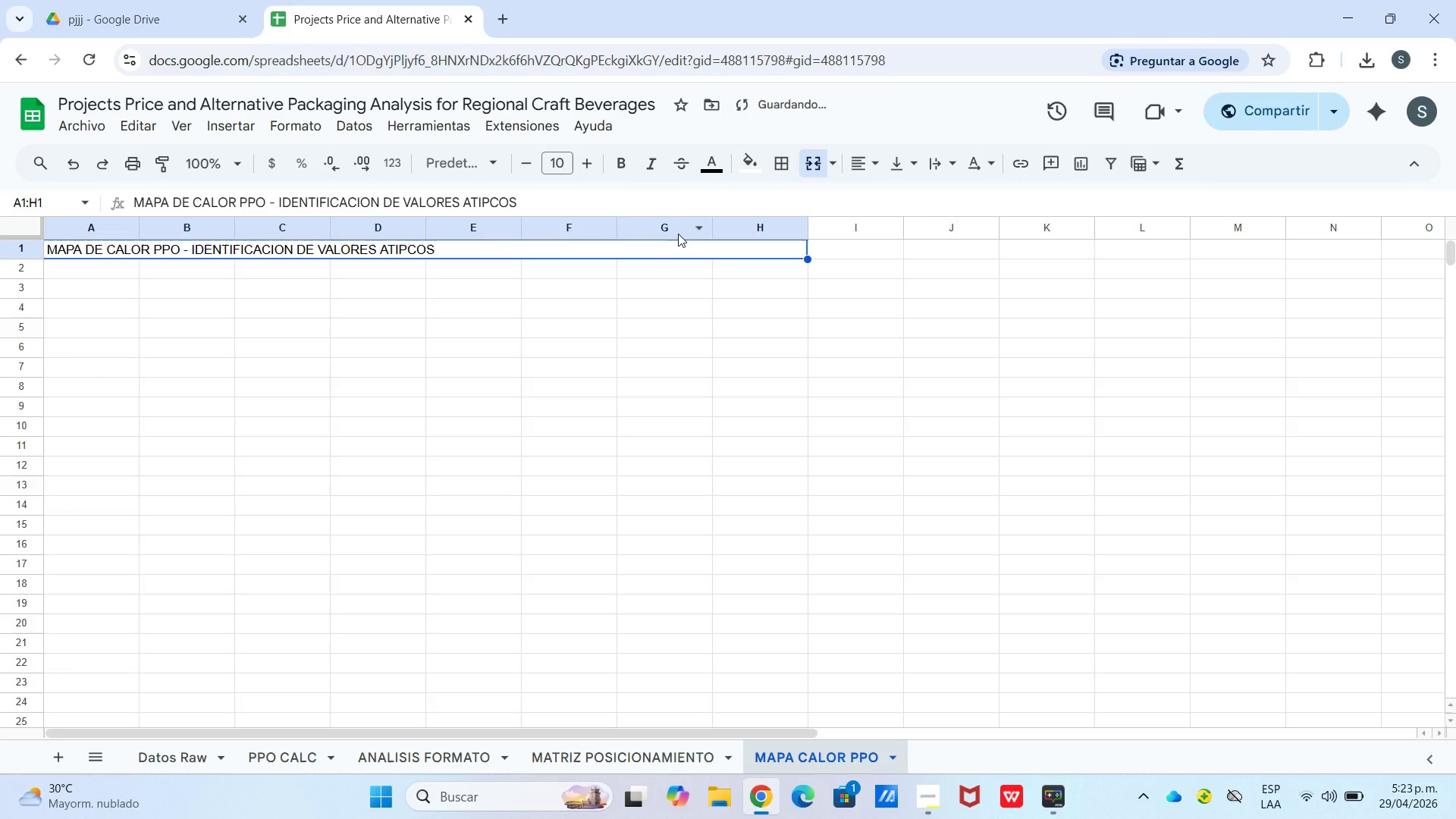 
key(Enter)
 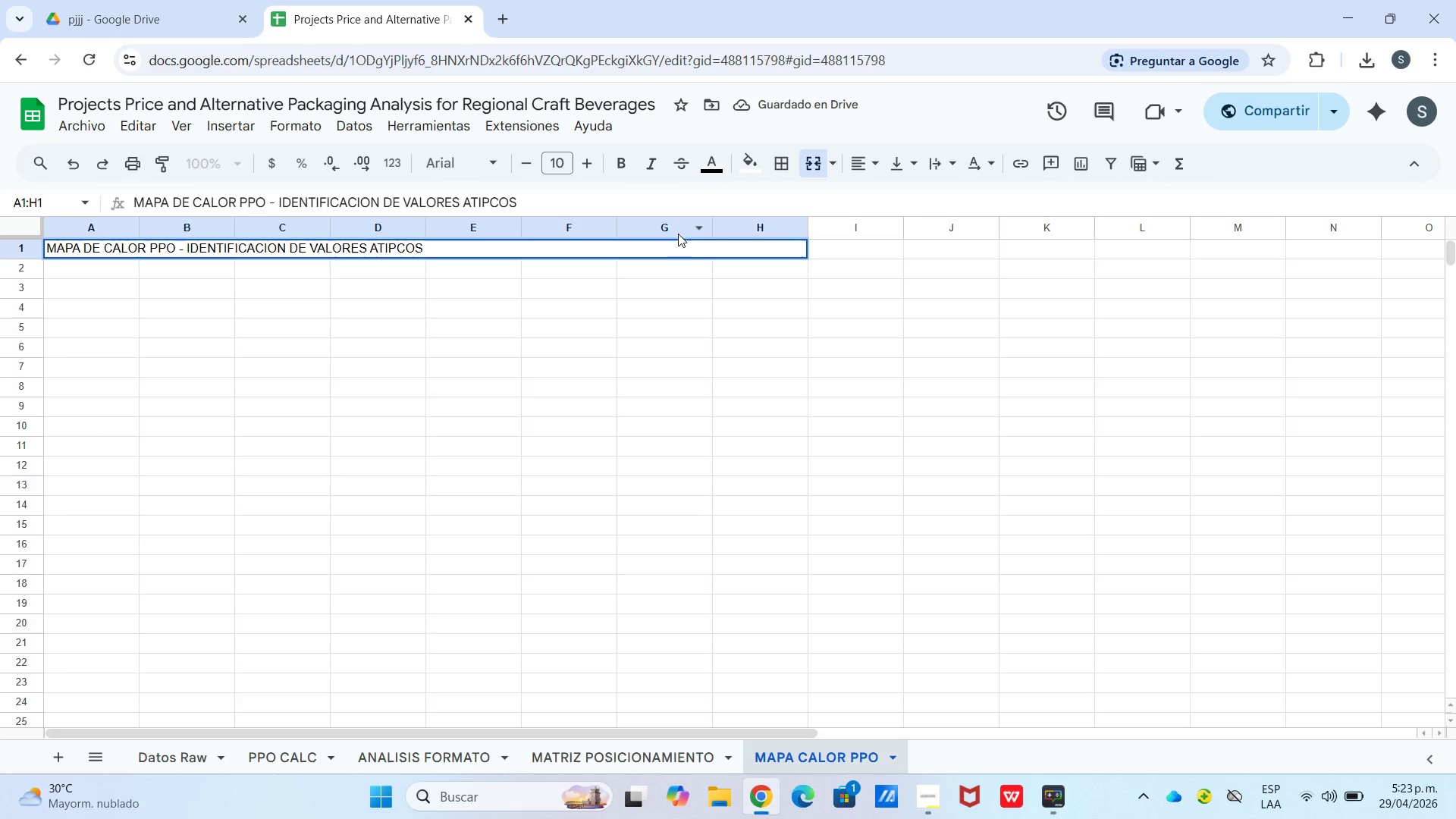 
key(ArrowLeft)
 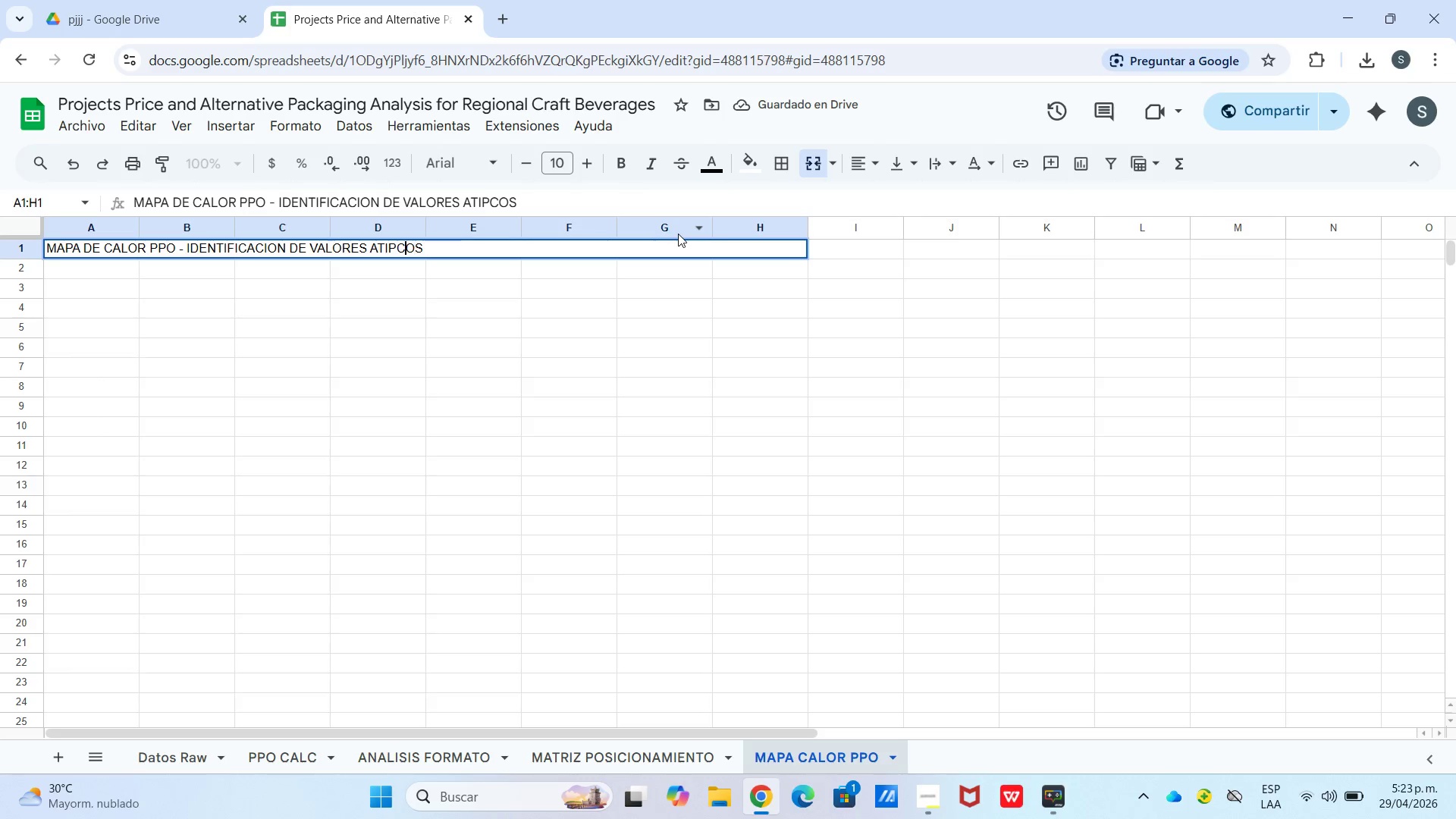 
key(ArrowLeft)
 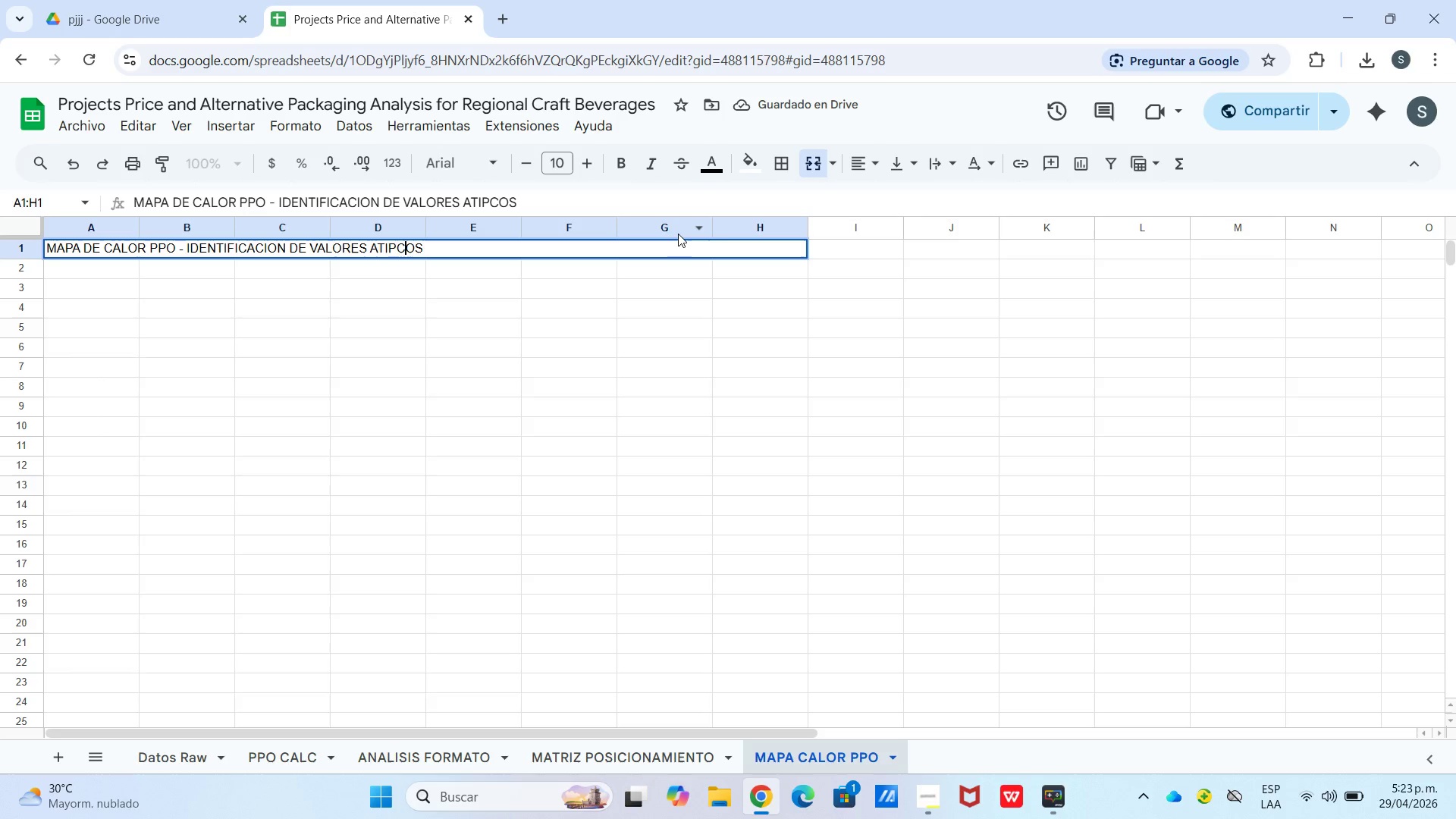 
key(ArrowLeft)
 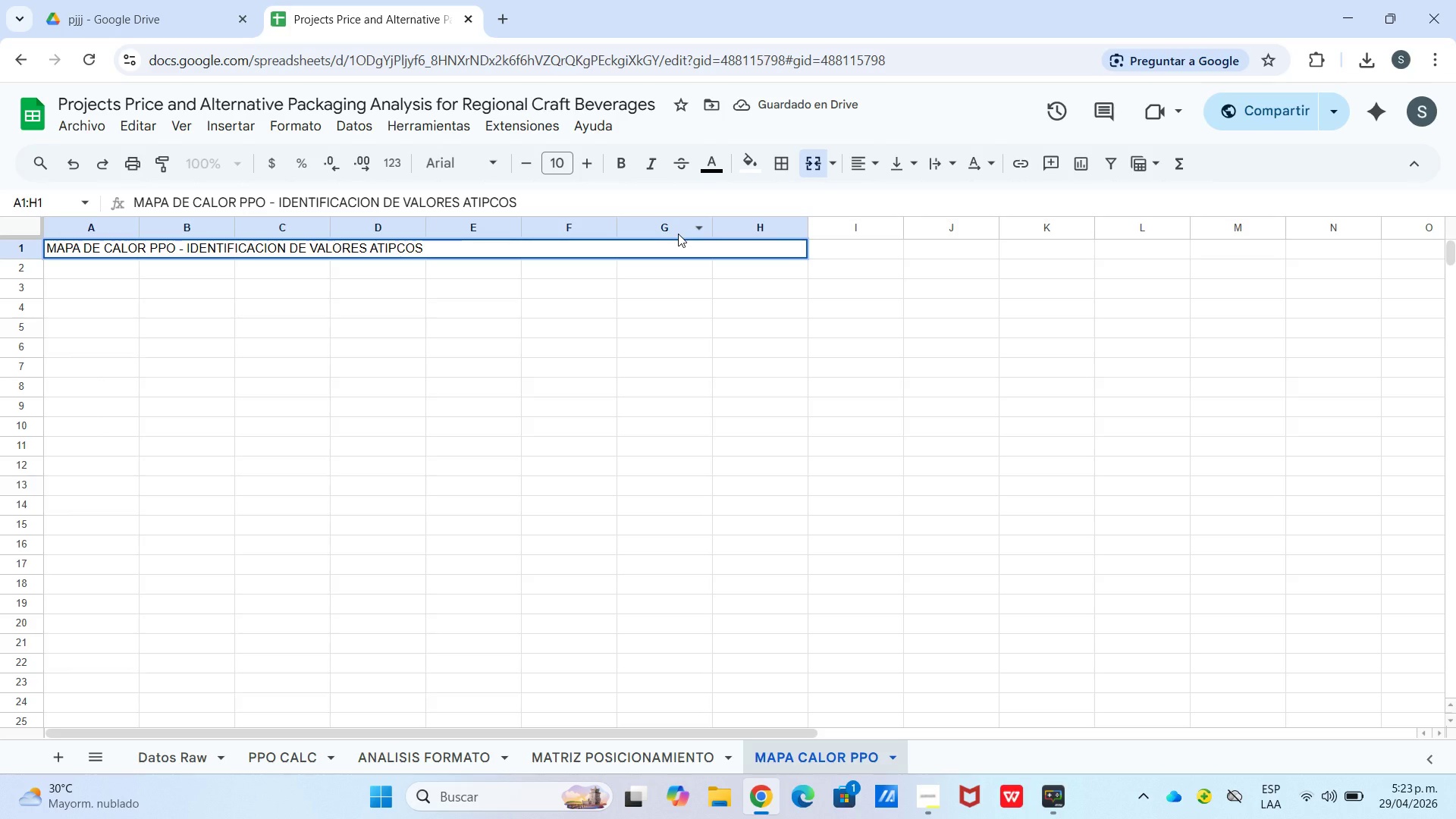 
key(I)
 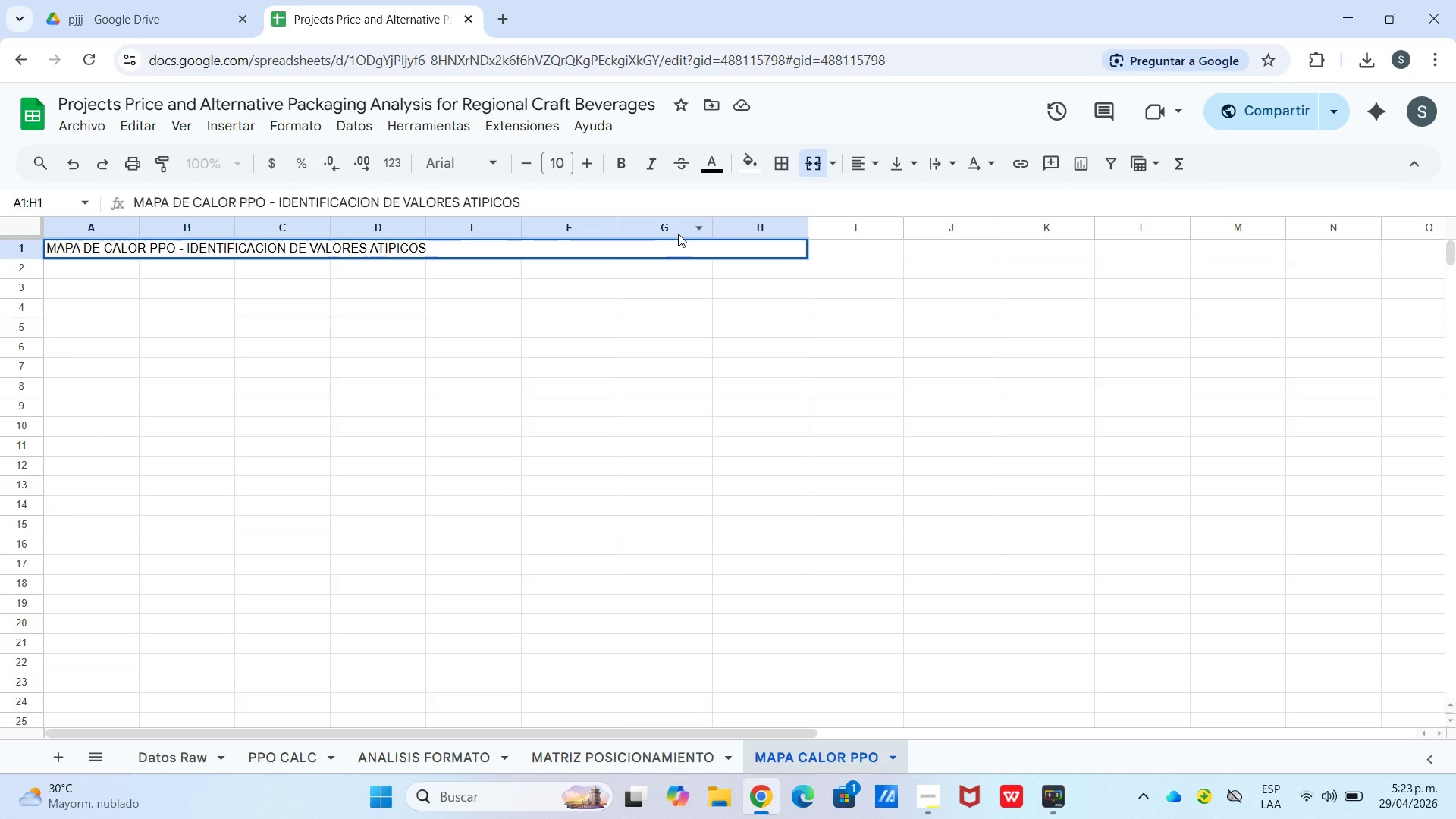 
key(Enter)
 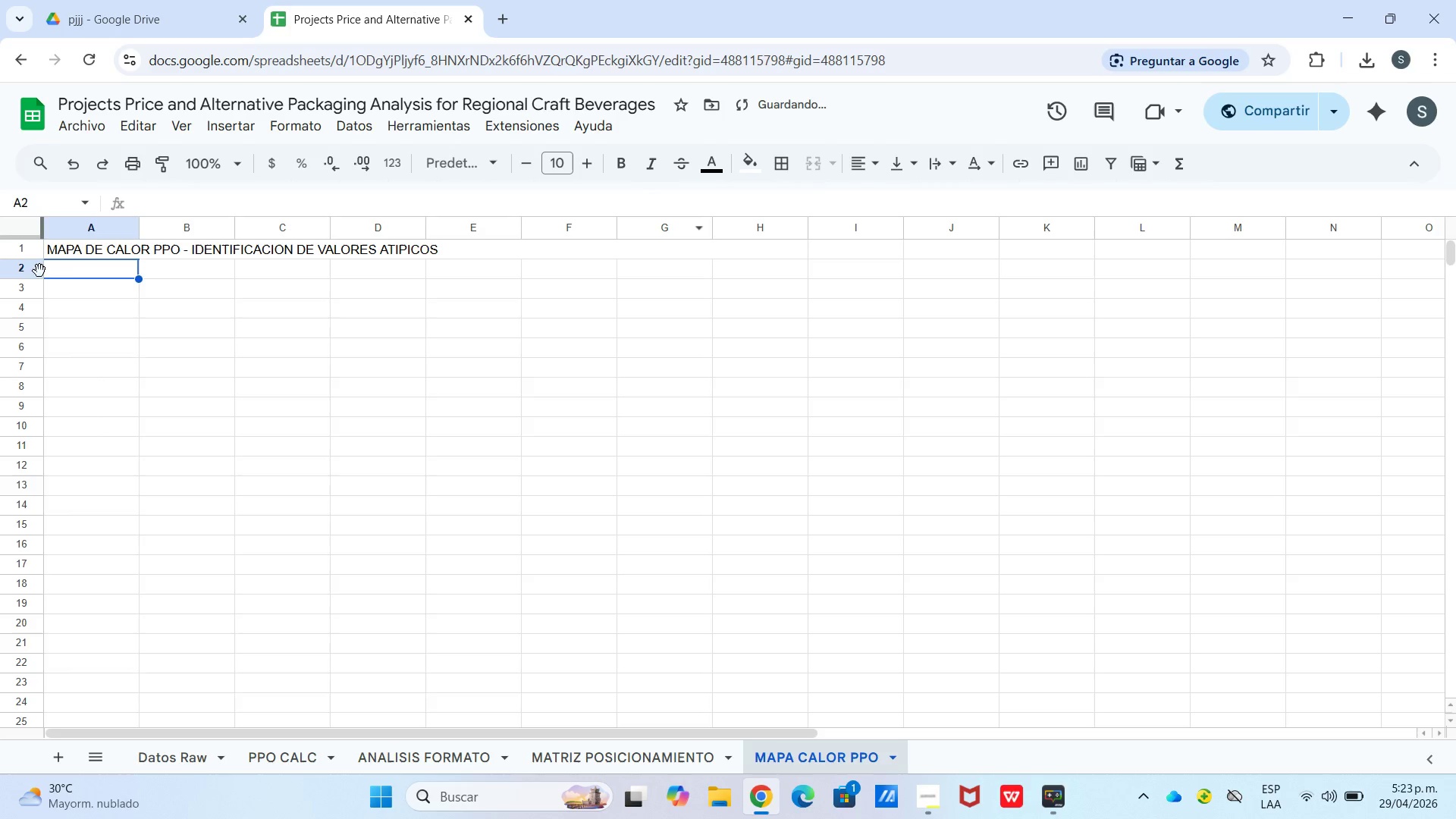 
left_click_drag(start_coordinate=[86, 271], to_coordinate=[983, 265])
 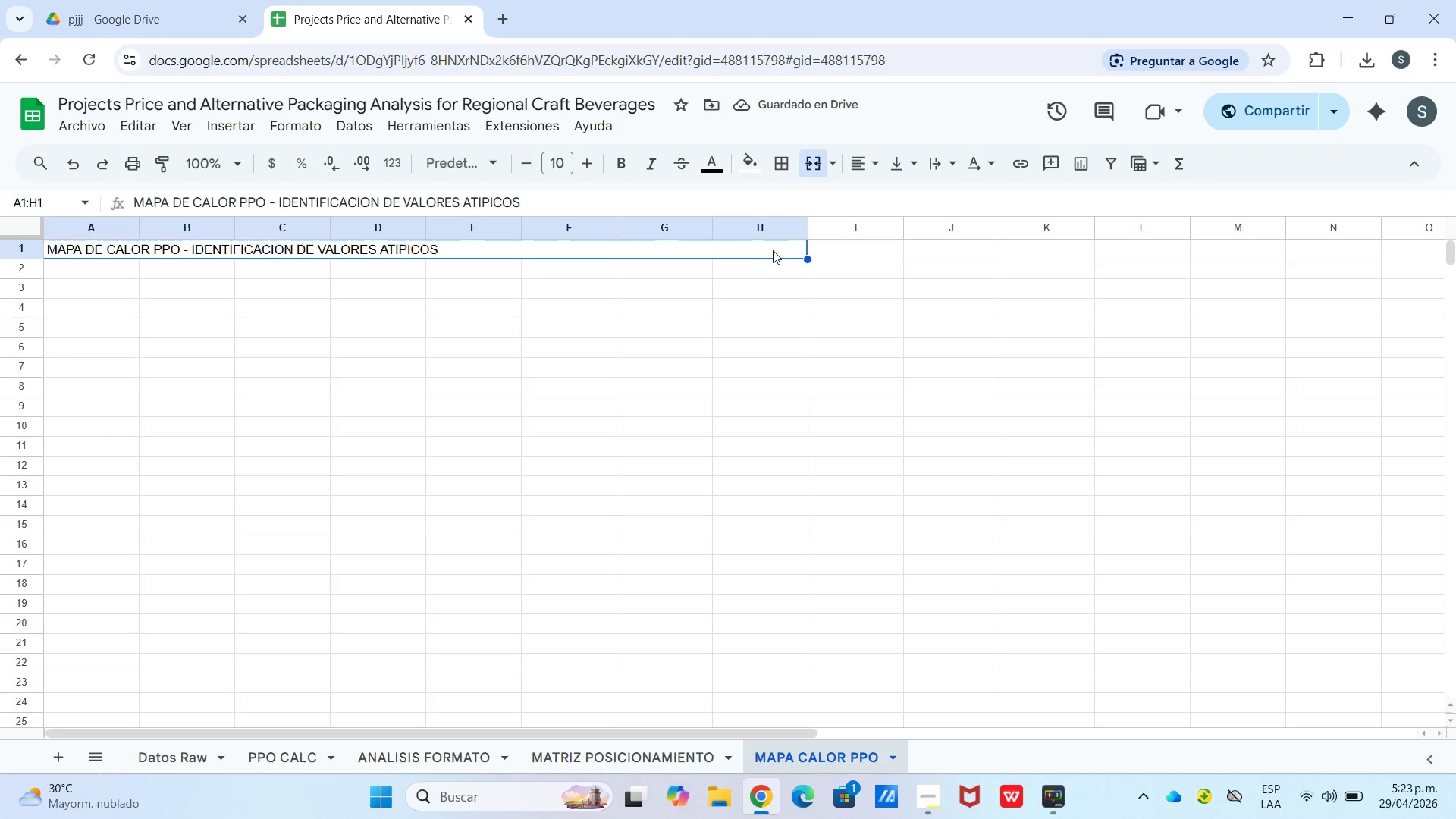 
left_click_drag(start_coordinate=[772, 243], to_coordinate=[775, 265])
 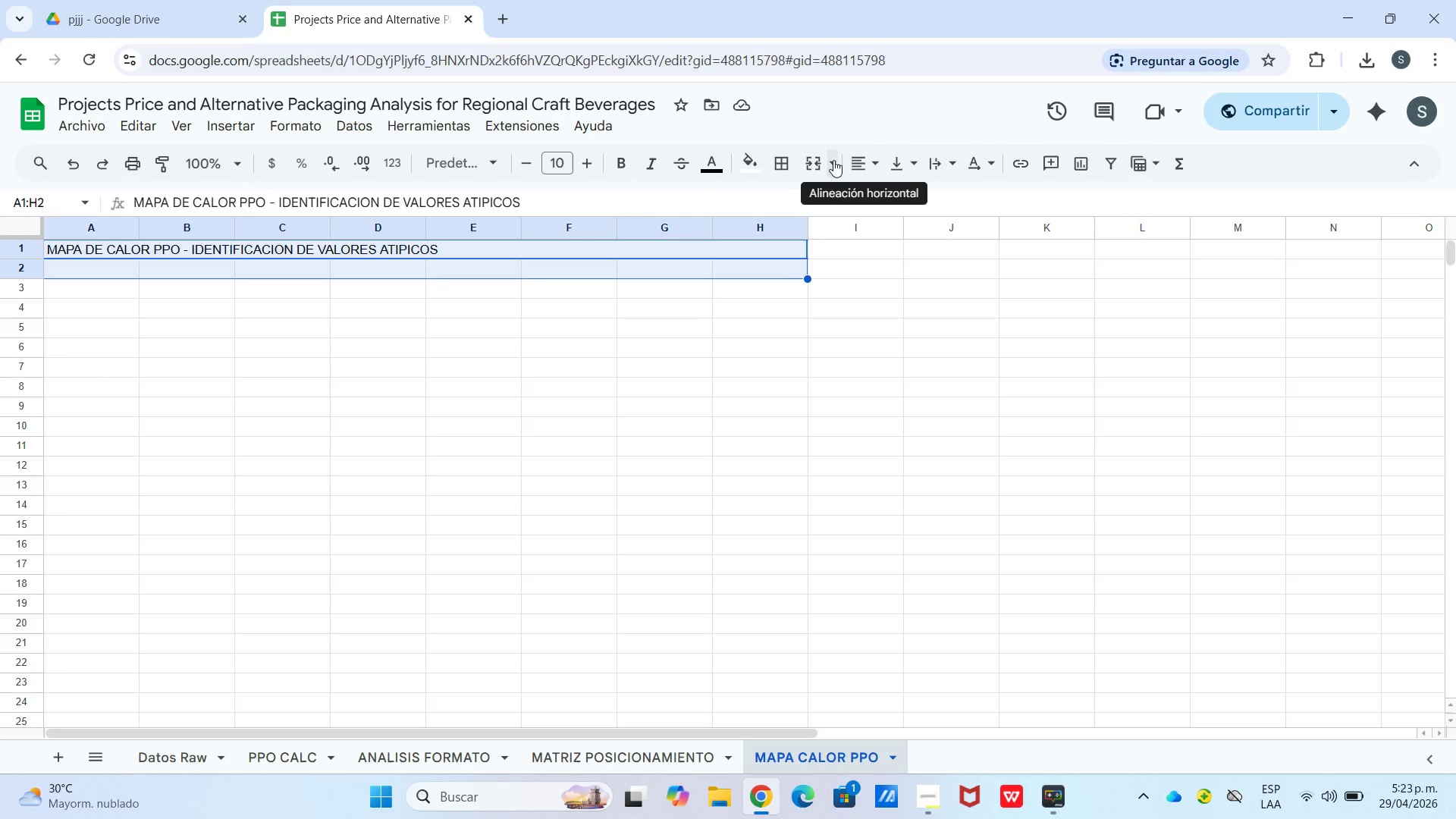 
left_click([839, 161])
 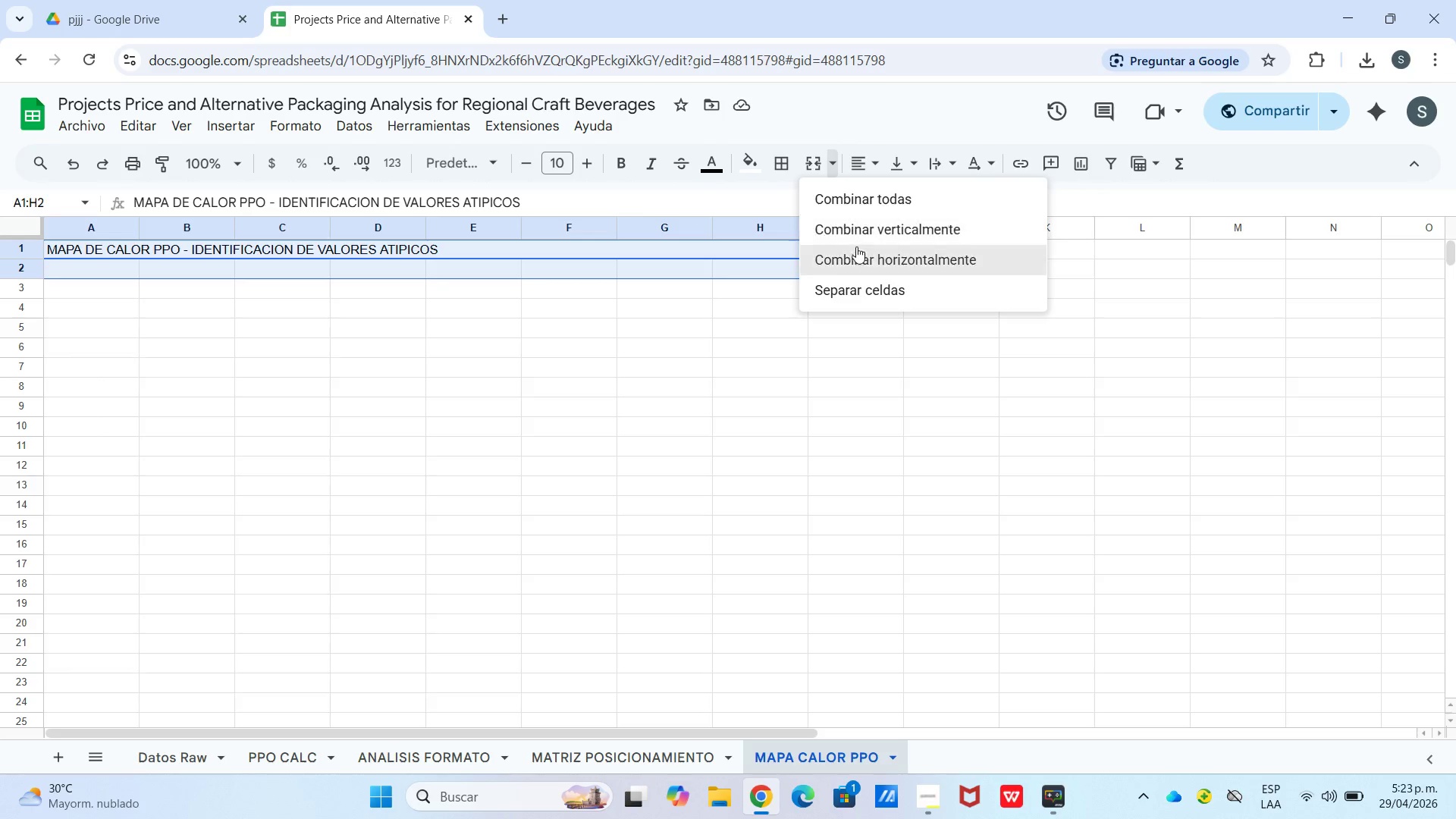 
left_click([857, 253])
 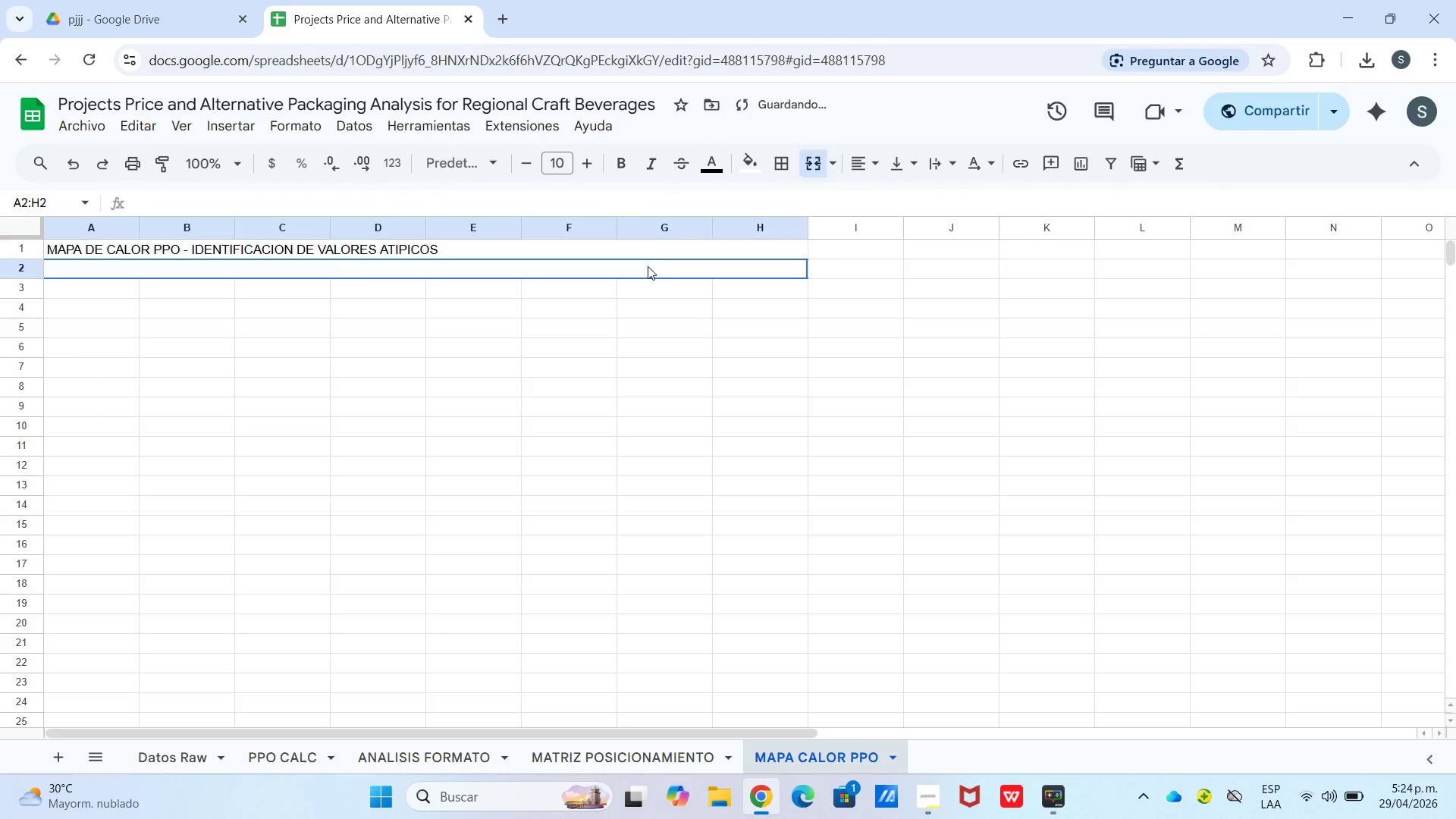 
double_click([647, 266])
 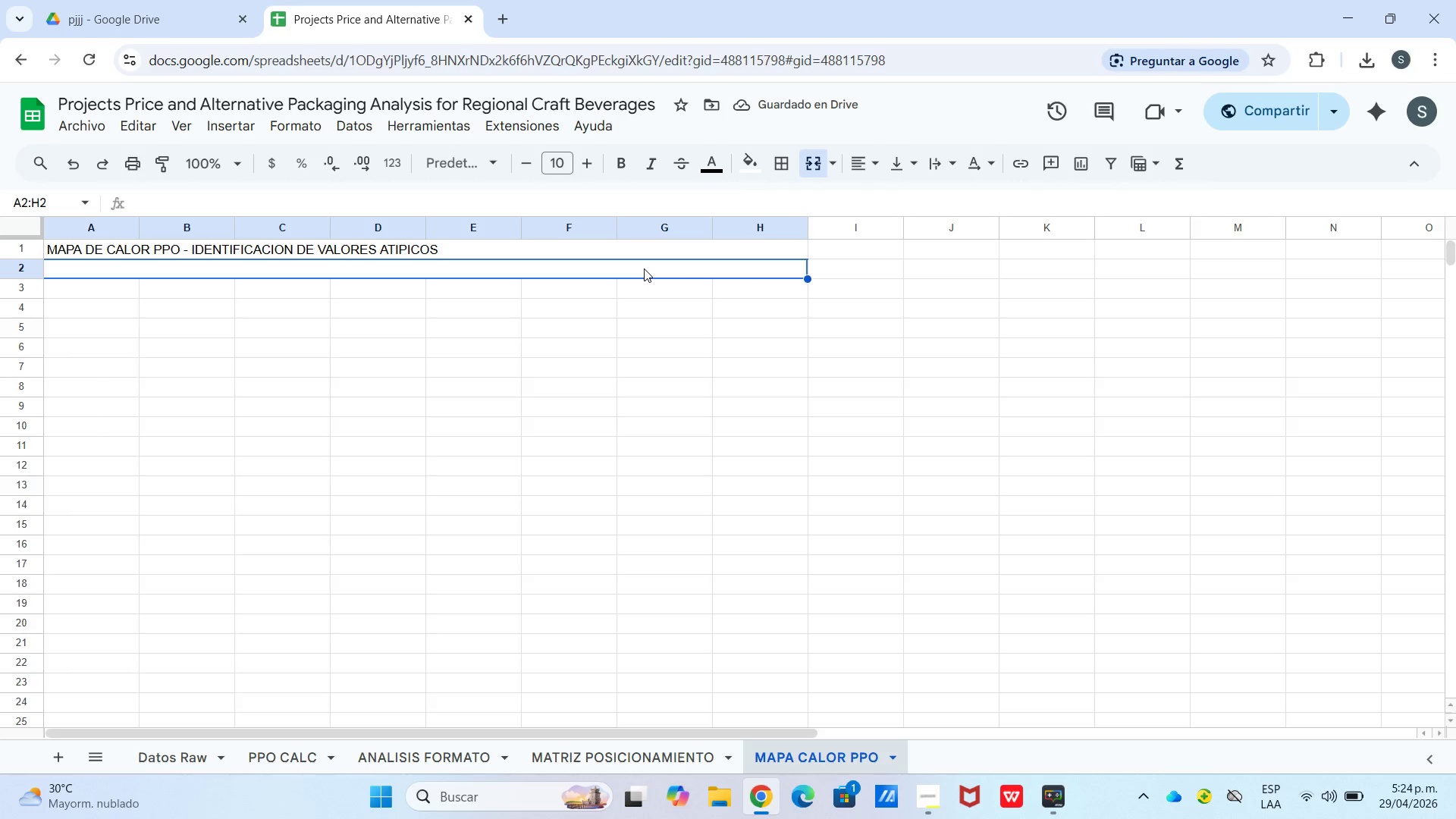 
type(Este)
 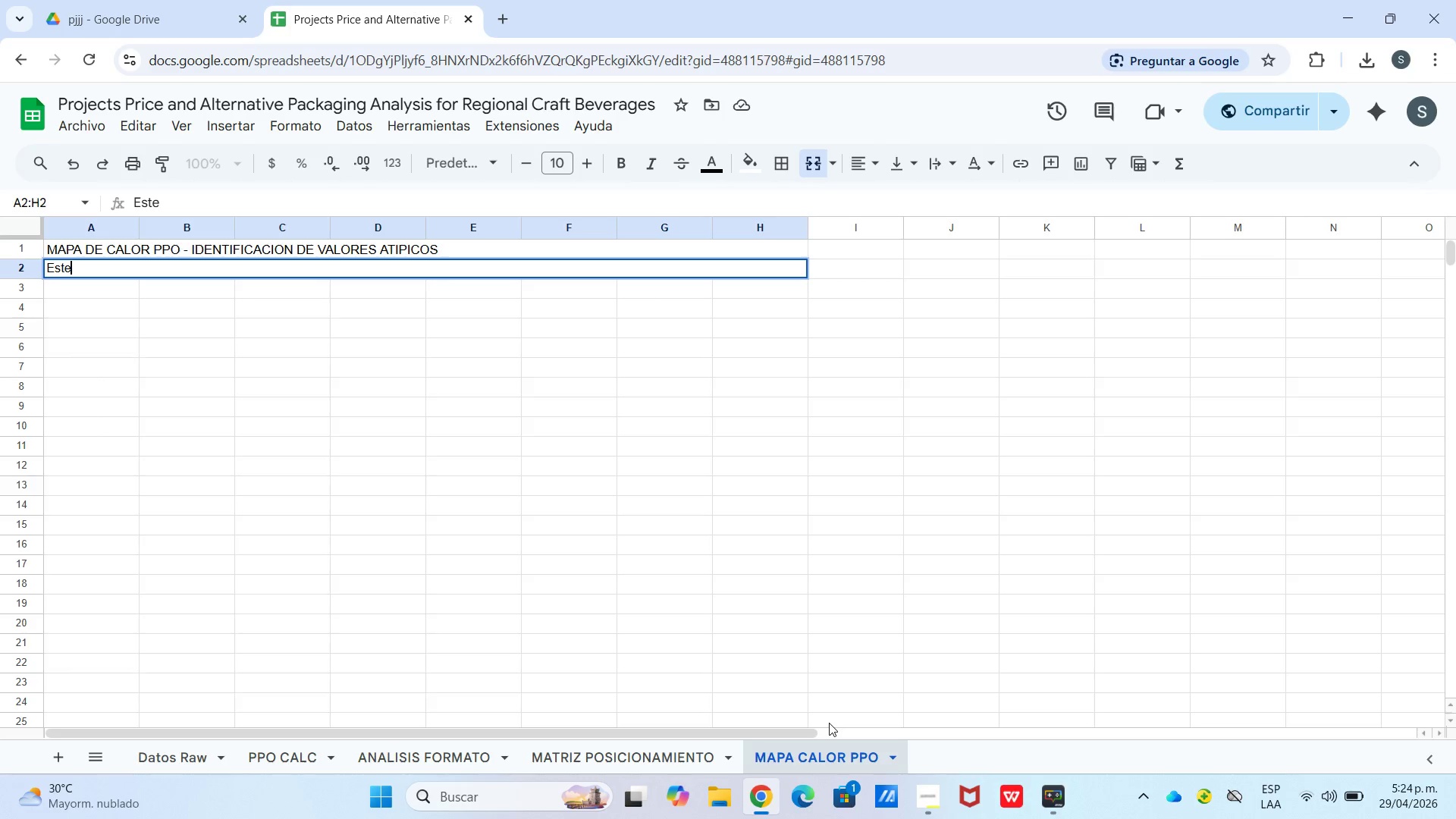 
wait(17.62)
 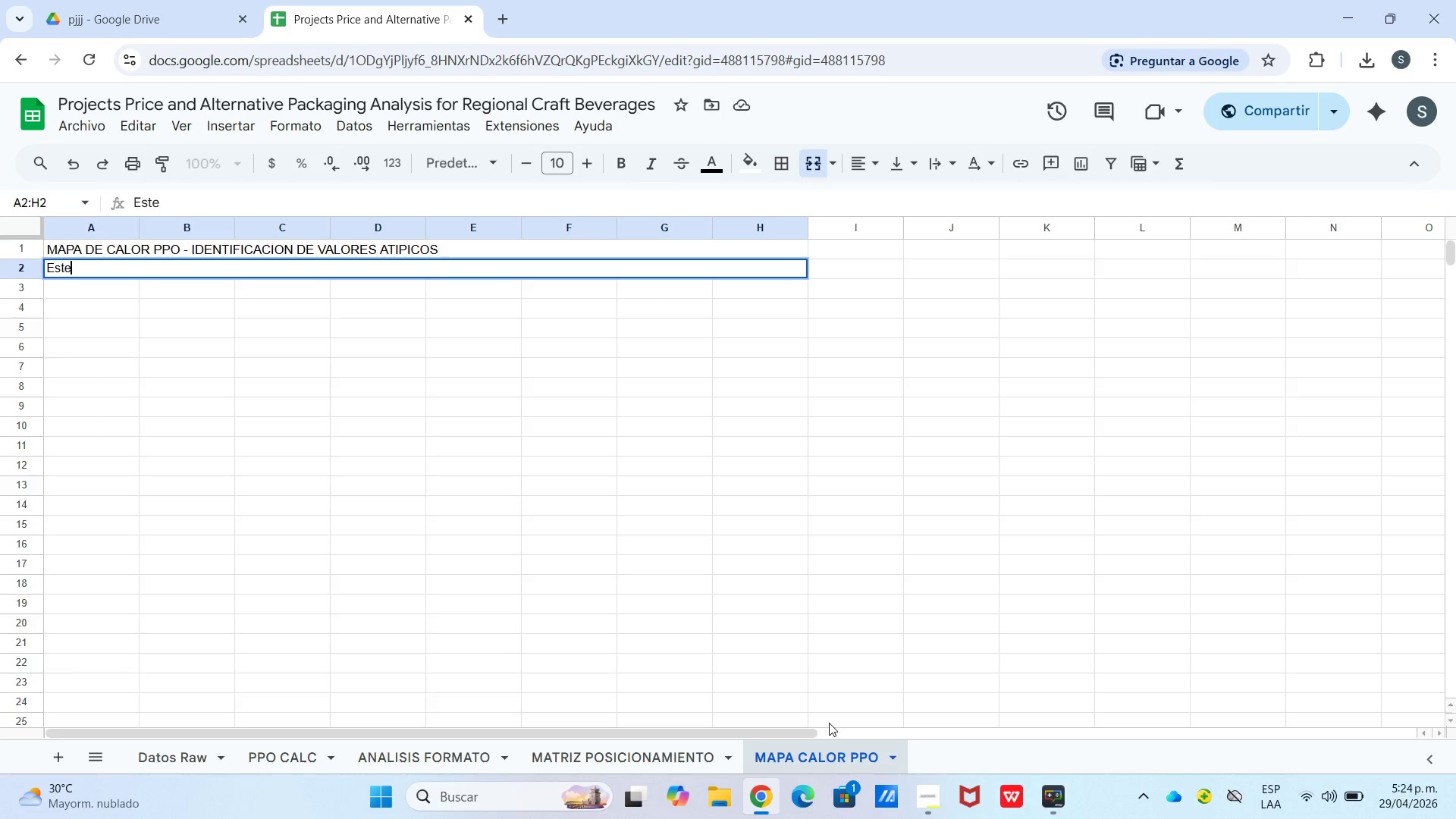 
type( mapa e calor usa formato condicional automatico. Verde ) PO bajo *economico( !)
key(Backspace)
type(\  AM)
key(Backspace)
type(marillo ) PPO medio \ Rojo ) PPO alto)
 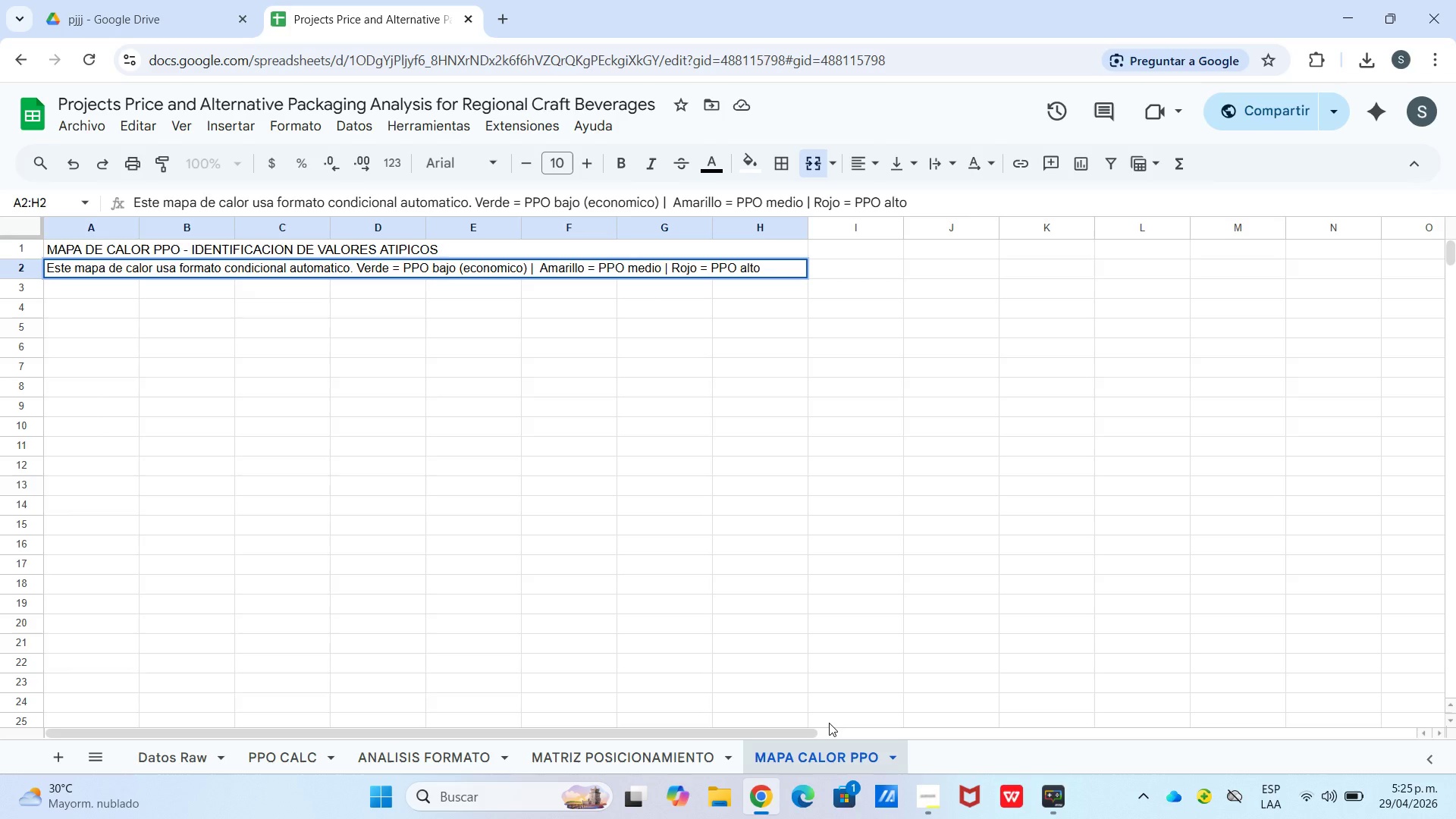 
wait(5.25)
 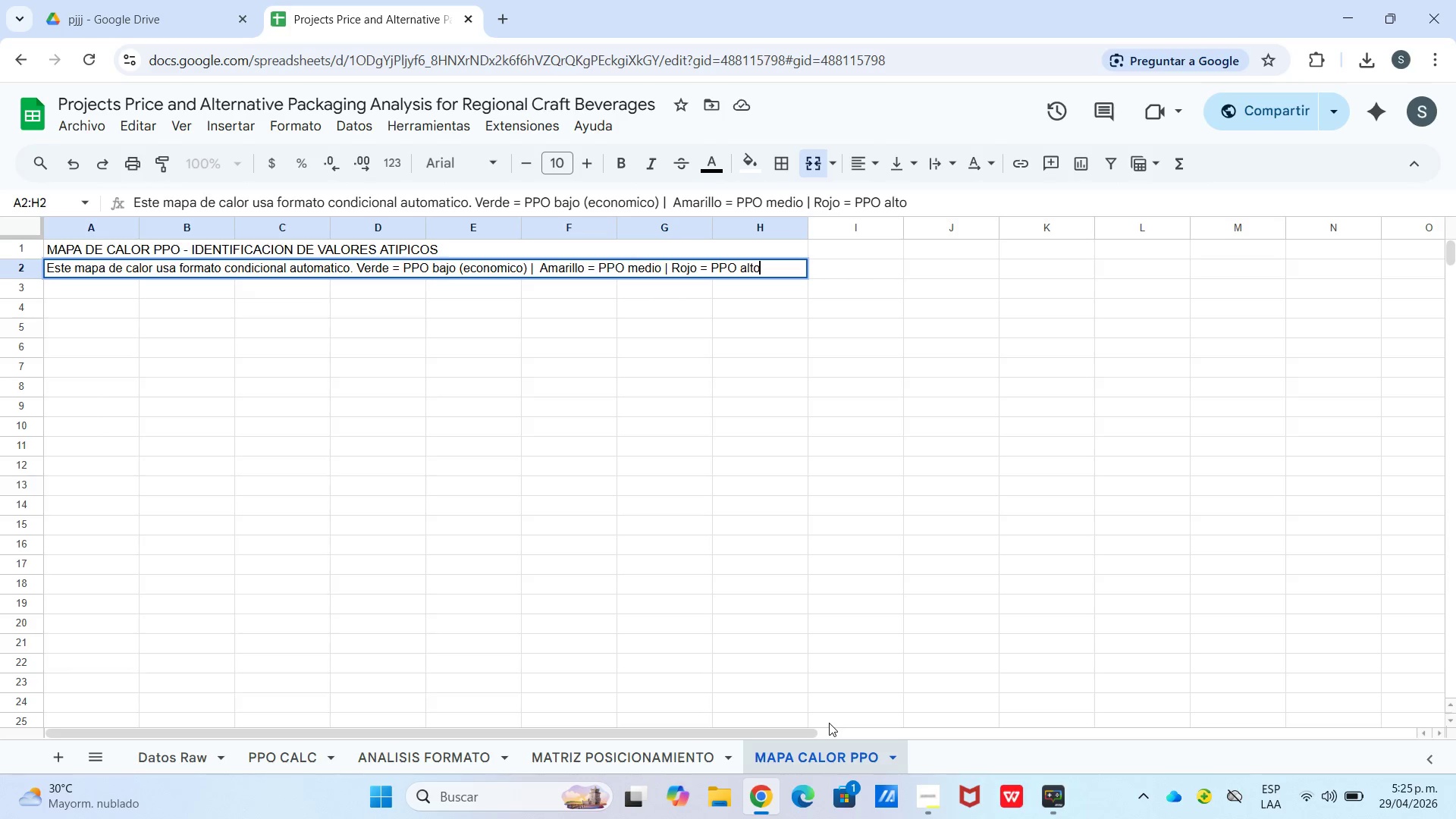 
key(Control+Enter)
 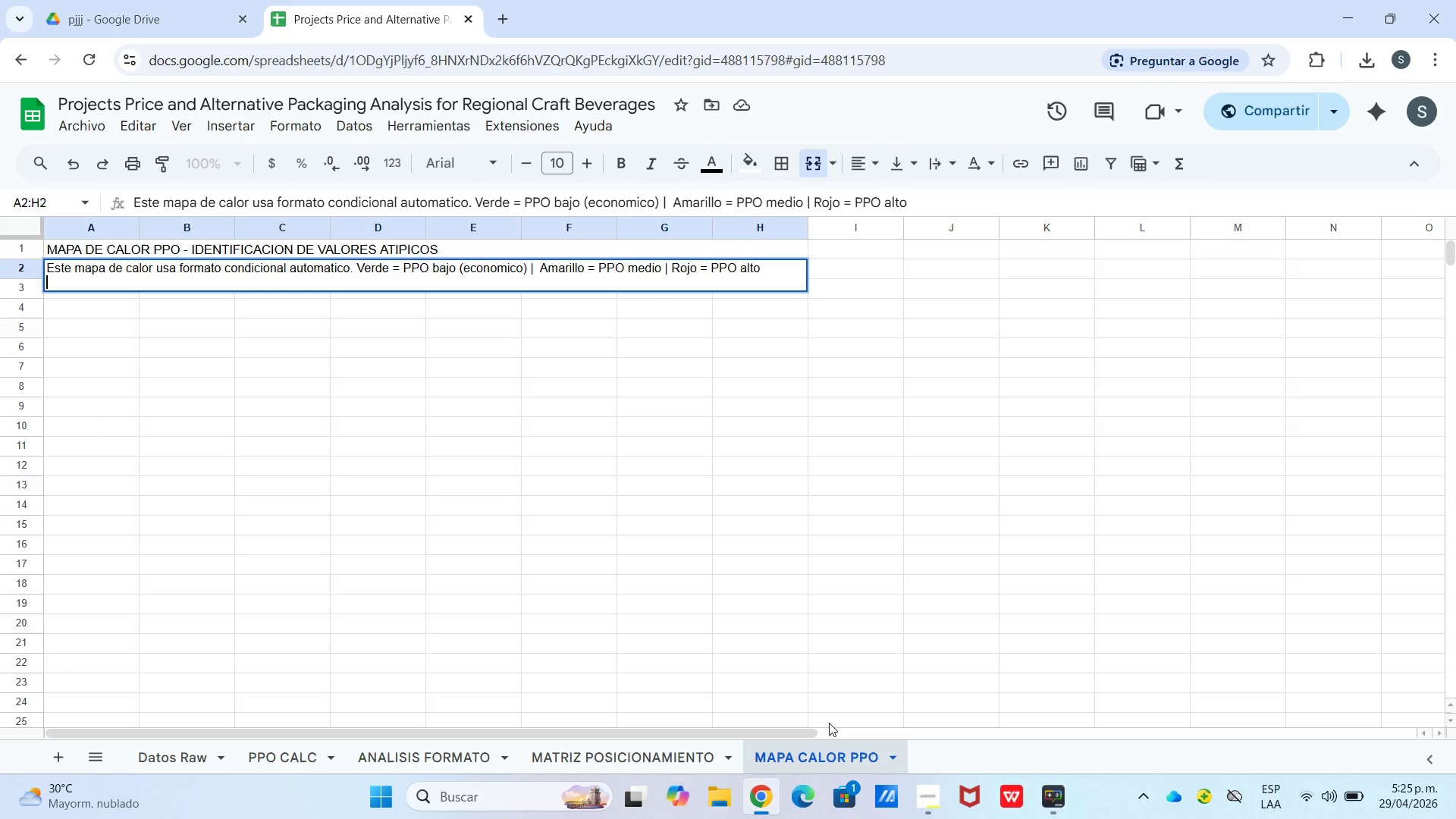 
type(*premium&atipico(. Los valors resaltados en ROJO OSCURO son outliers> PPO [Break] Percentil 75 + 1.5)
 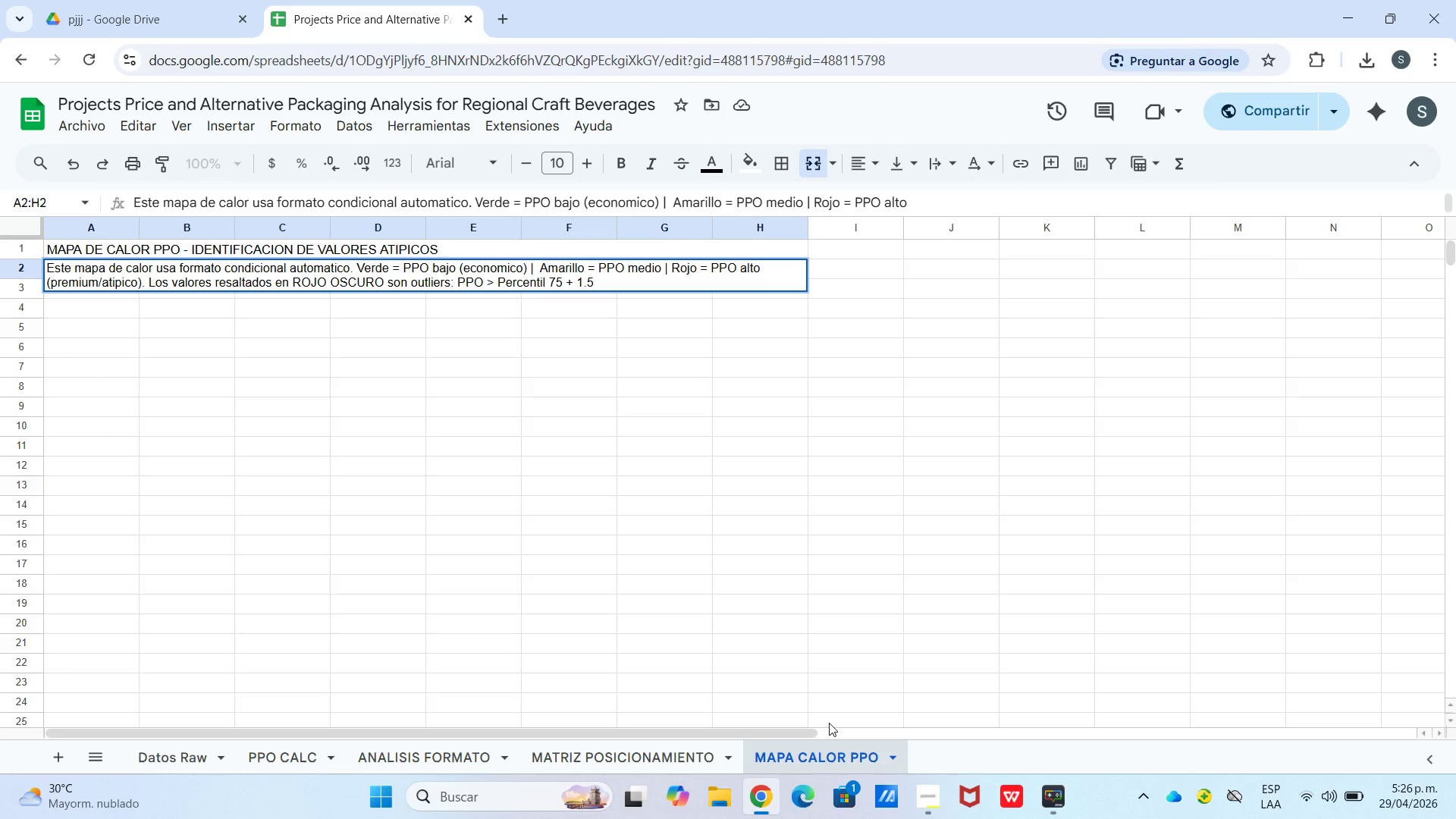 
type(xIQR.)
 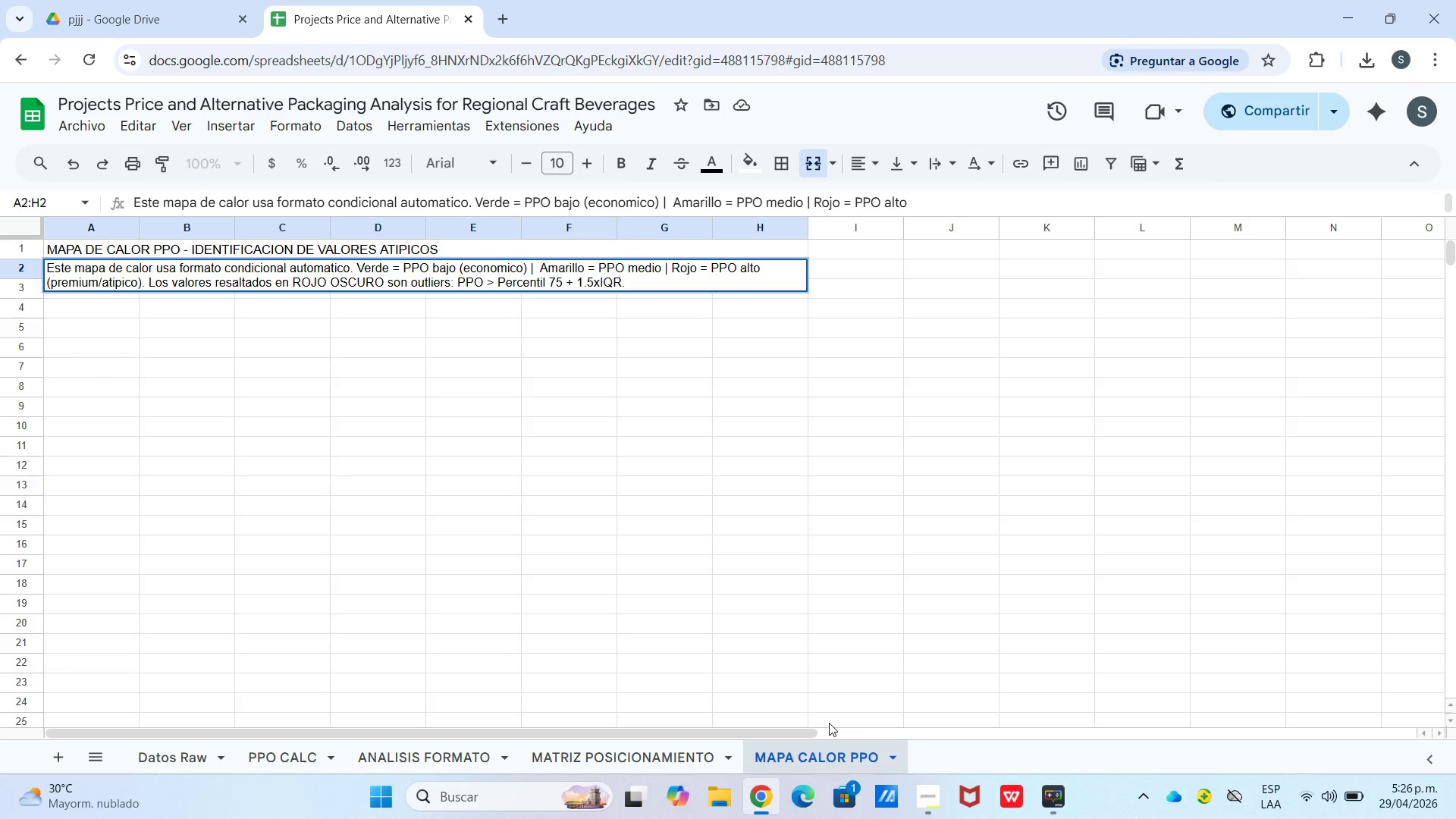 
left_click([21, 246])
 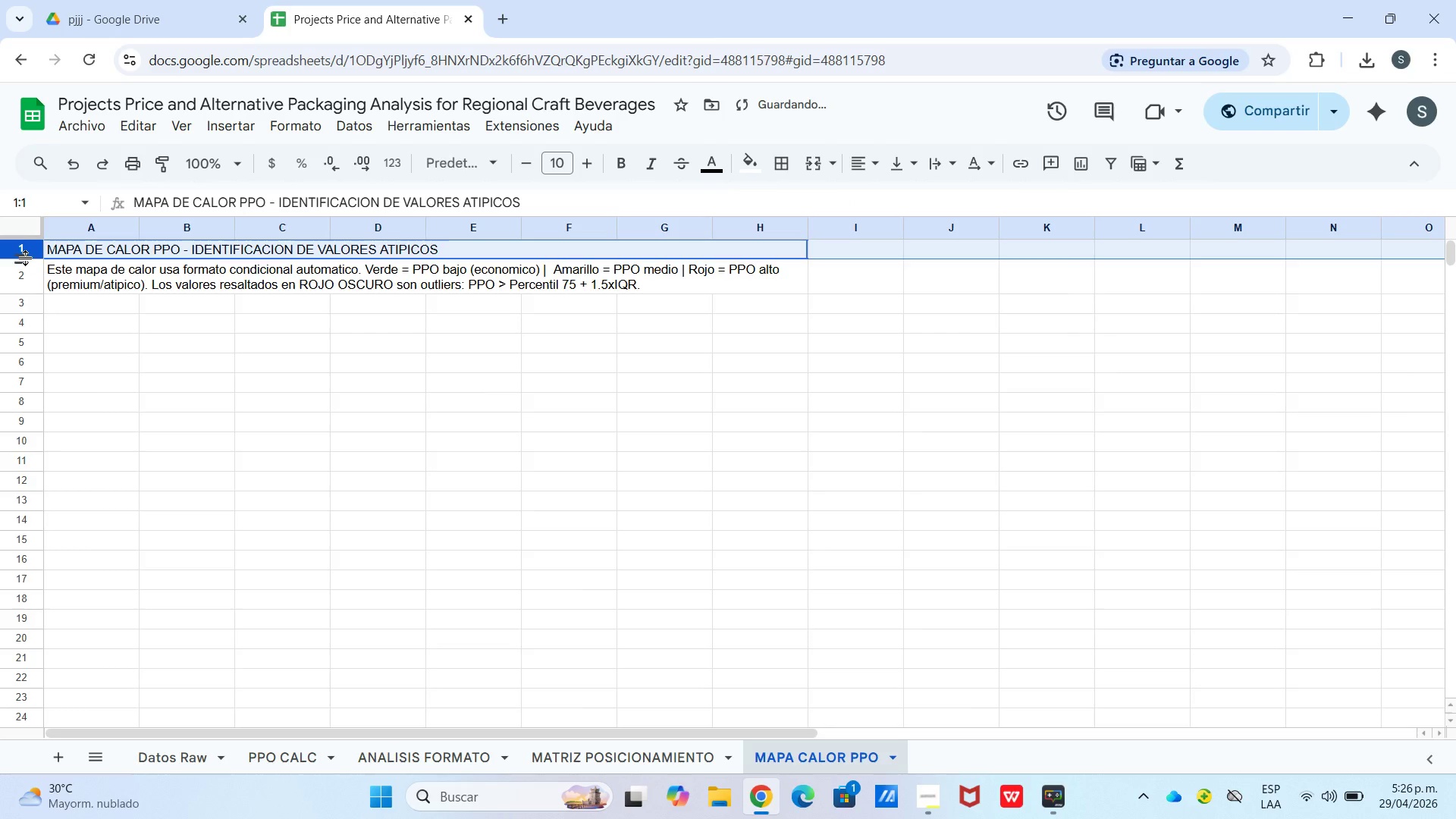 
left_click_drag(start_coordinate=[26, 258], to_coordinate=[26, 275])
 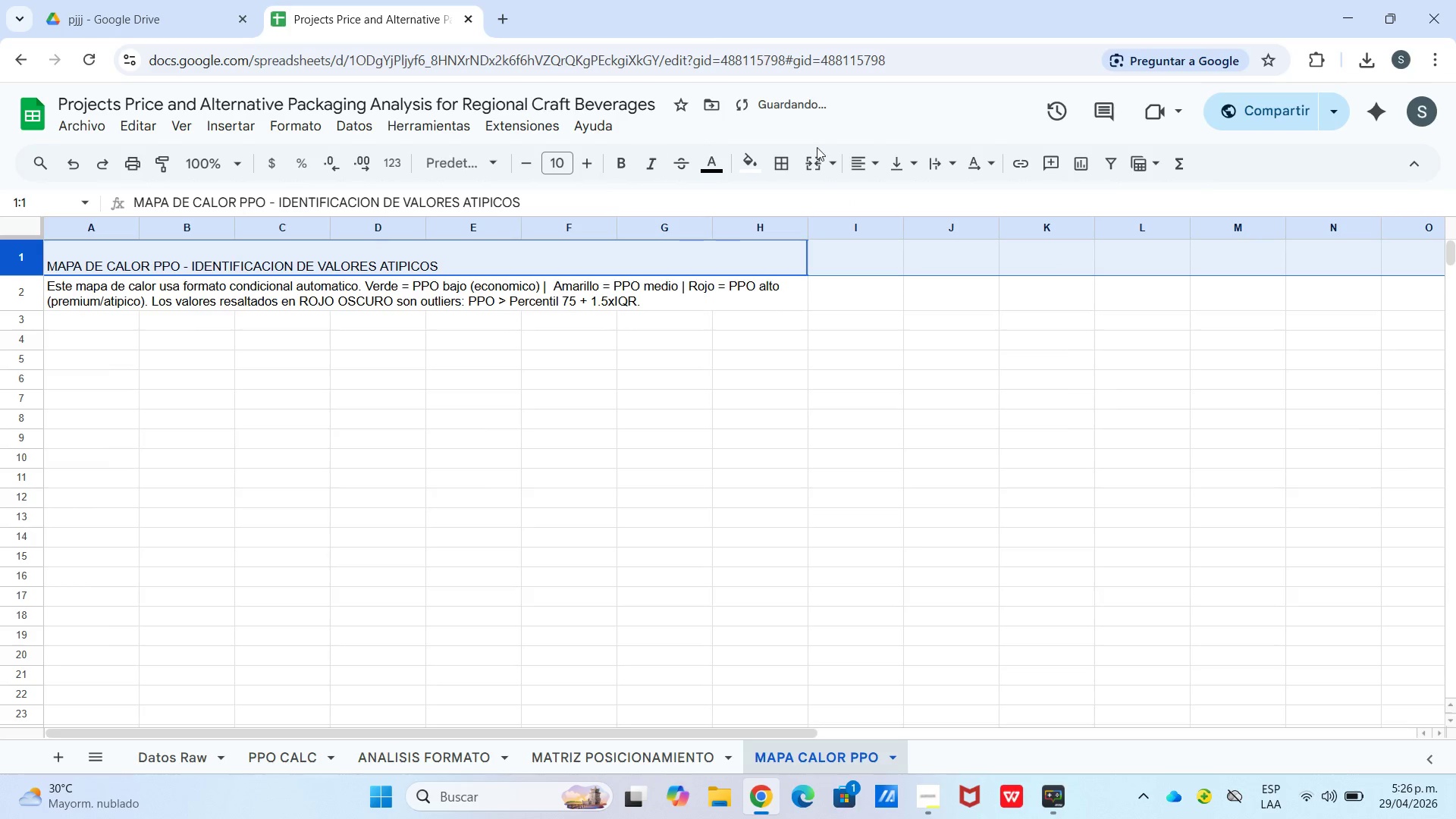 
left_click_drag(start_coordinate=[864, 165], to_coordinate=[871, 165])
 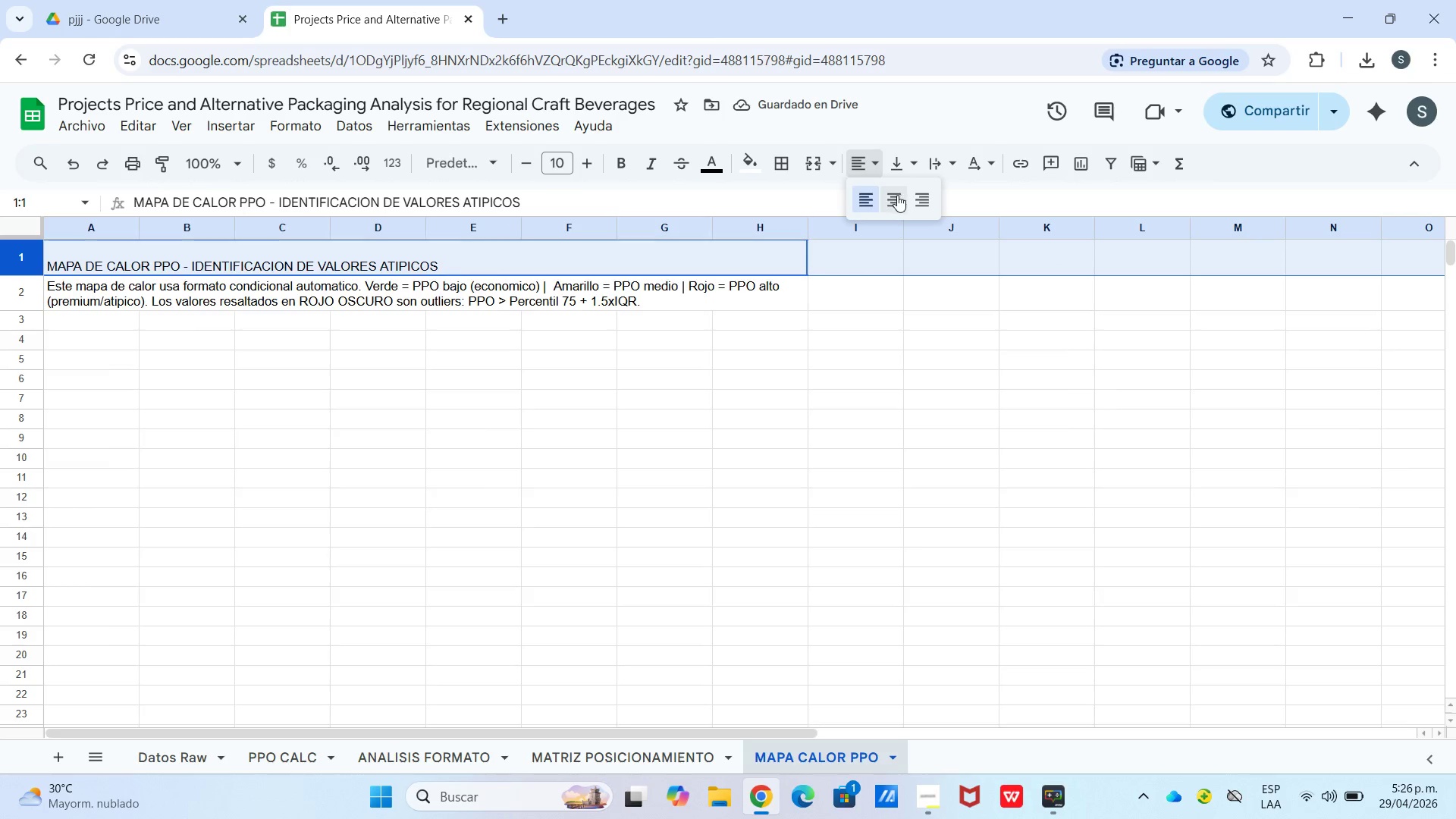 
left_click_drag(start_coordinate=[907, 162], to_coordinate=[911, 162])
 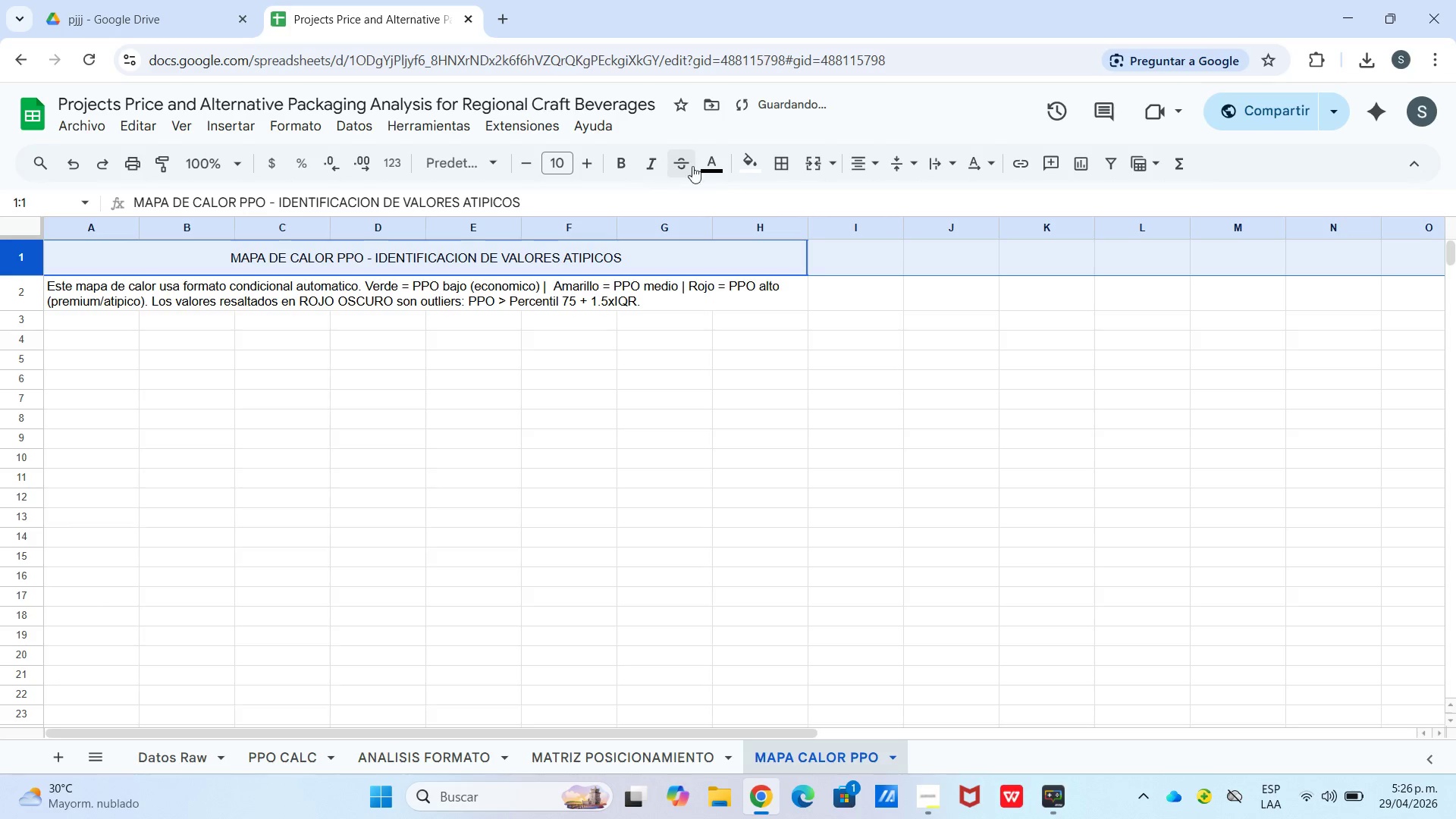 
left_click([743, 165])
 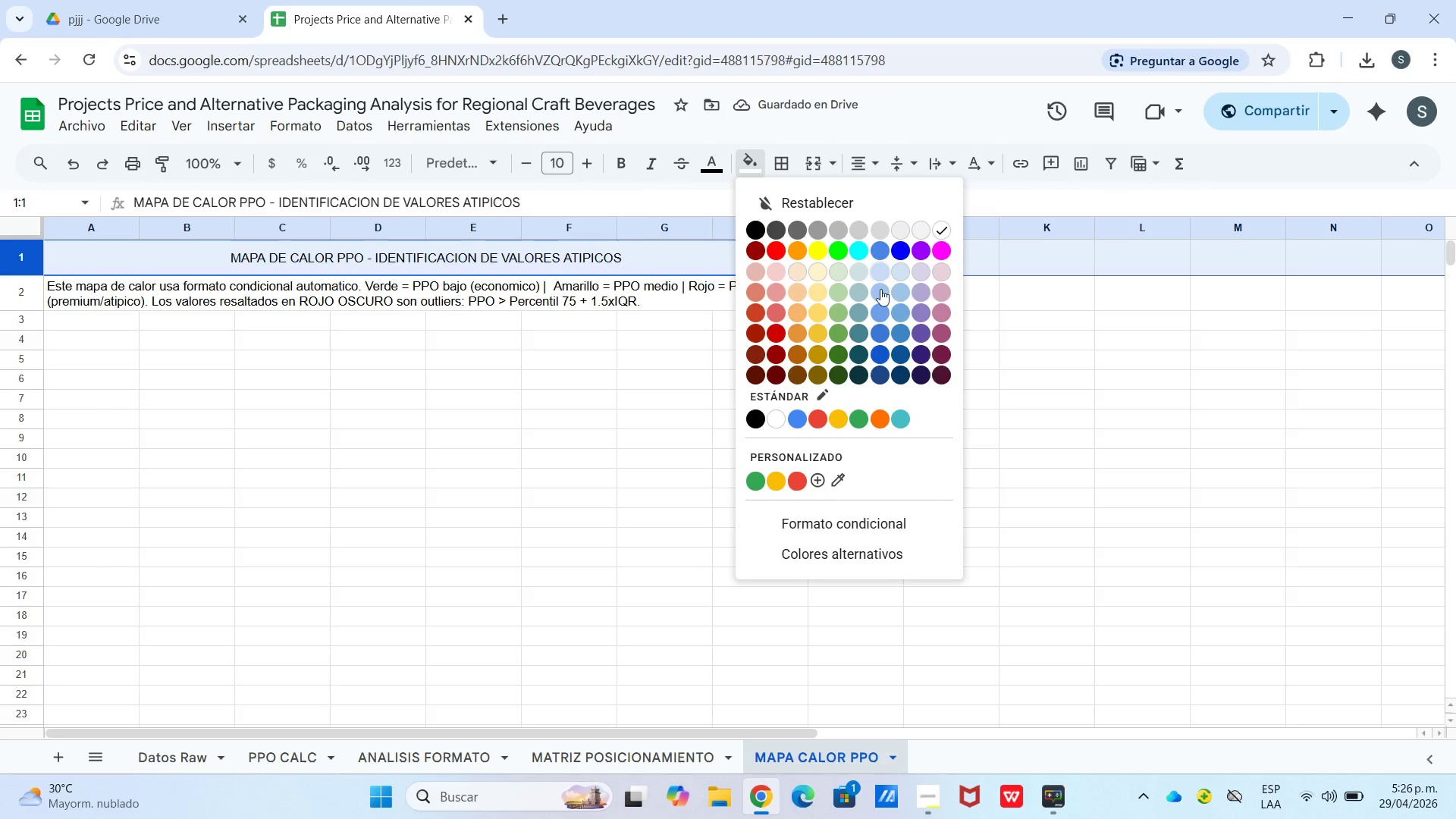 
left_click([921, 378])
 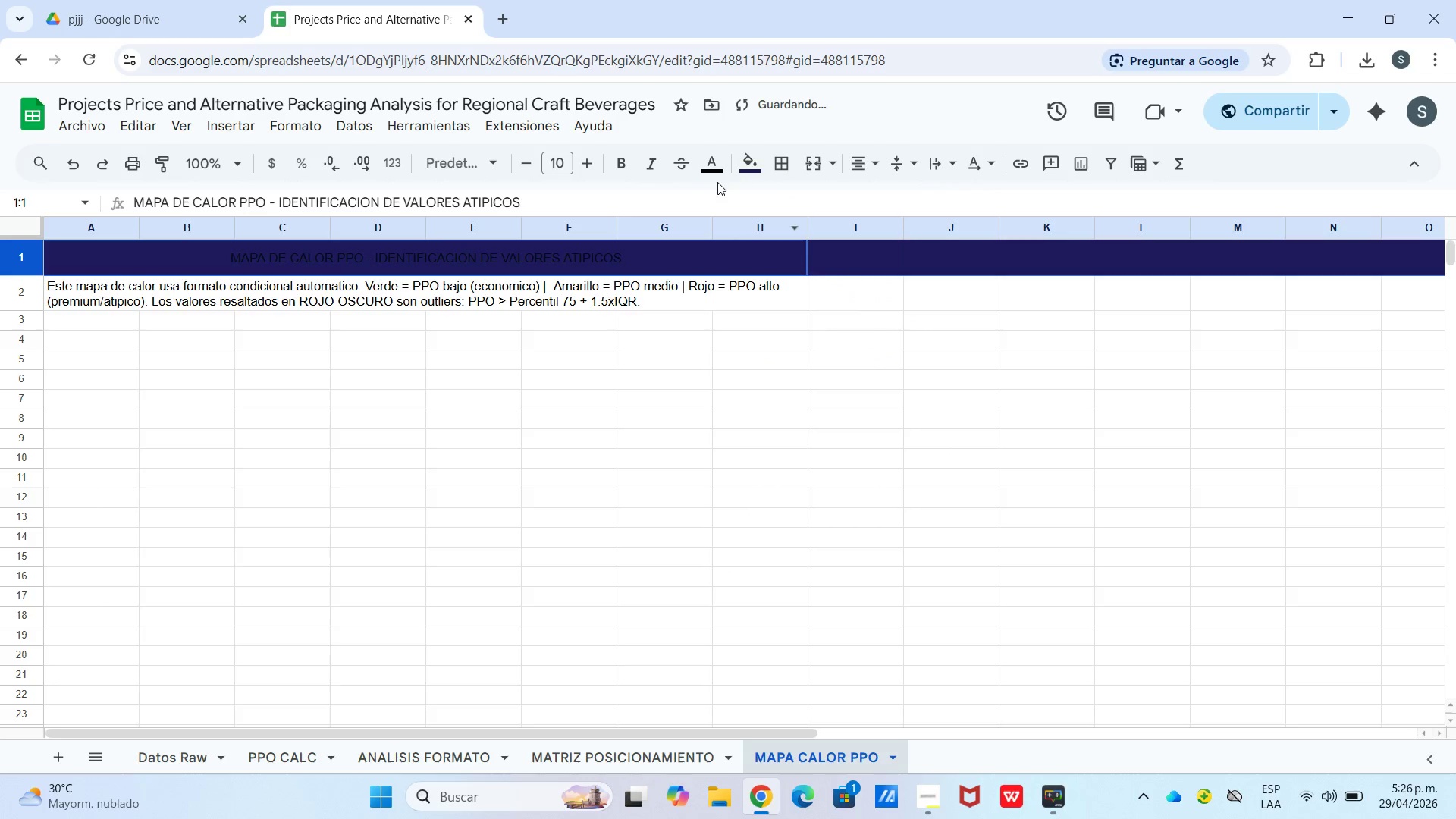 
left_click([717, 179])
 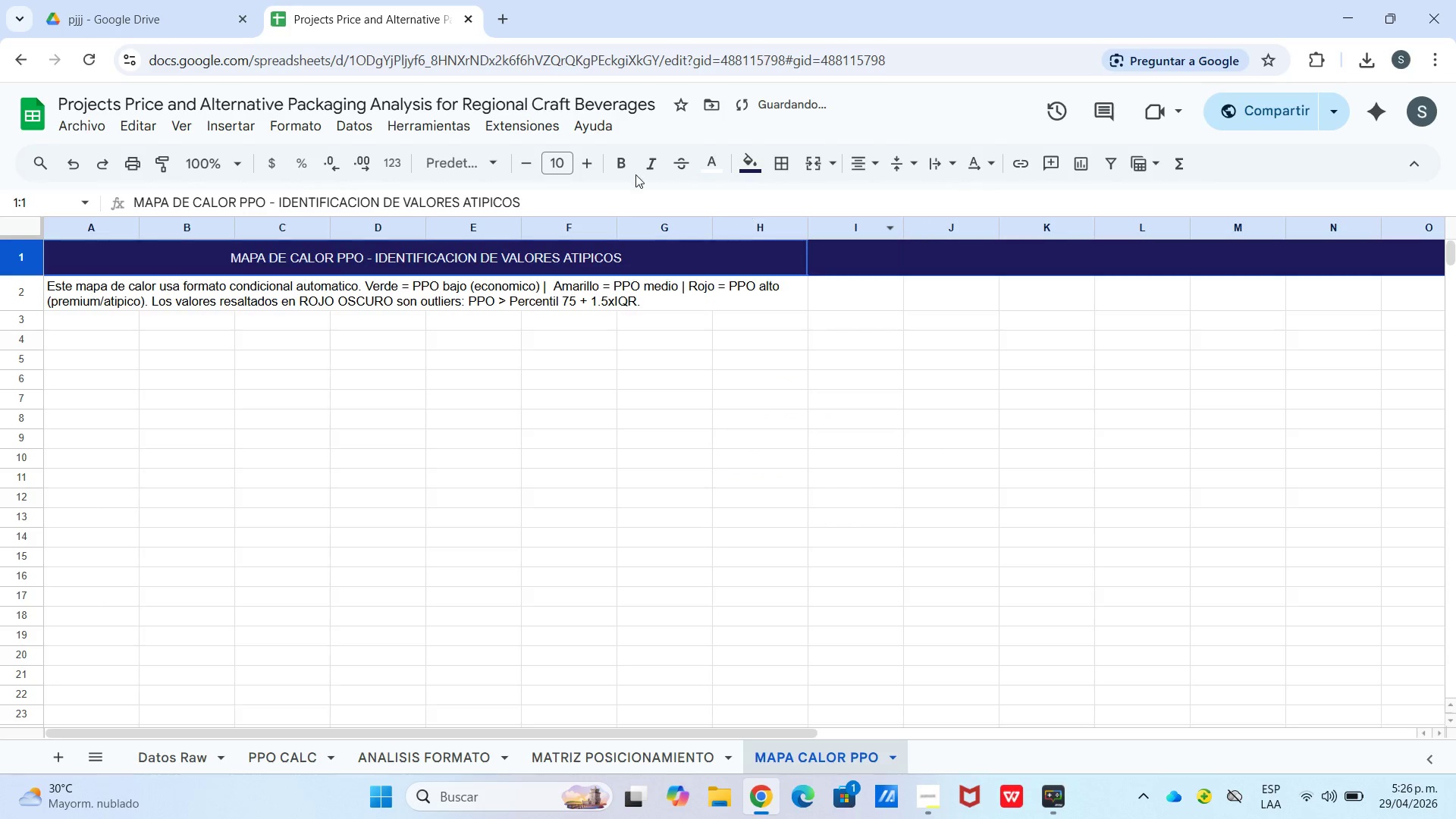 
left_click([623, 167])
 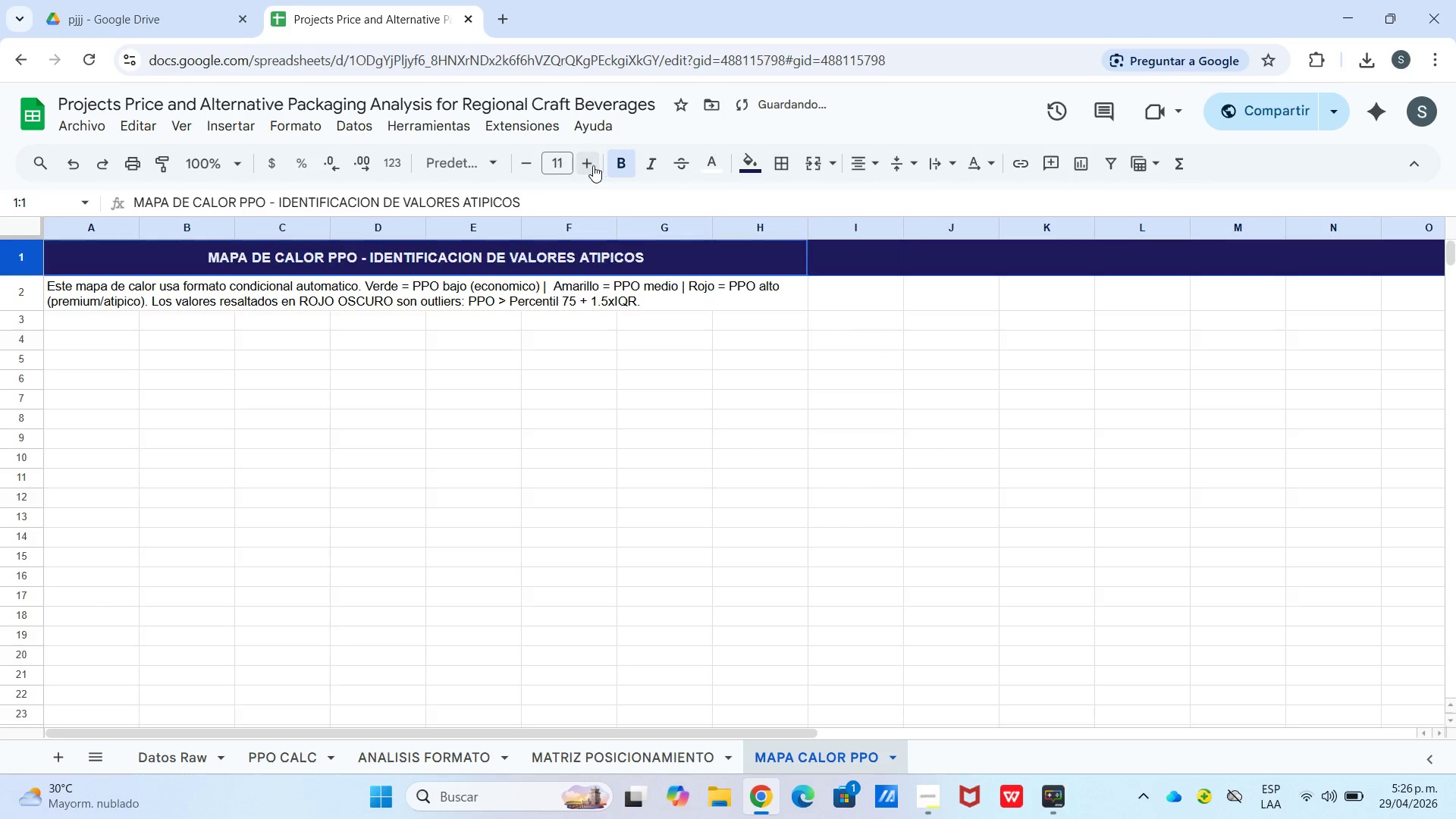 
triple_click([585, 165])
 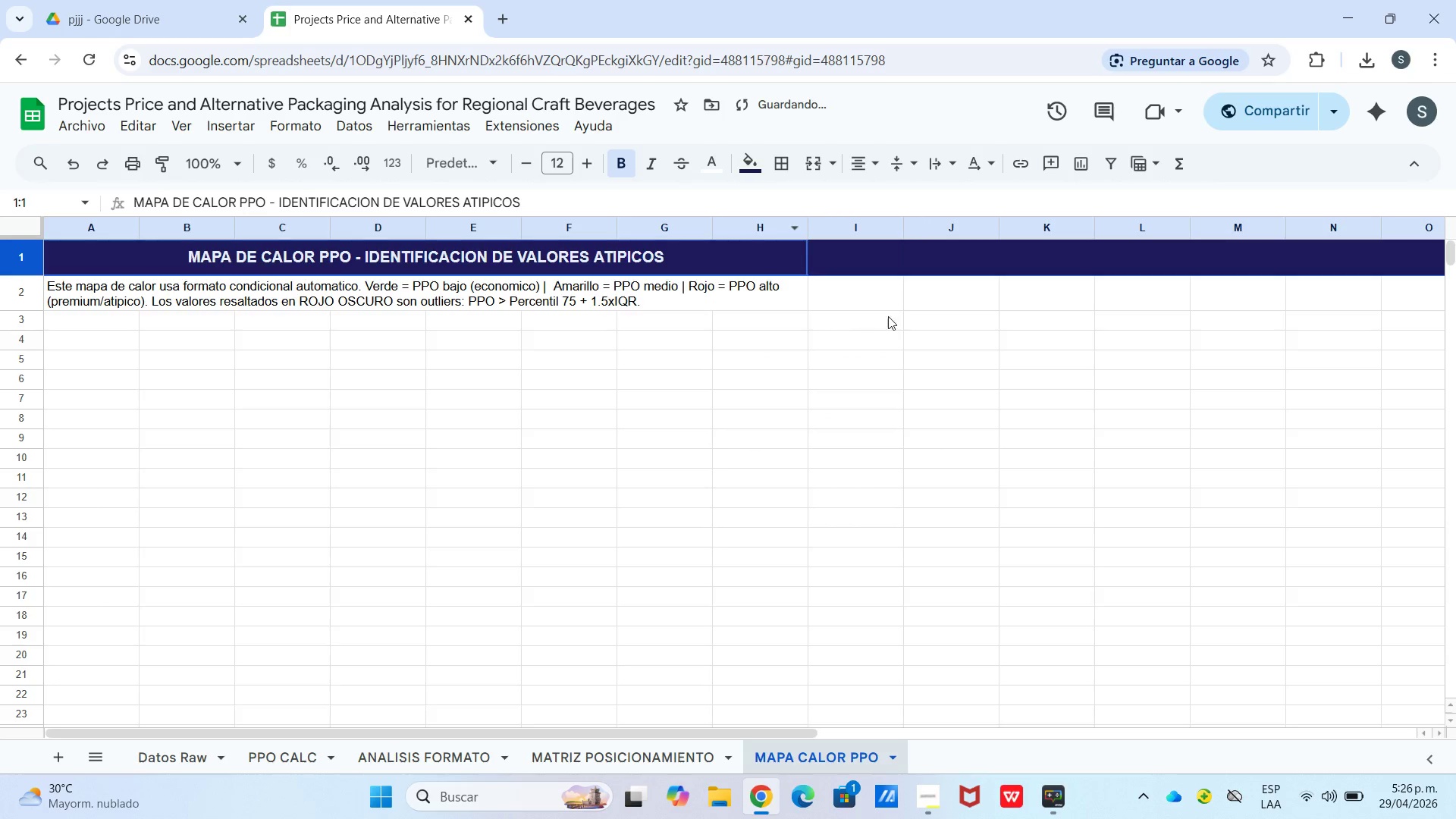 
left_click([874, 324])
 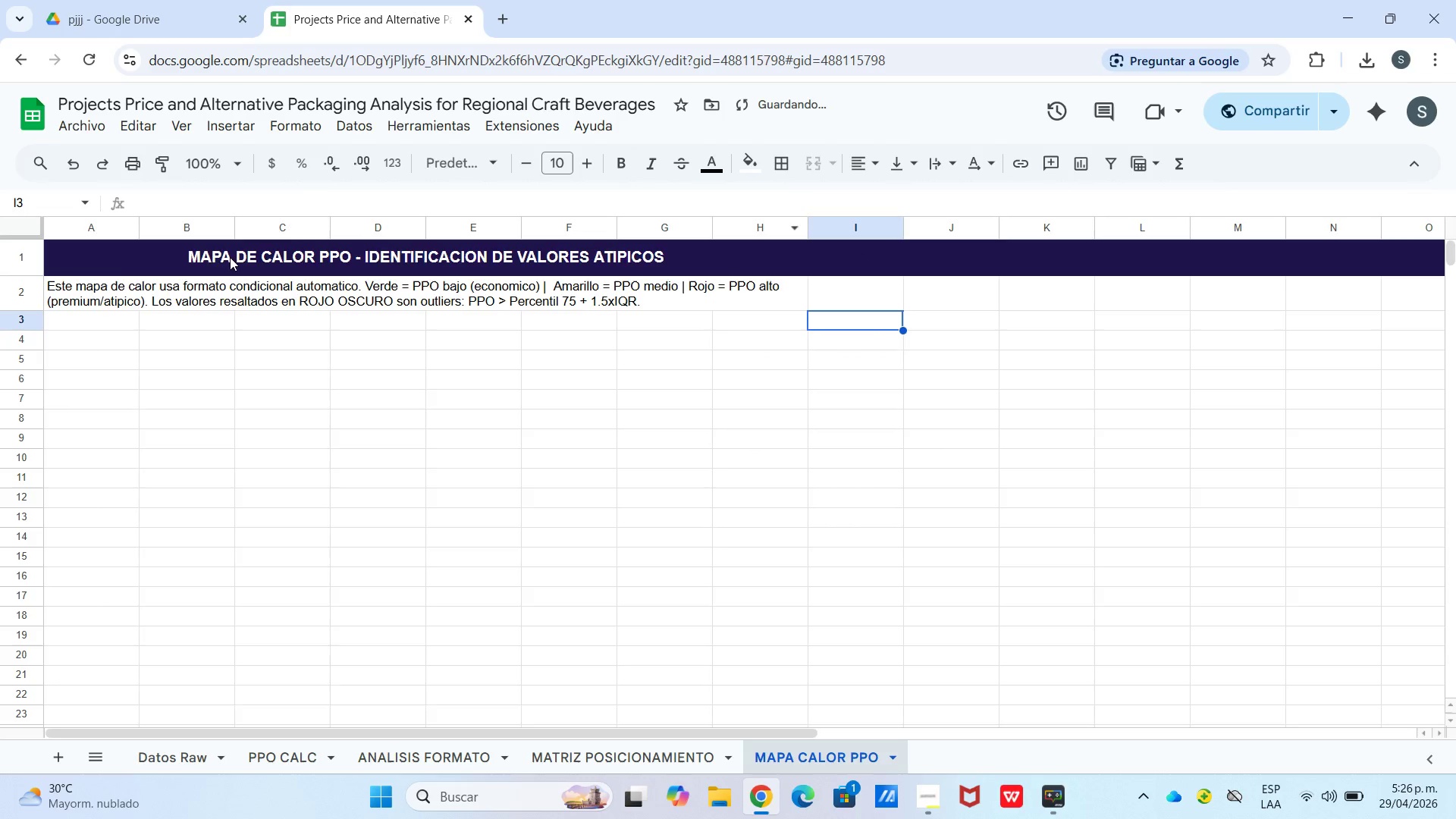 
left_click([92, 259])
 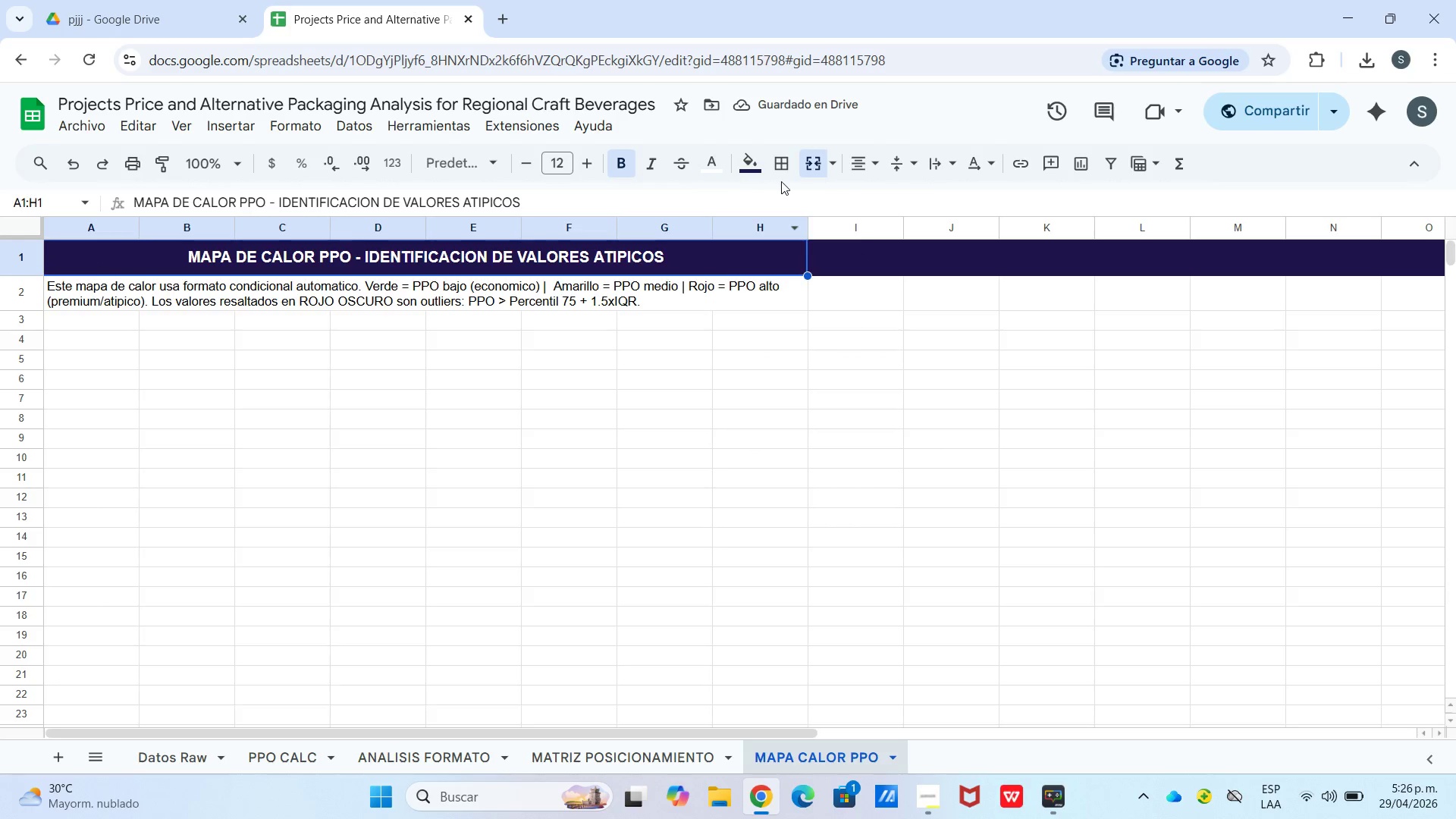 
left_click_drag(start_coordinate=[745, 365], to_coordinate=[739, 365])
 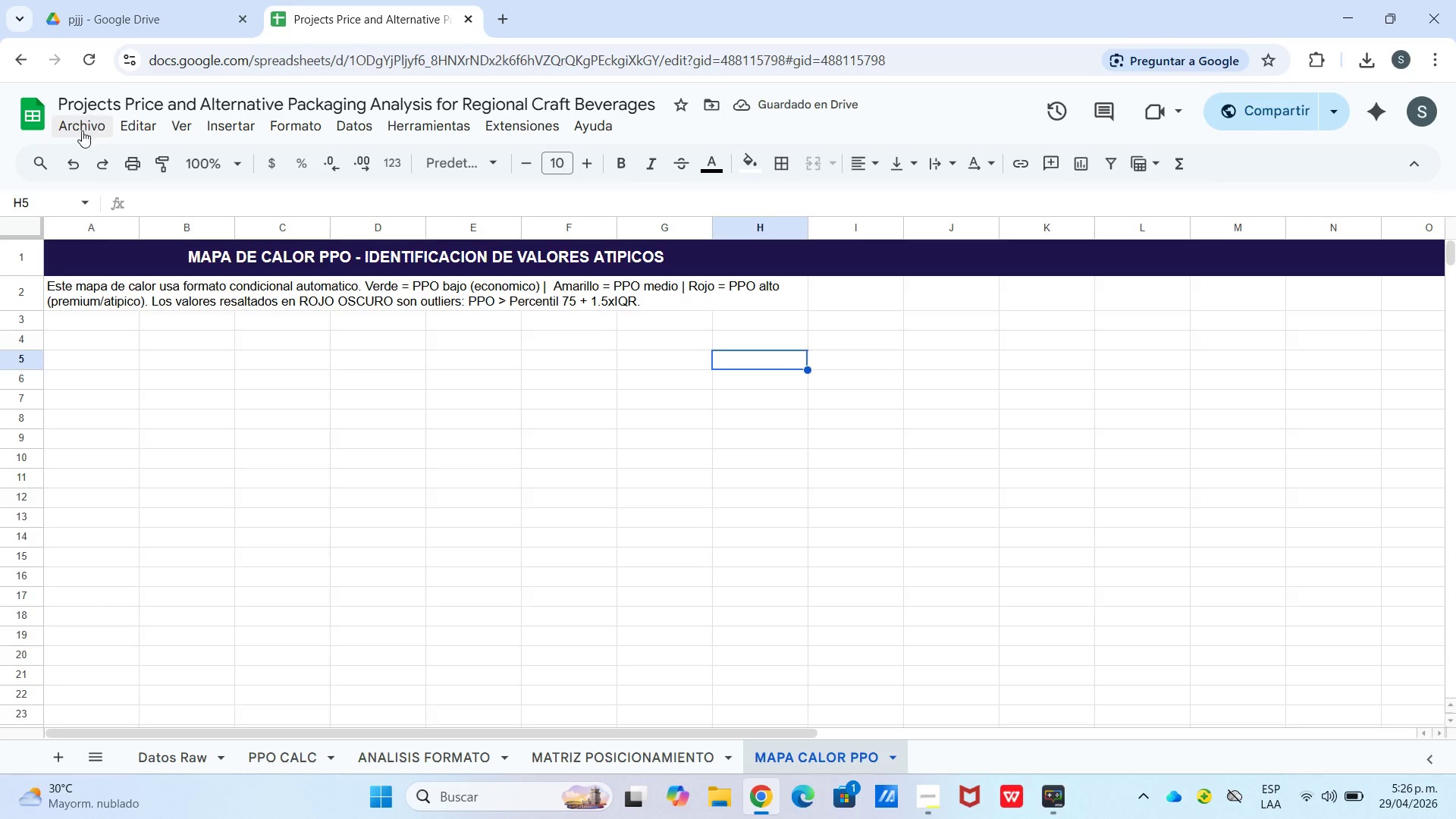 
left_click([71, 155])
 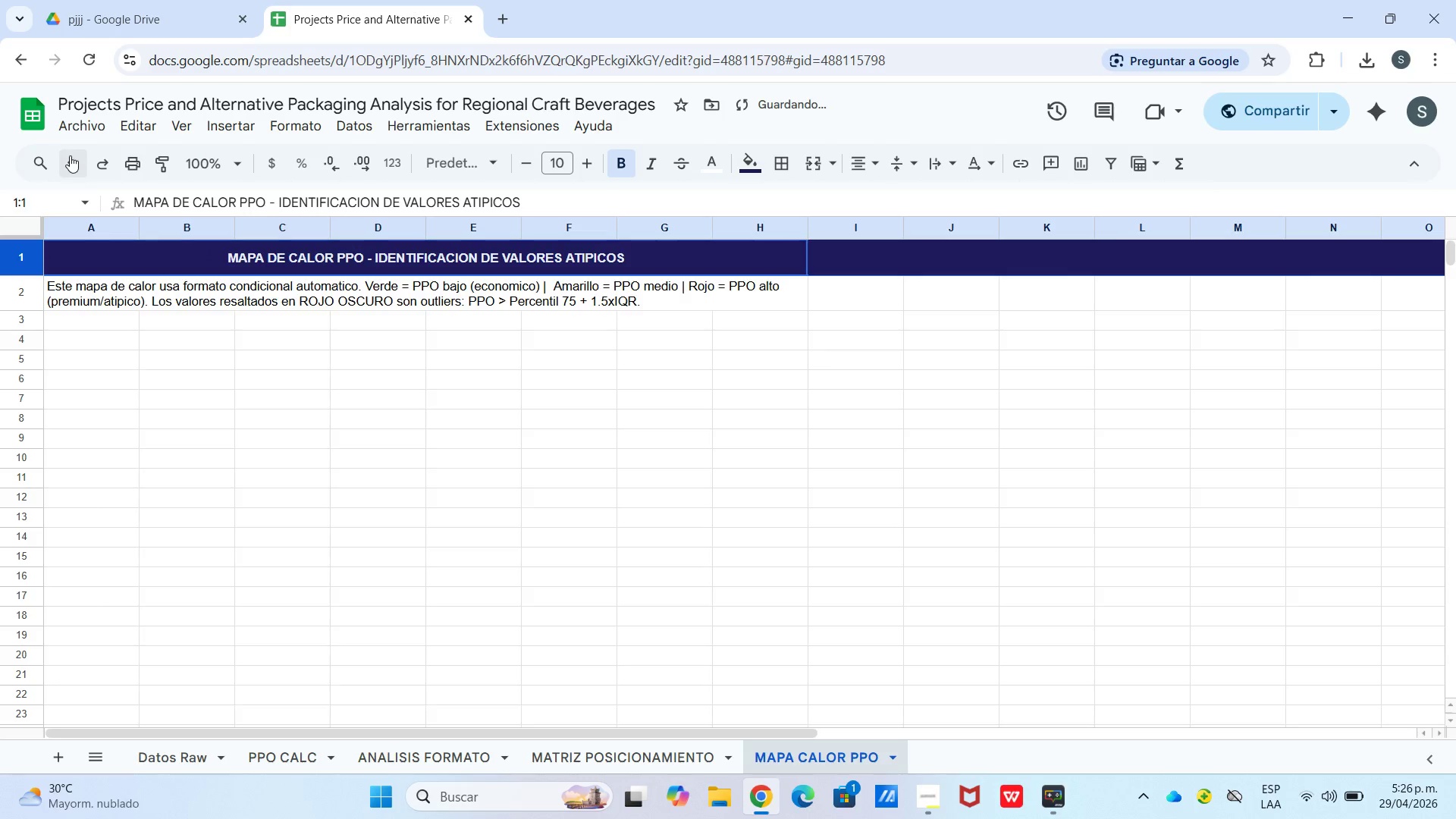 
double_click([70, 155])
 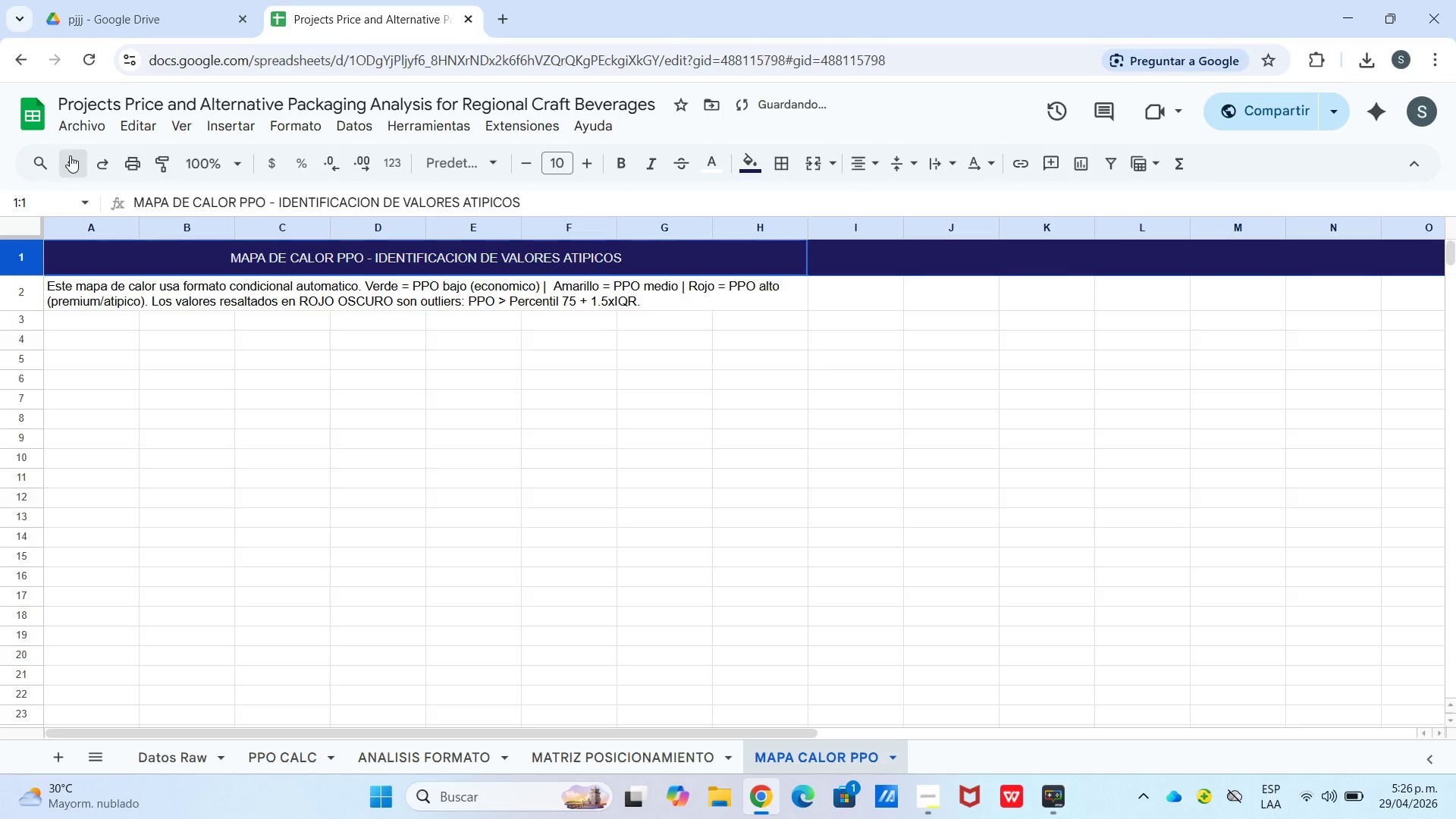 
triple_click([70, 155])
 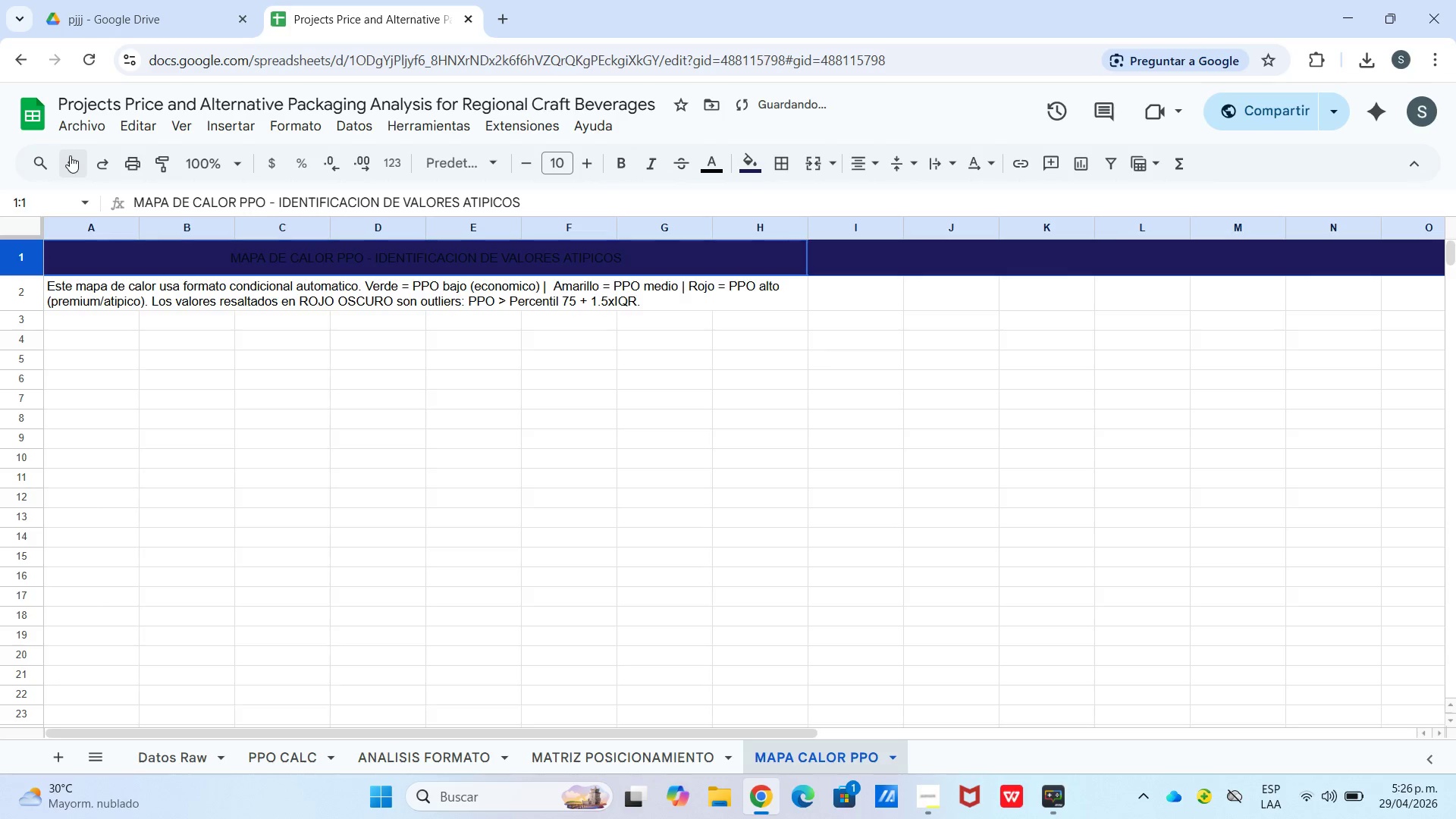 
triple_click([70, 155])
 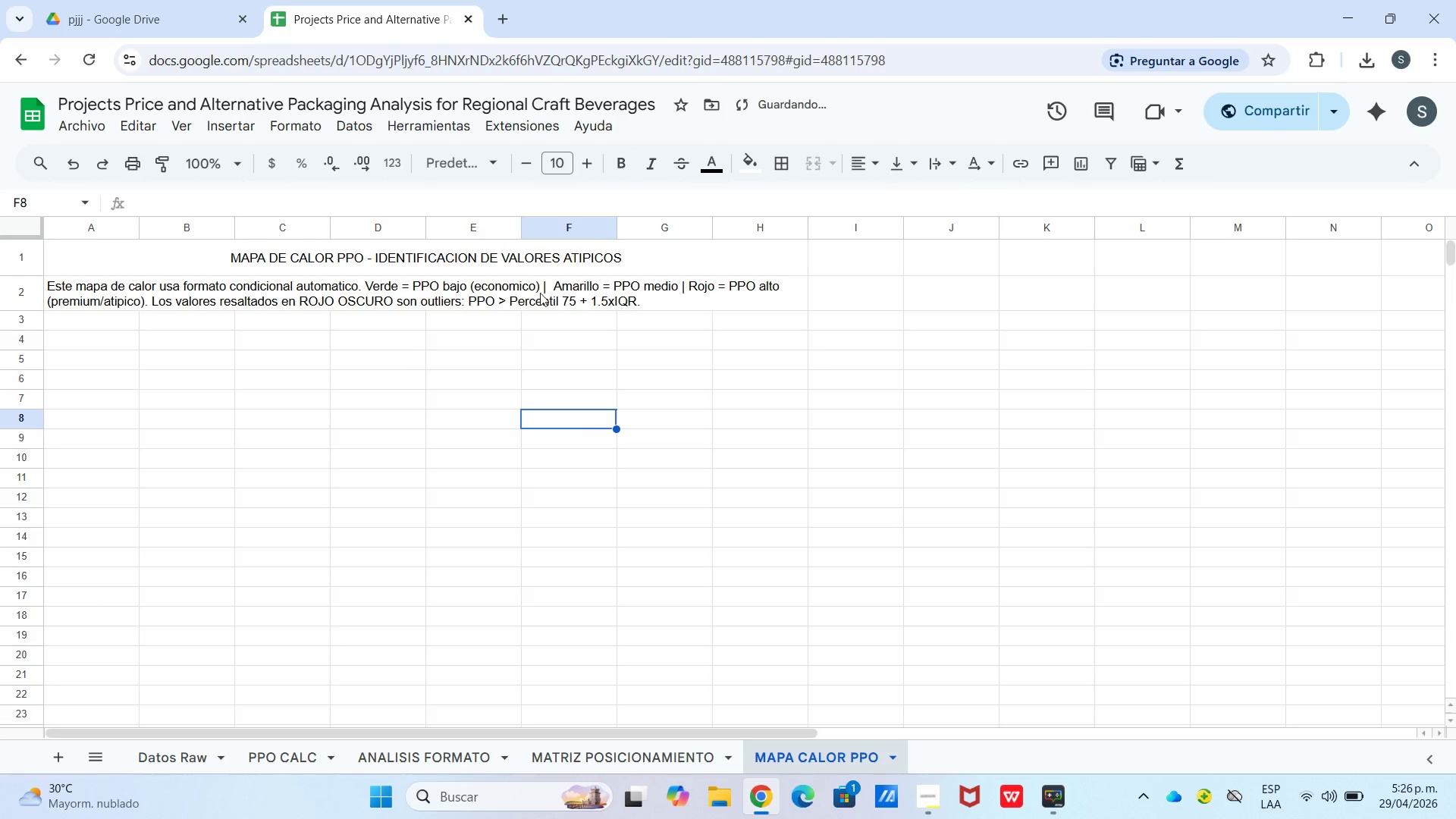 
left_click([535, 262])
 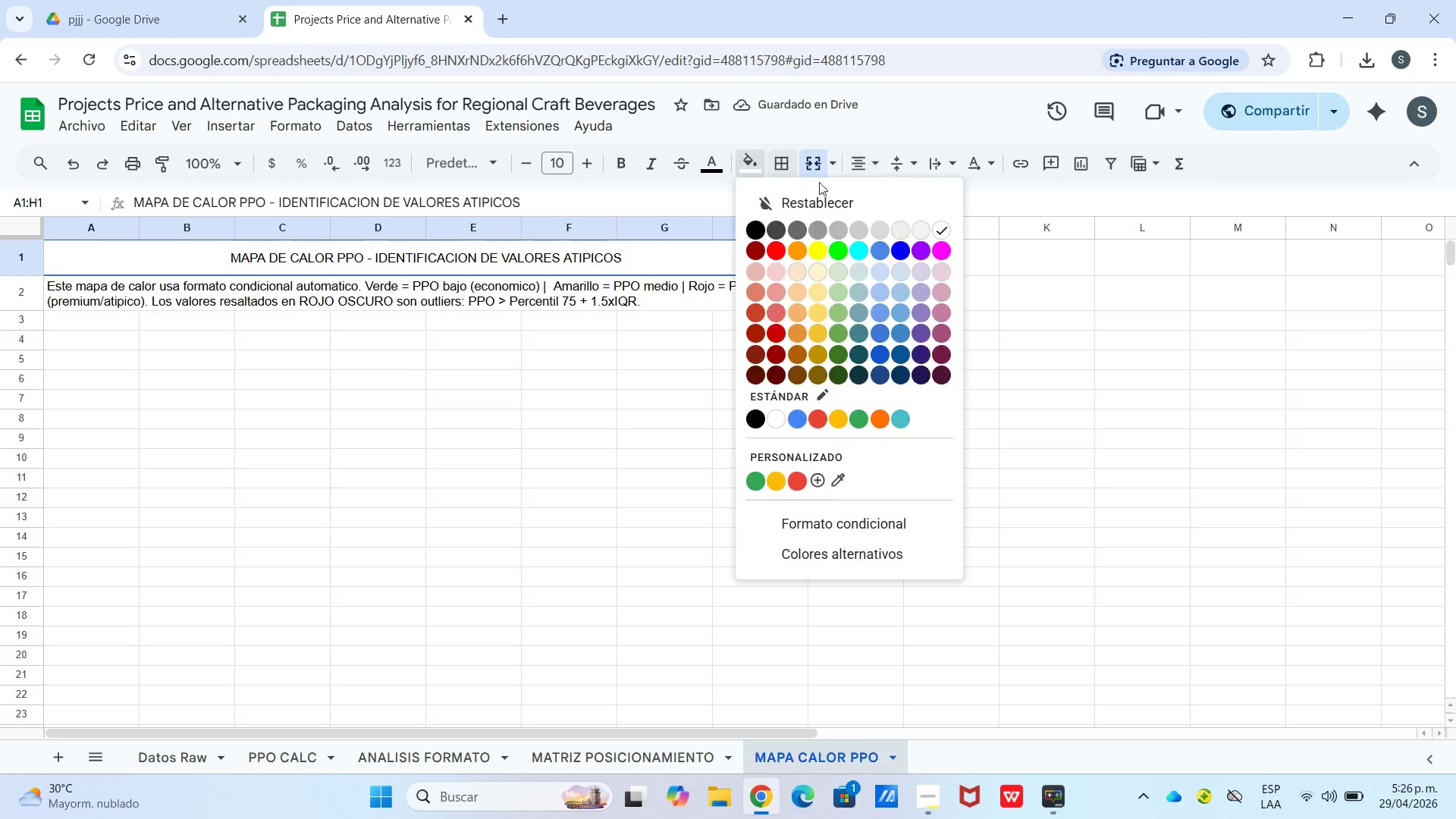 
left_click([924, 374])
 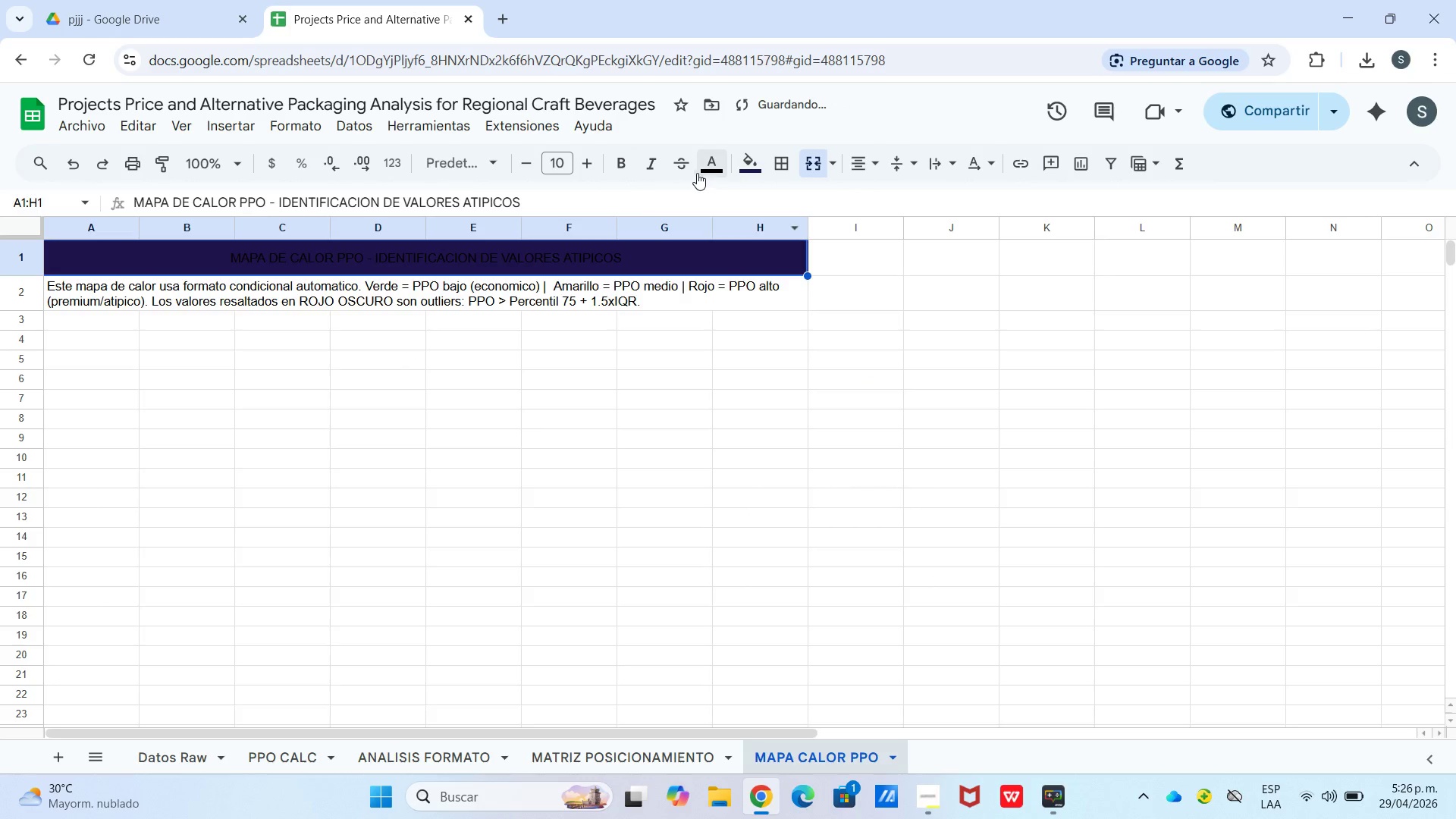 
left_click_drag(start_coordinate=[702, 161], to_coordinate=[715, 170])
 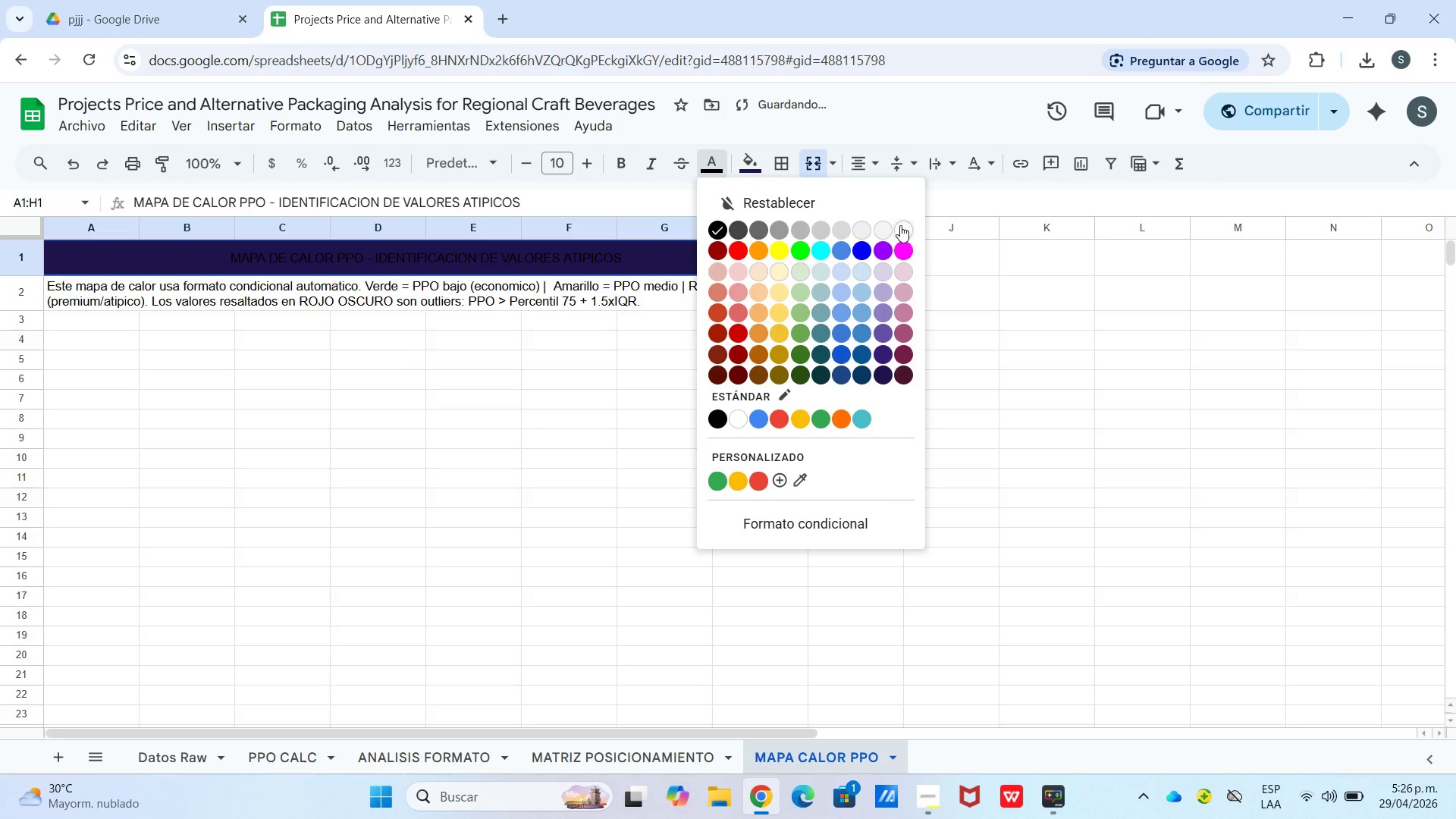 
left_click([900, 227])
 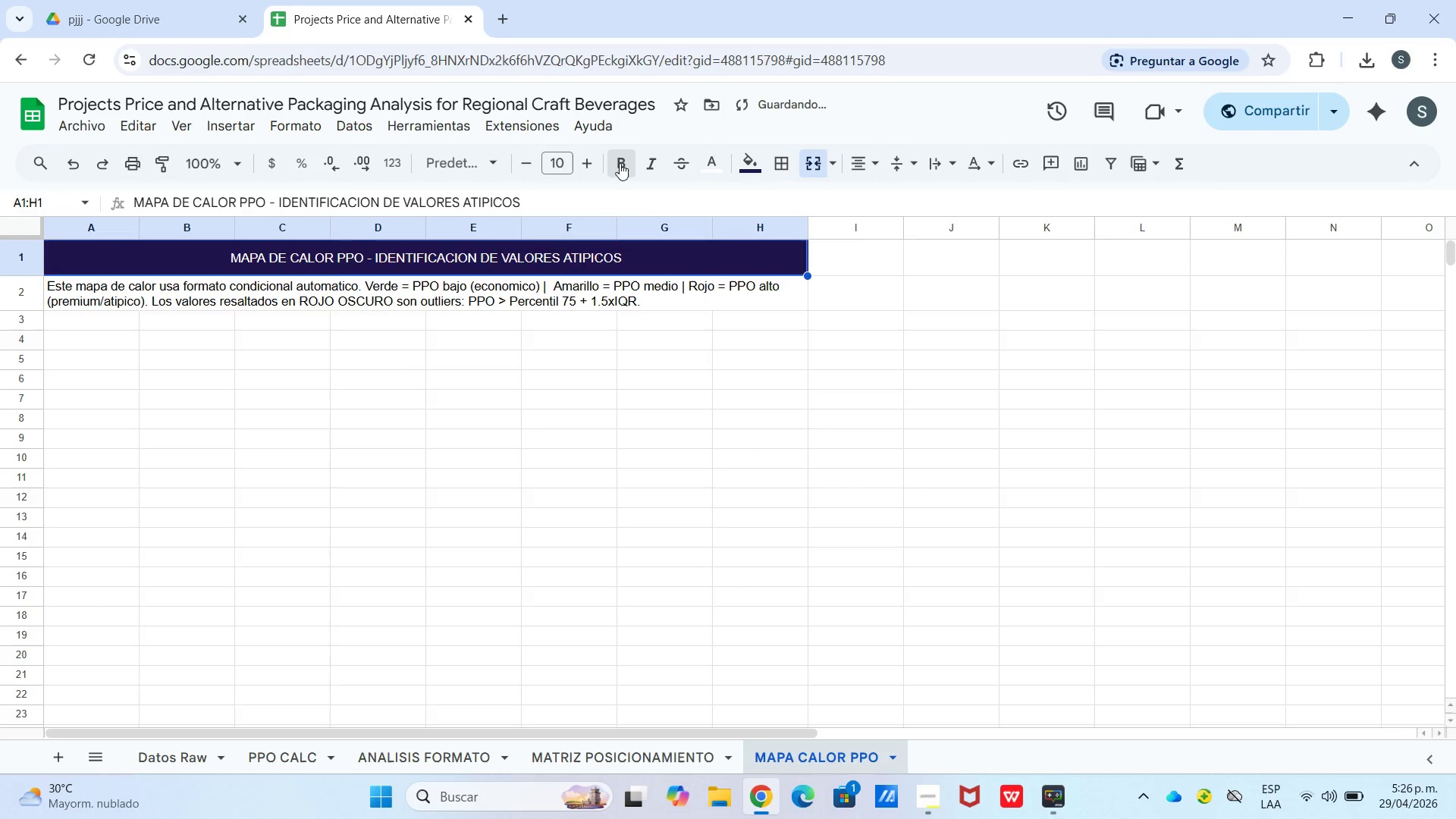 
double_click([592, 167])
 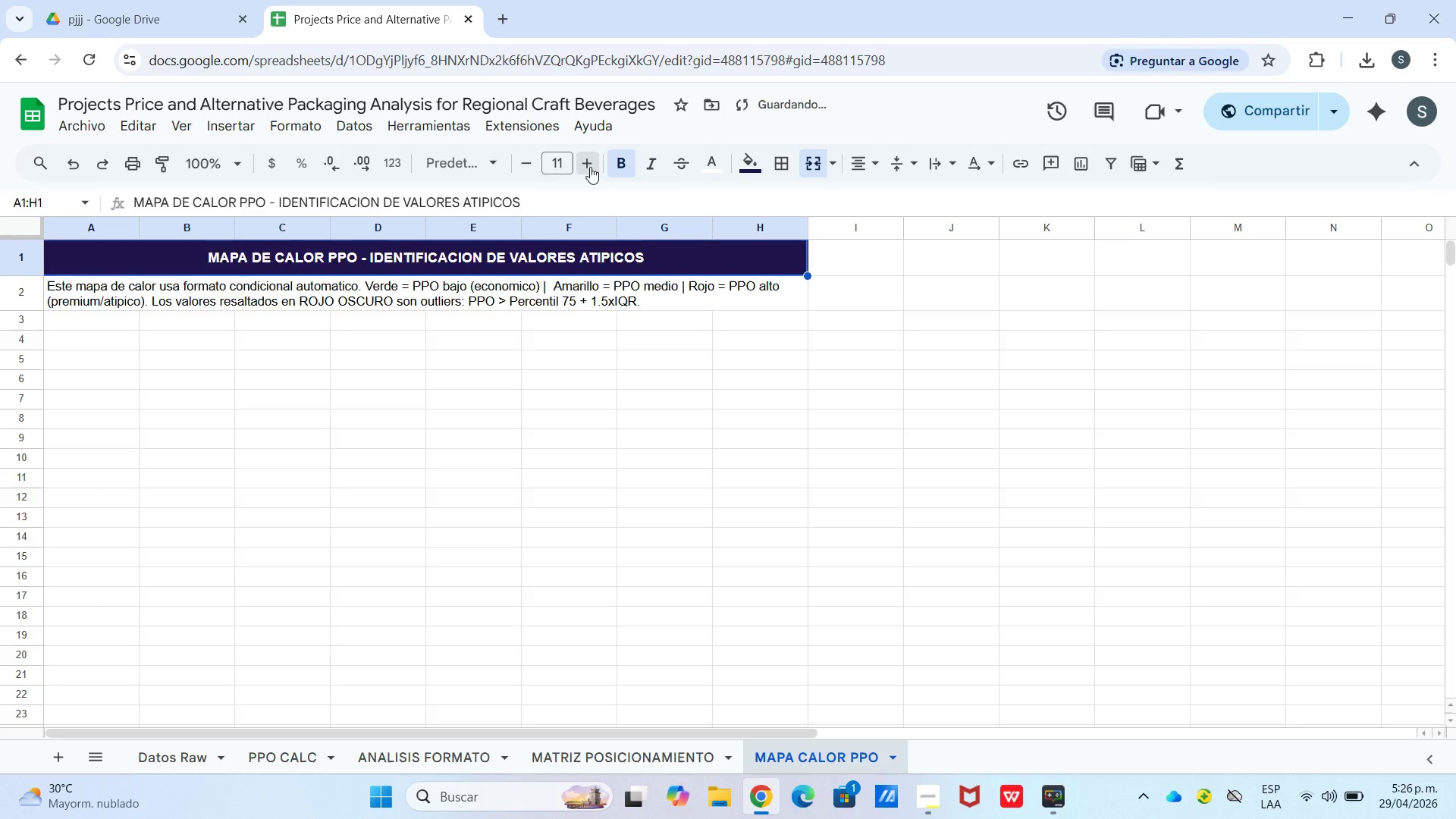 
triple_click([590, 167])
 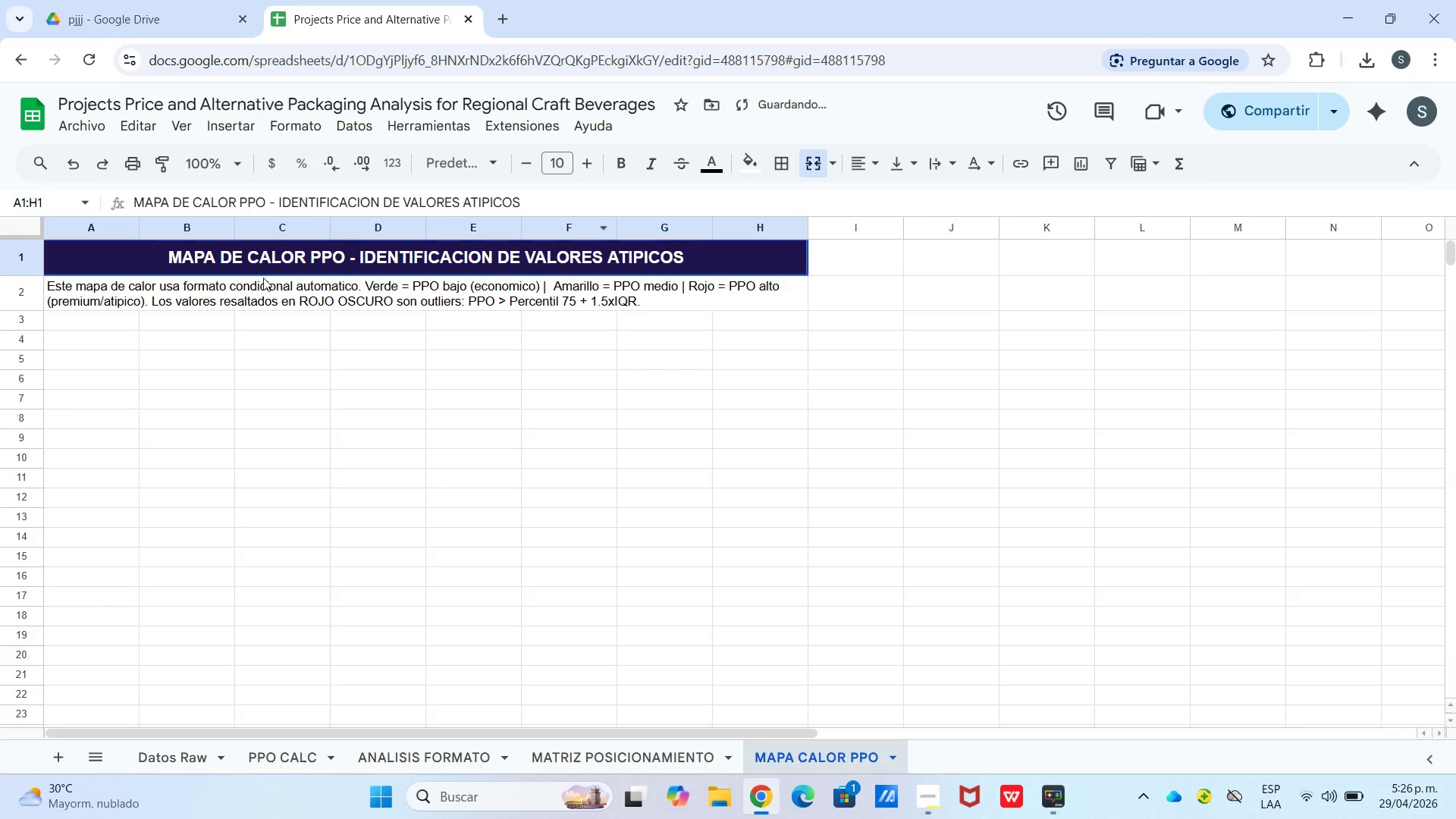 
double_click([300, 297])
 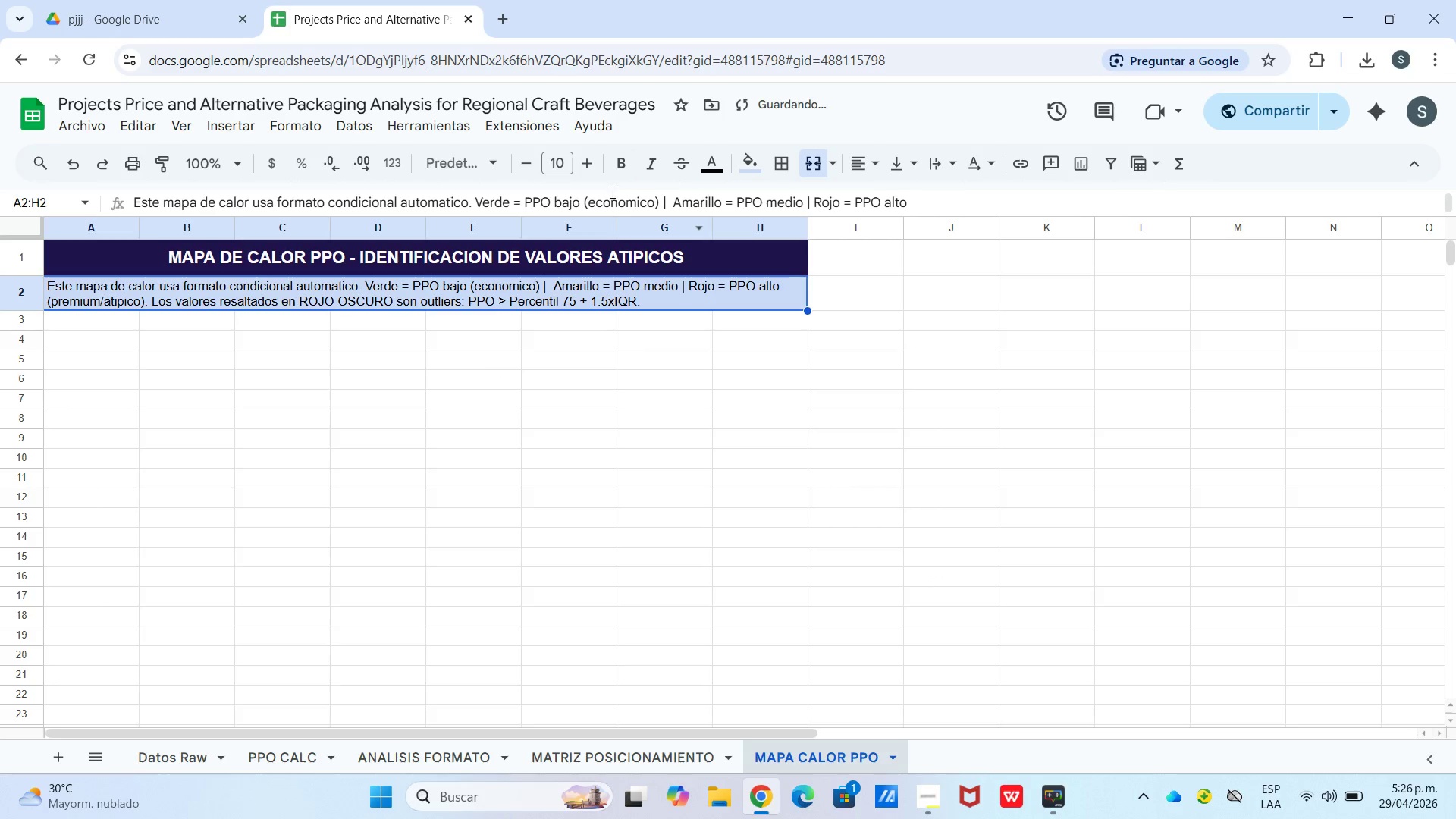 
left_click_drag(start_coordinate=[761, 168], to_coordinate=[756, 169])
 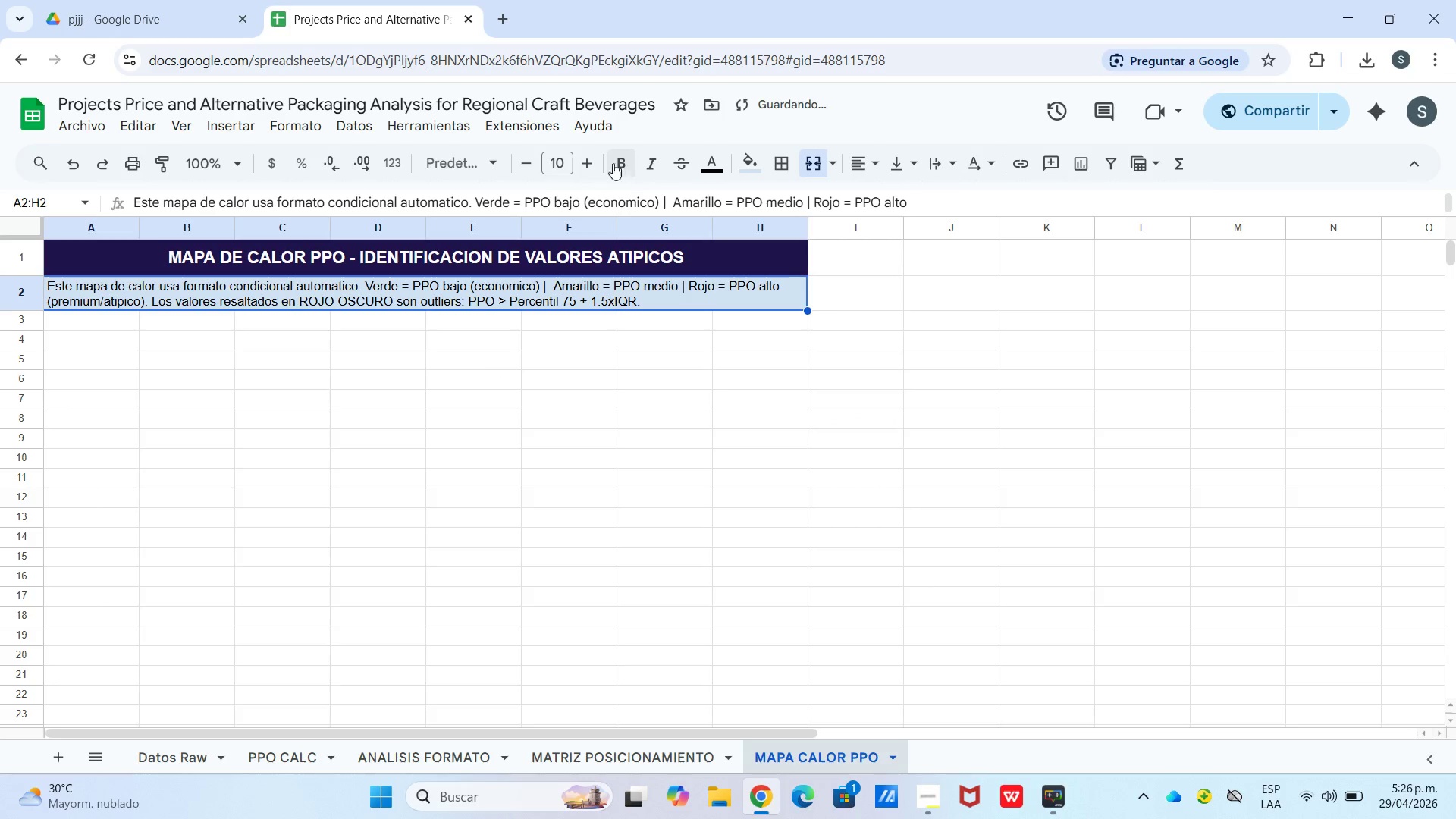 
left_click_drag(start_coordinate=[706, 168], to_coordinate=[711, 170])
 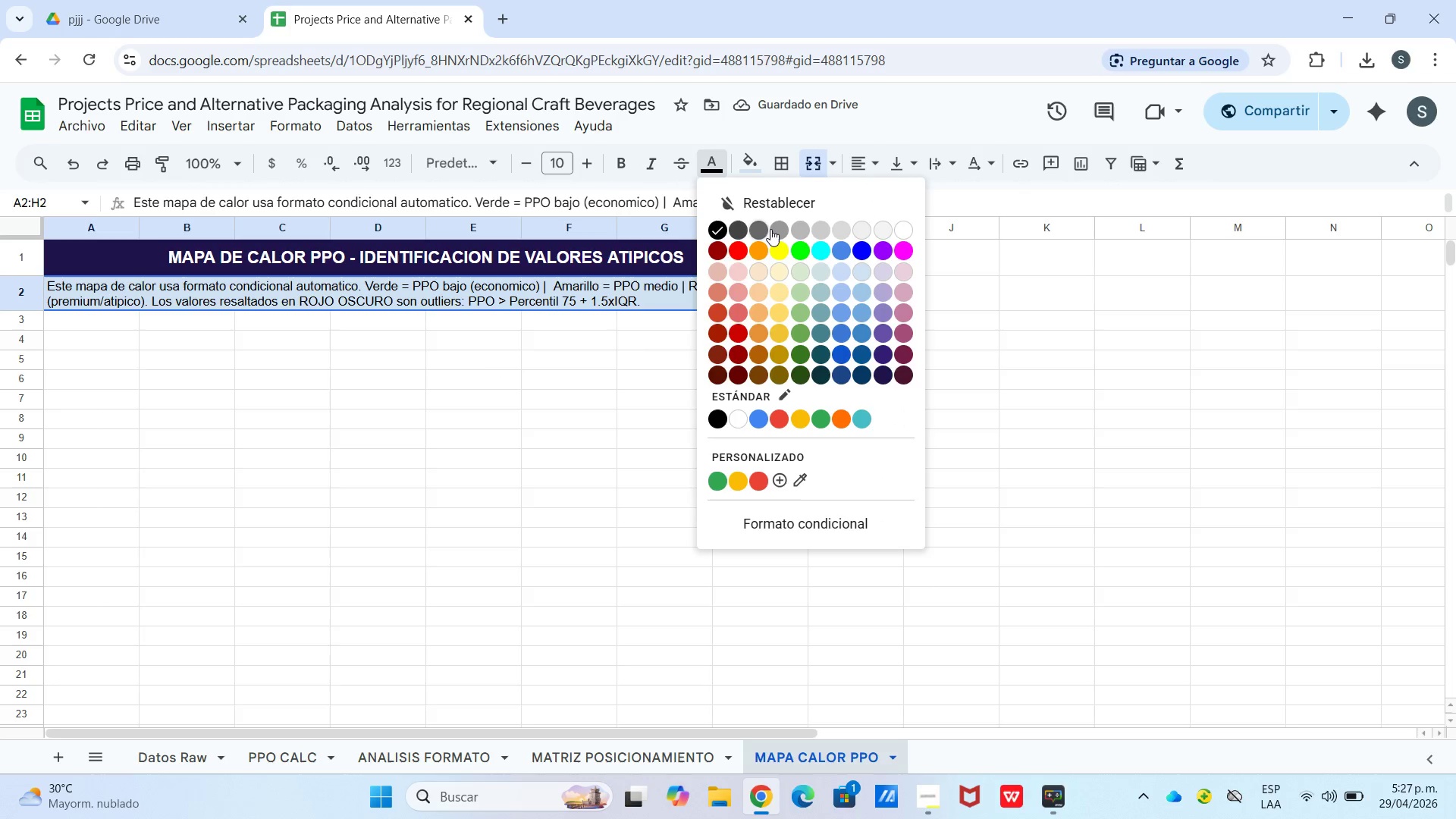 
left_click([761, 229])
 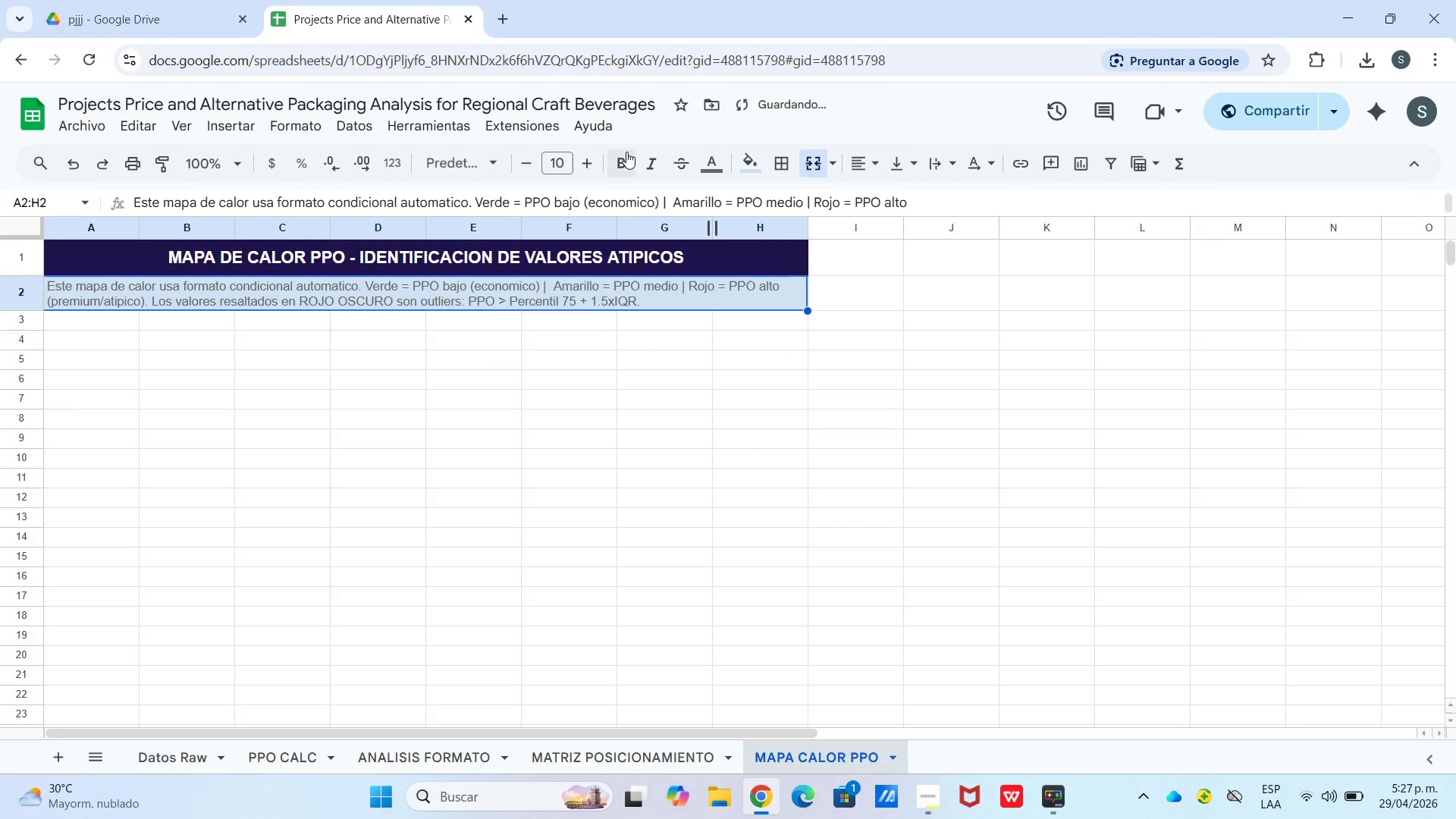 
left_click_drag(start_coordinate=[656, 158], to_coordinate=[651, 159])
 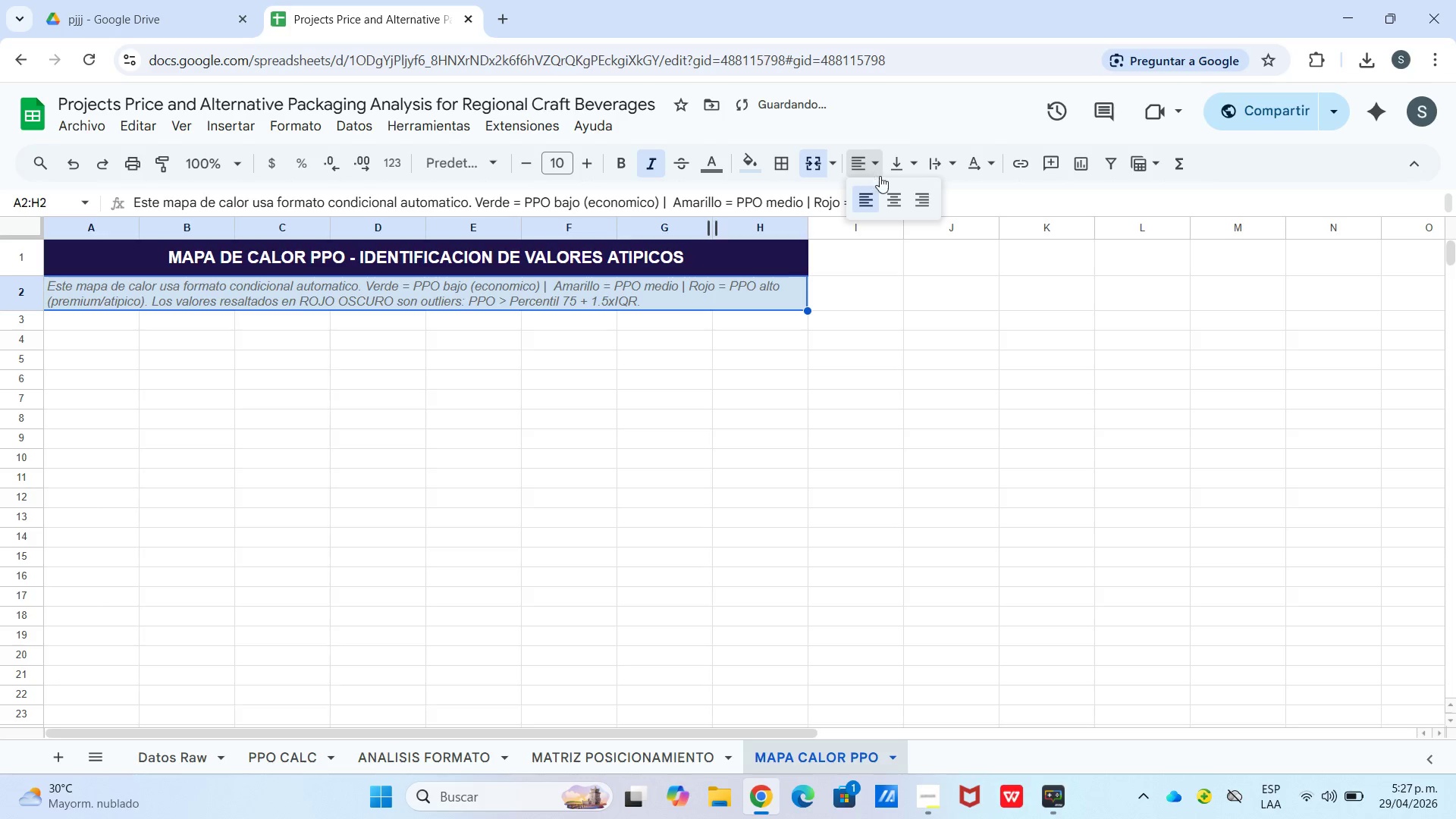 
left_click([897, 194])
 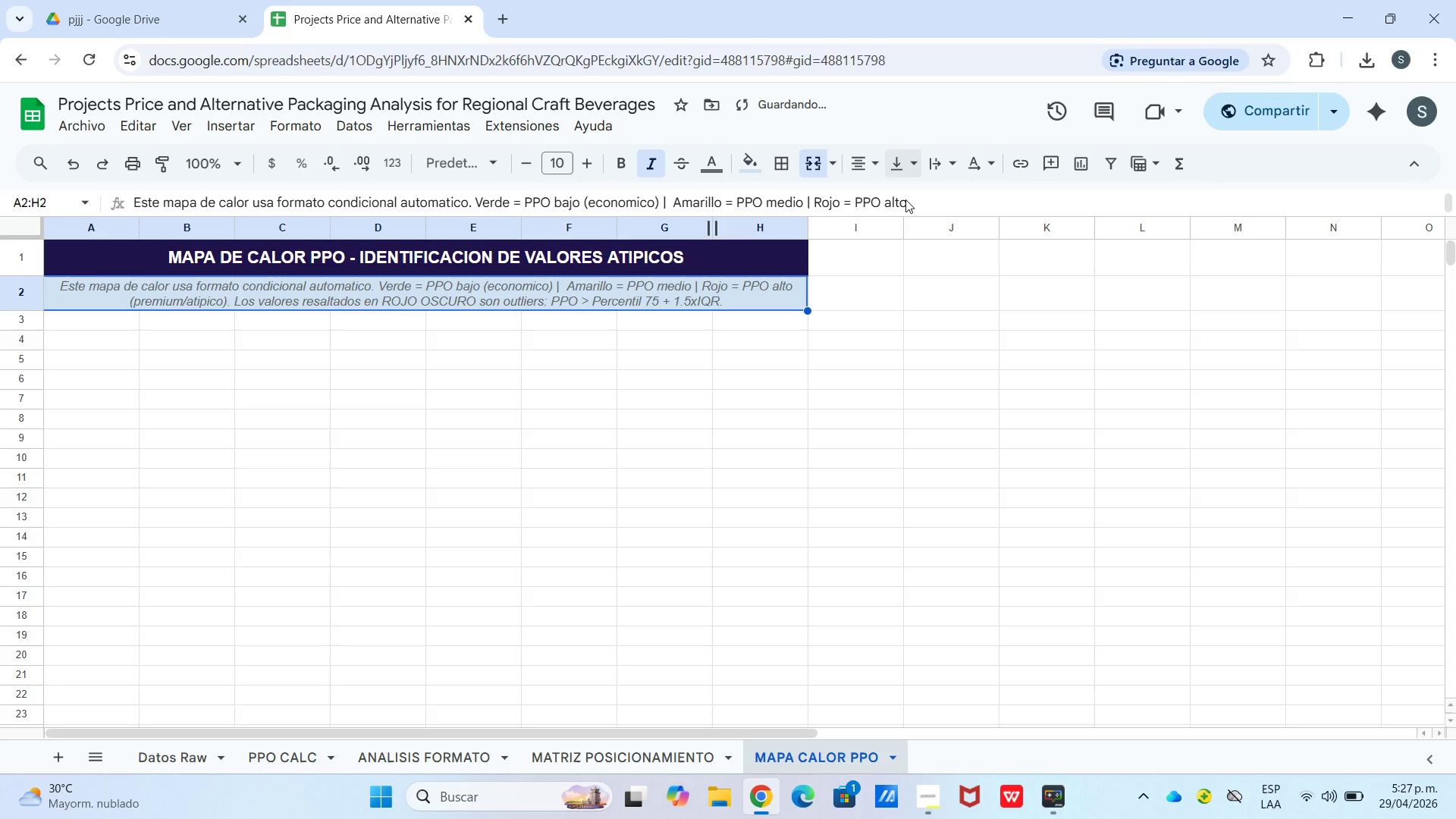 
left_click([879, 312])
 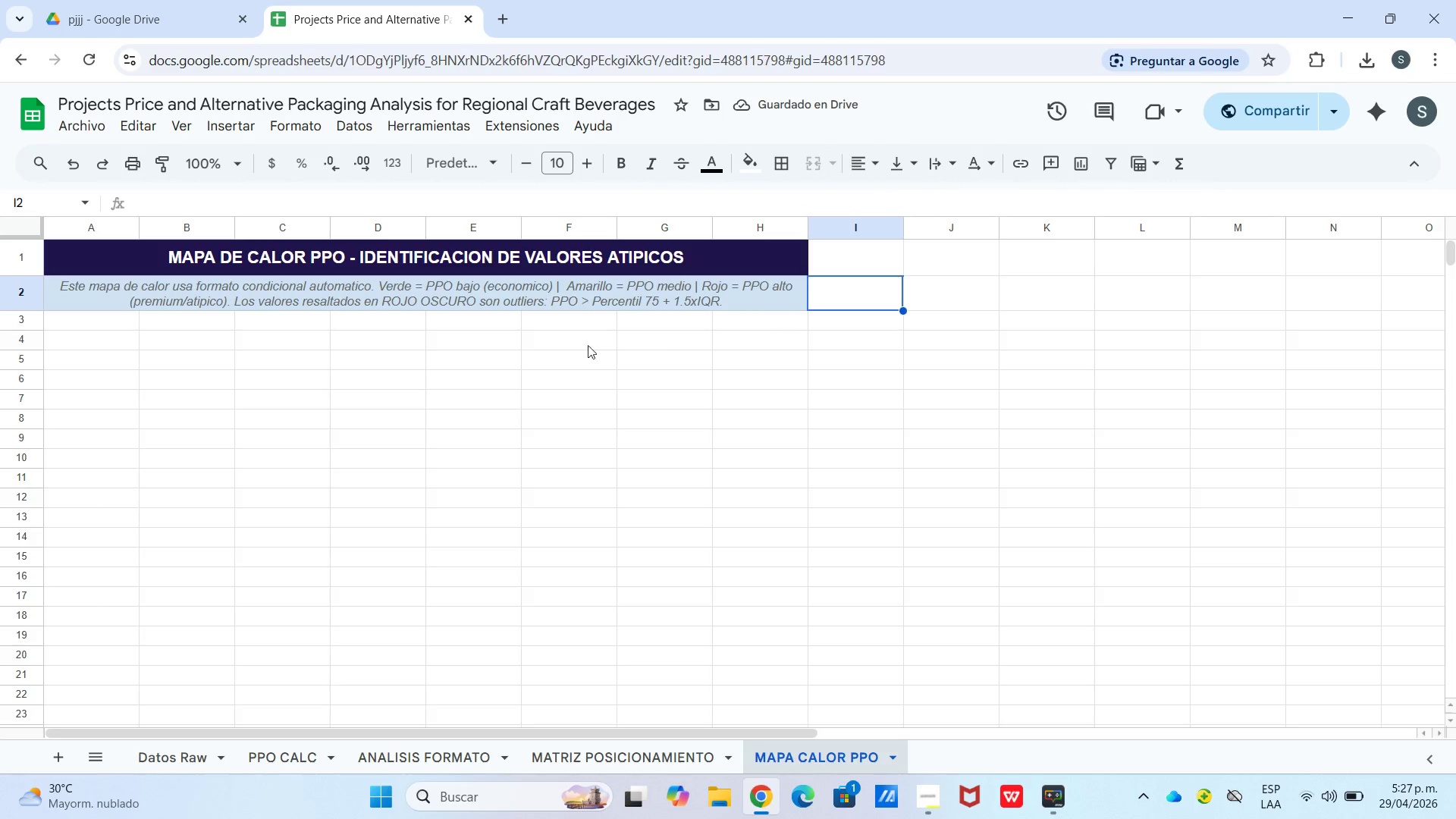 
left_click([92, 327])
 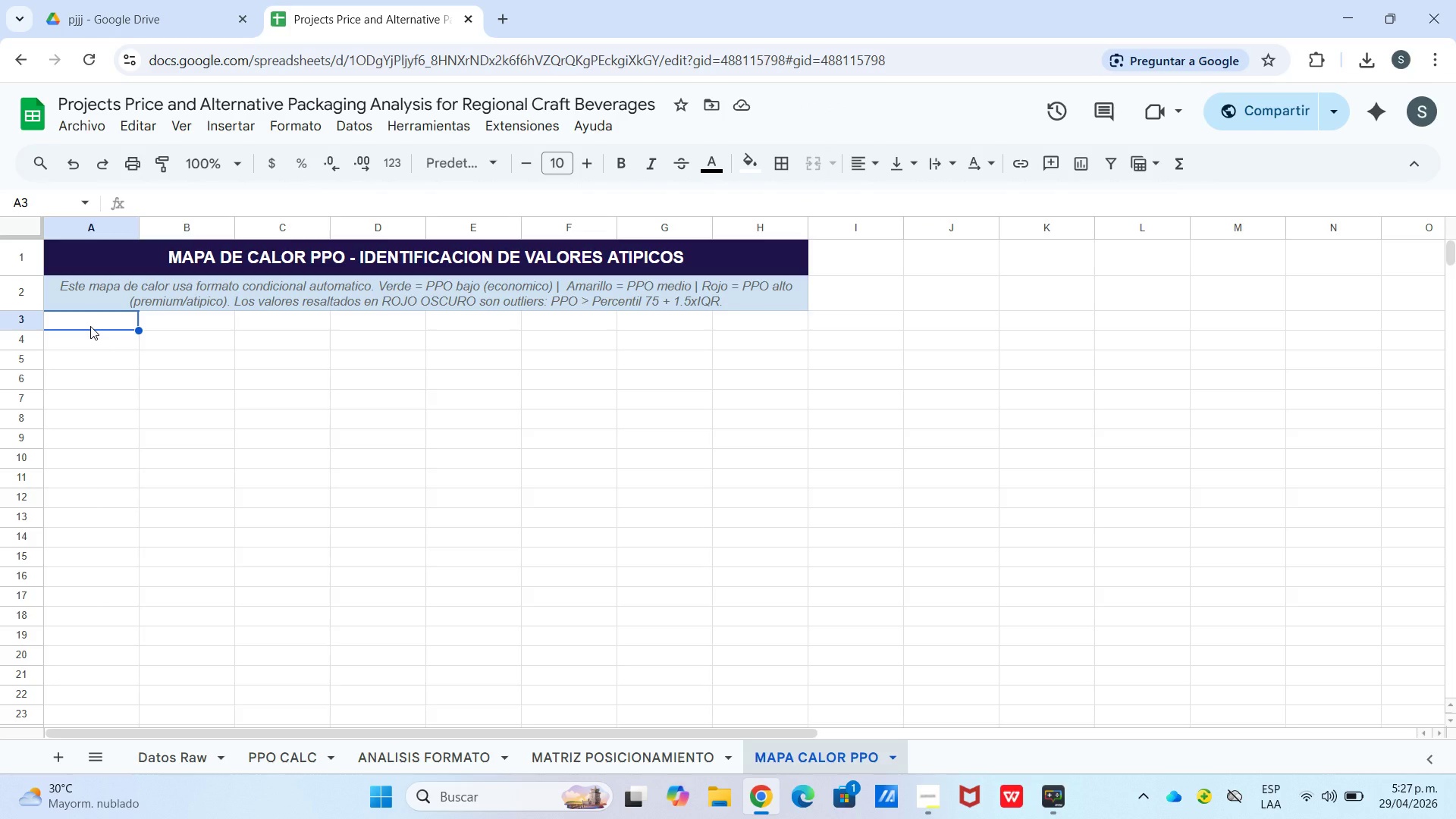 
type(Marca)
 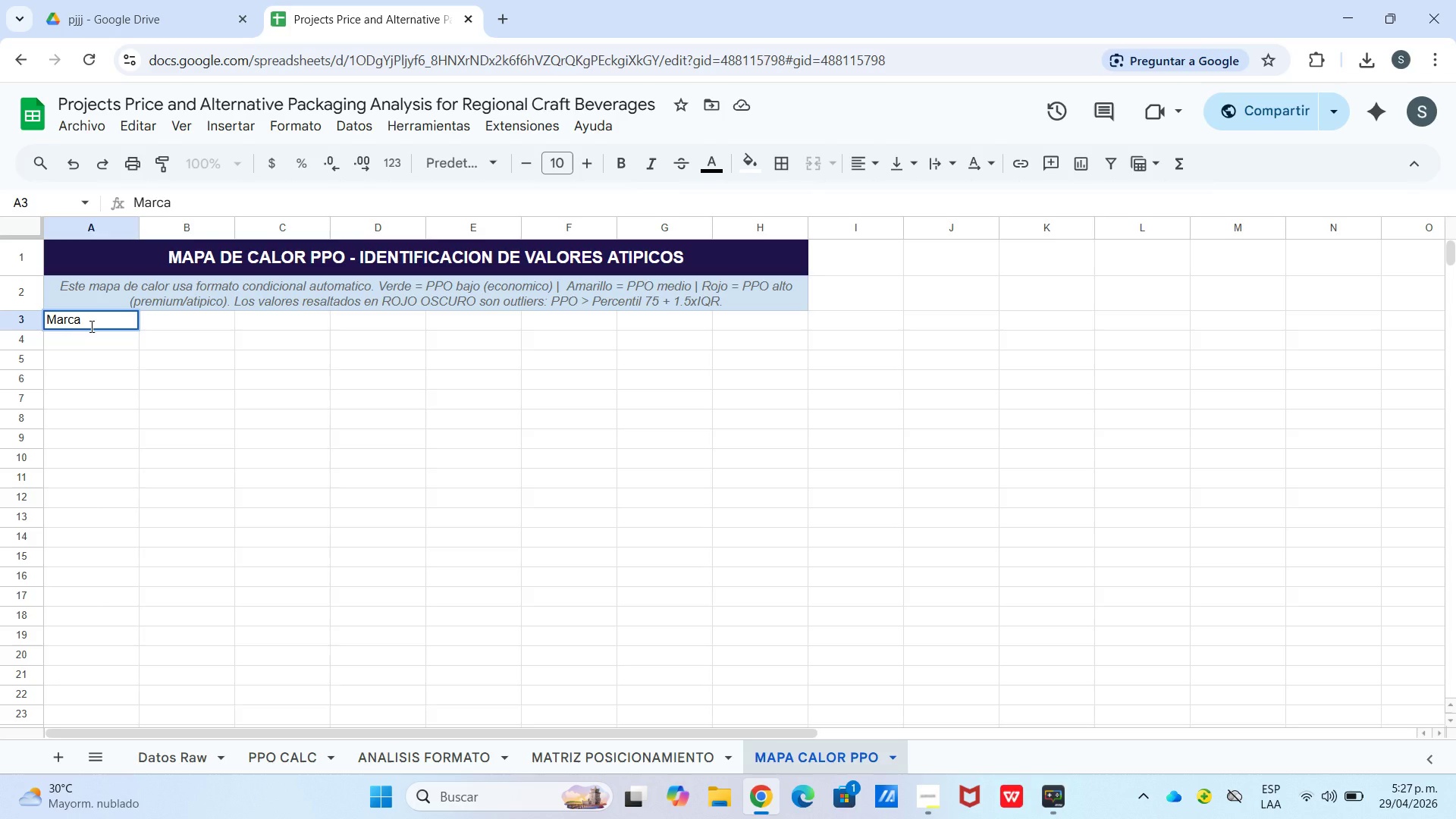 
key(ArrowRight)
 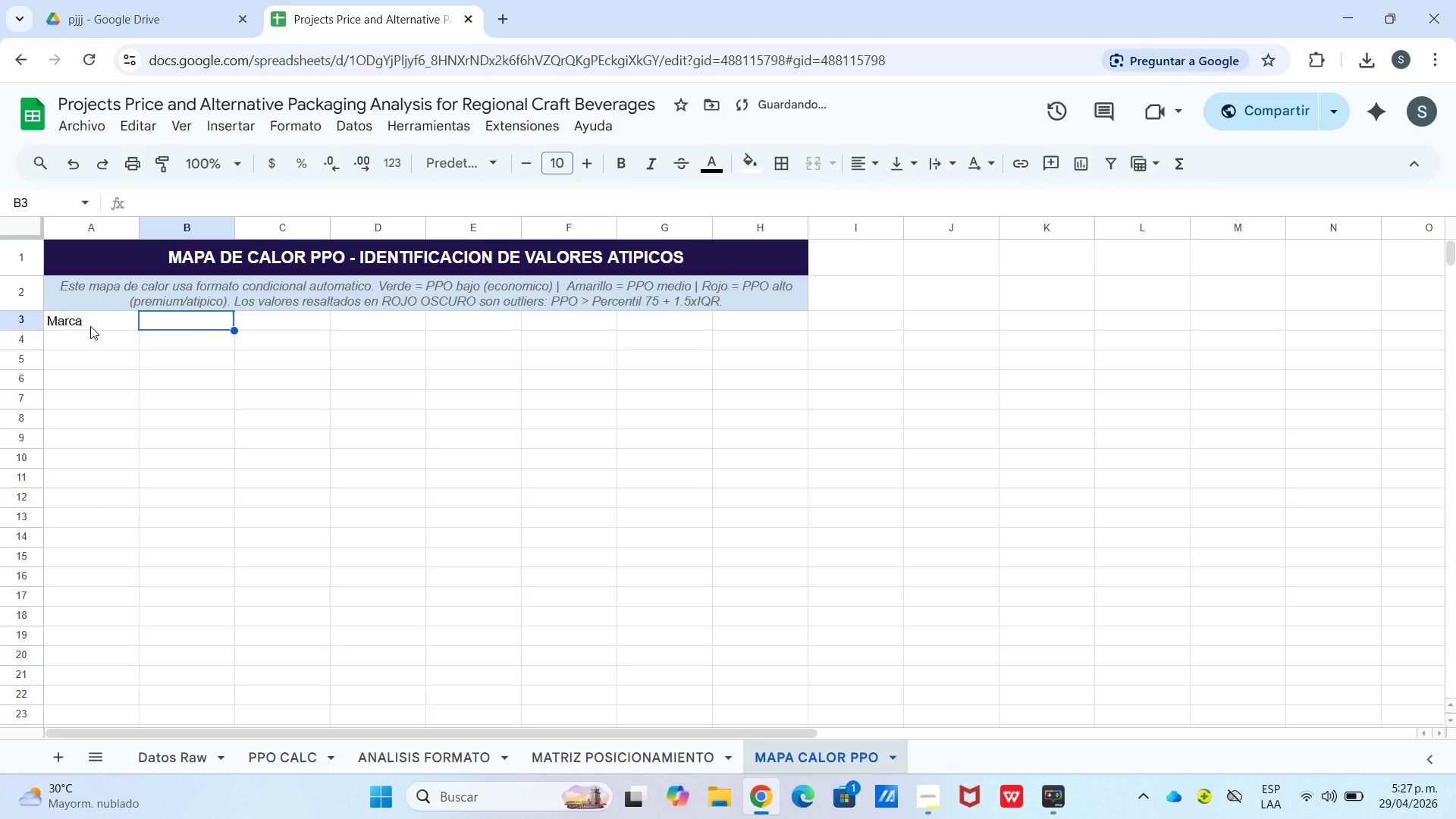 
type(Categoria)
 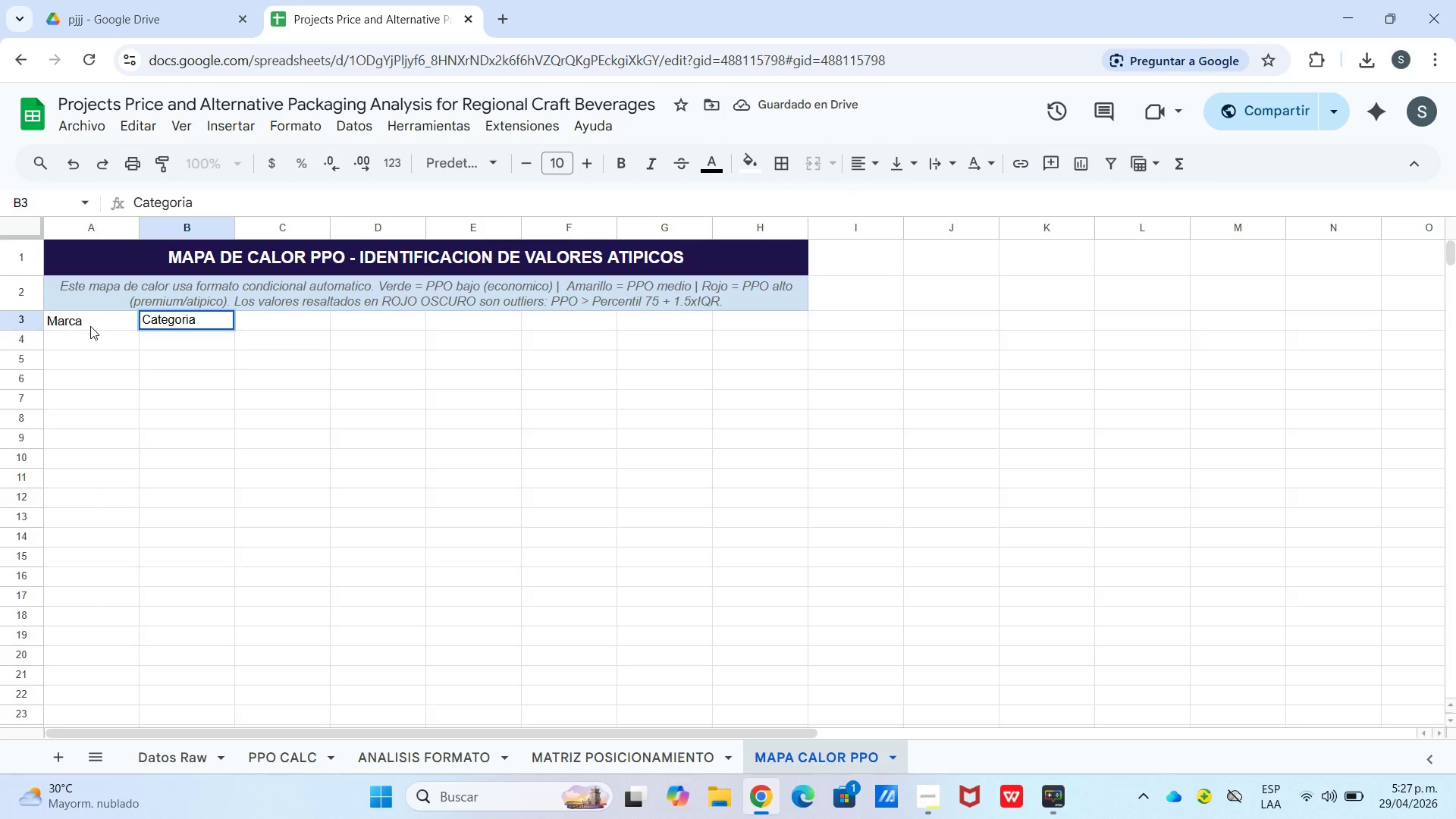 
key(ArrowRight)
 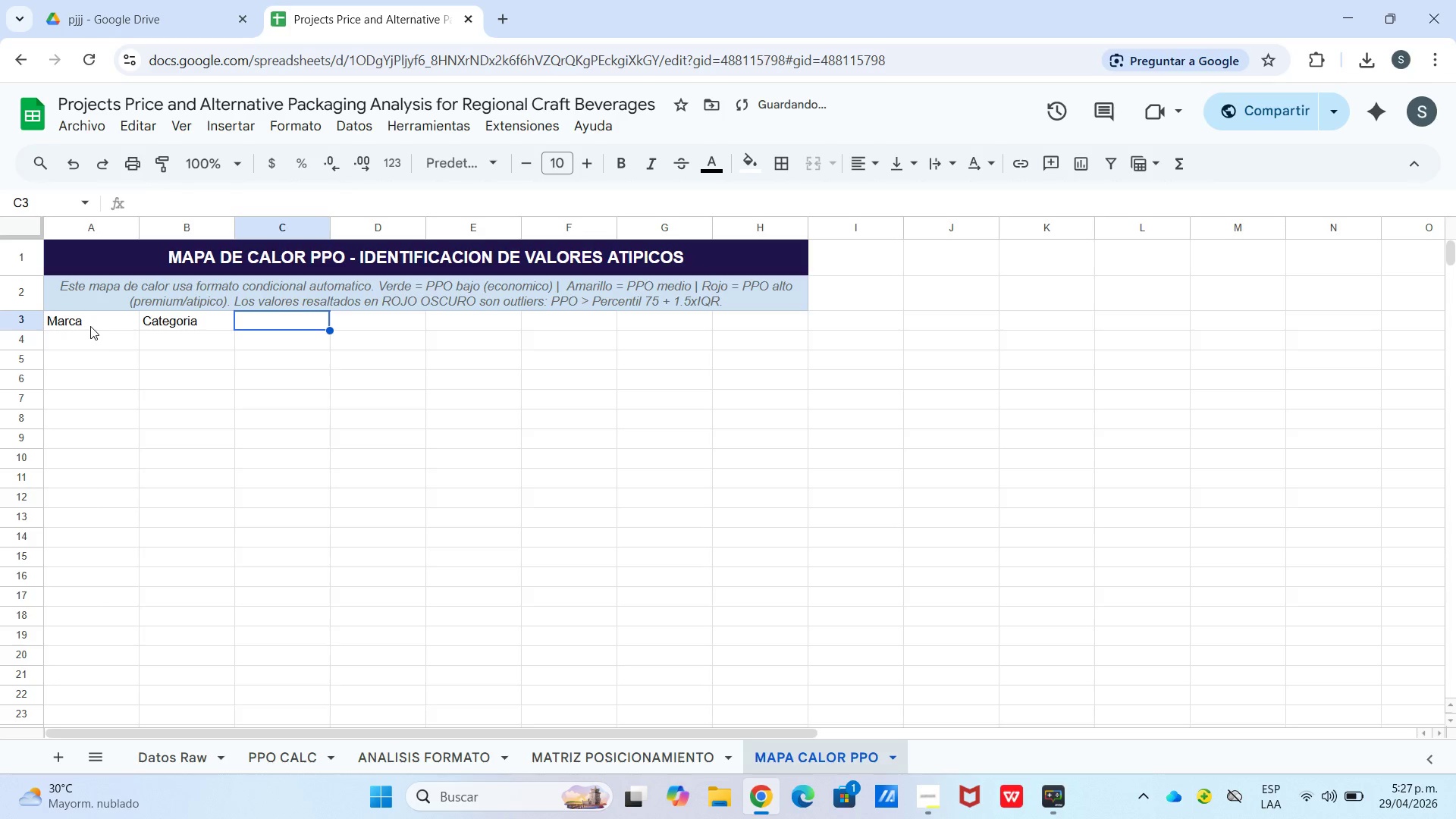 
type(Formato)
 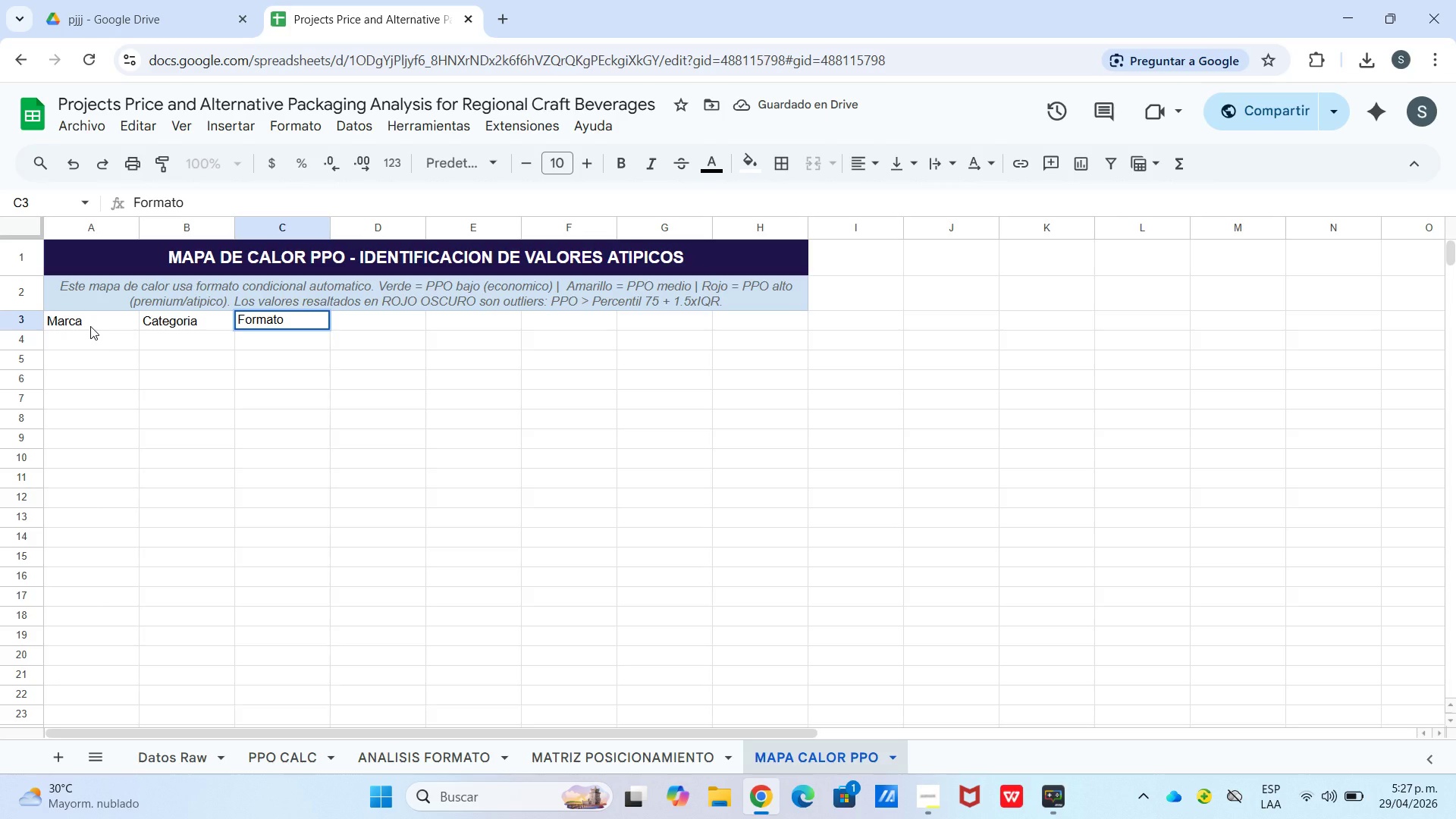 
key(ArrowRight)
 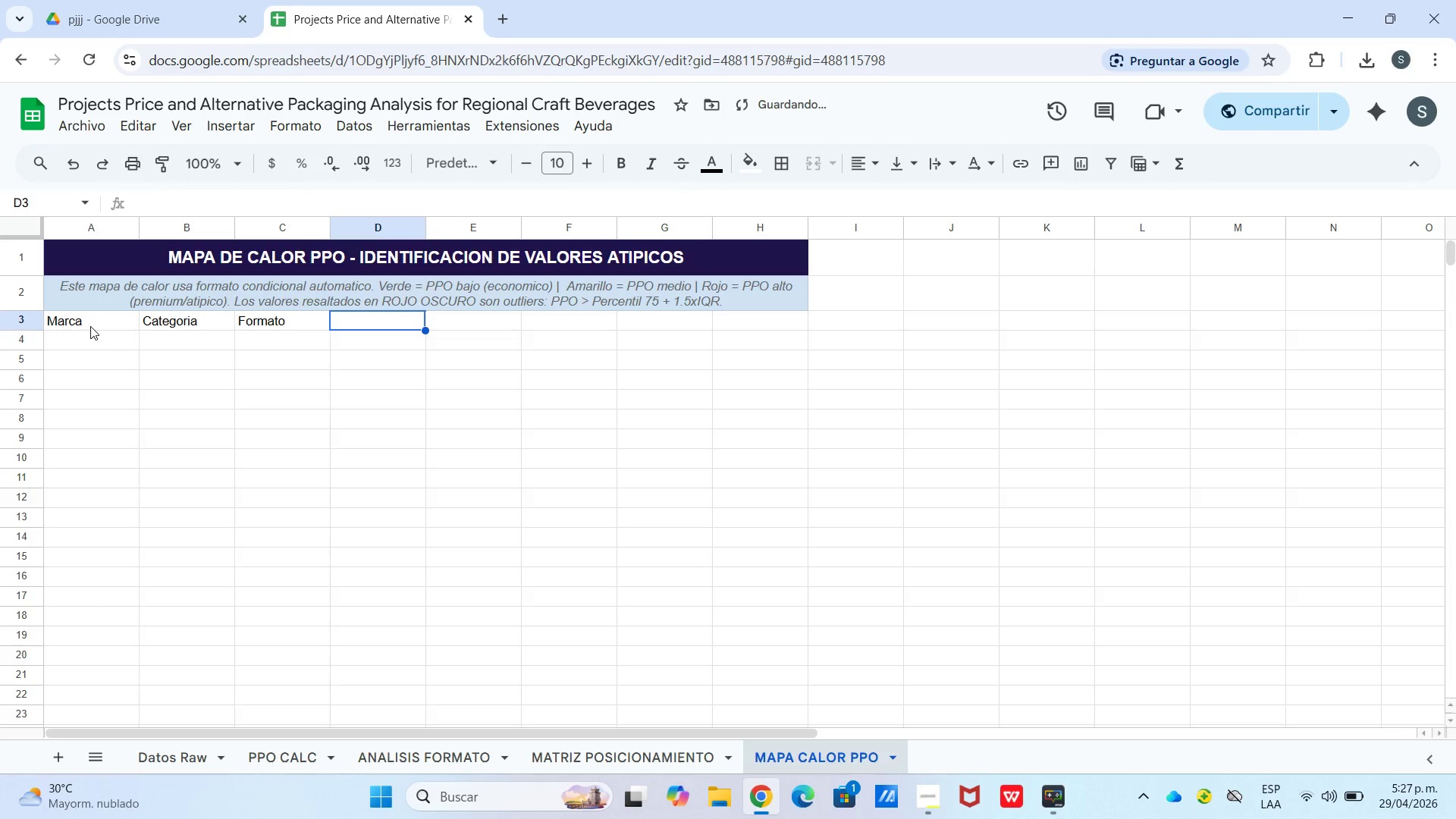 
type(Volumen)
 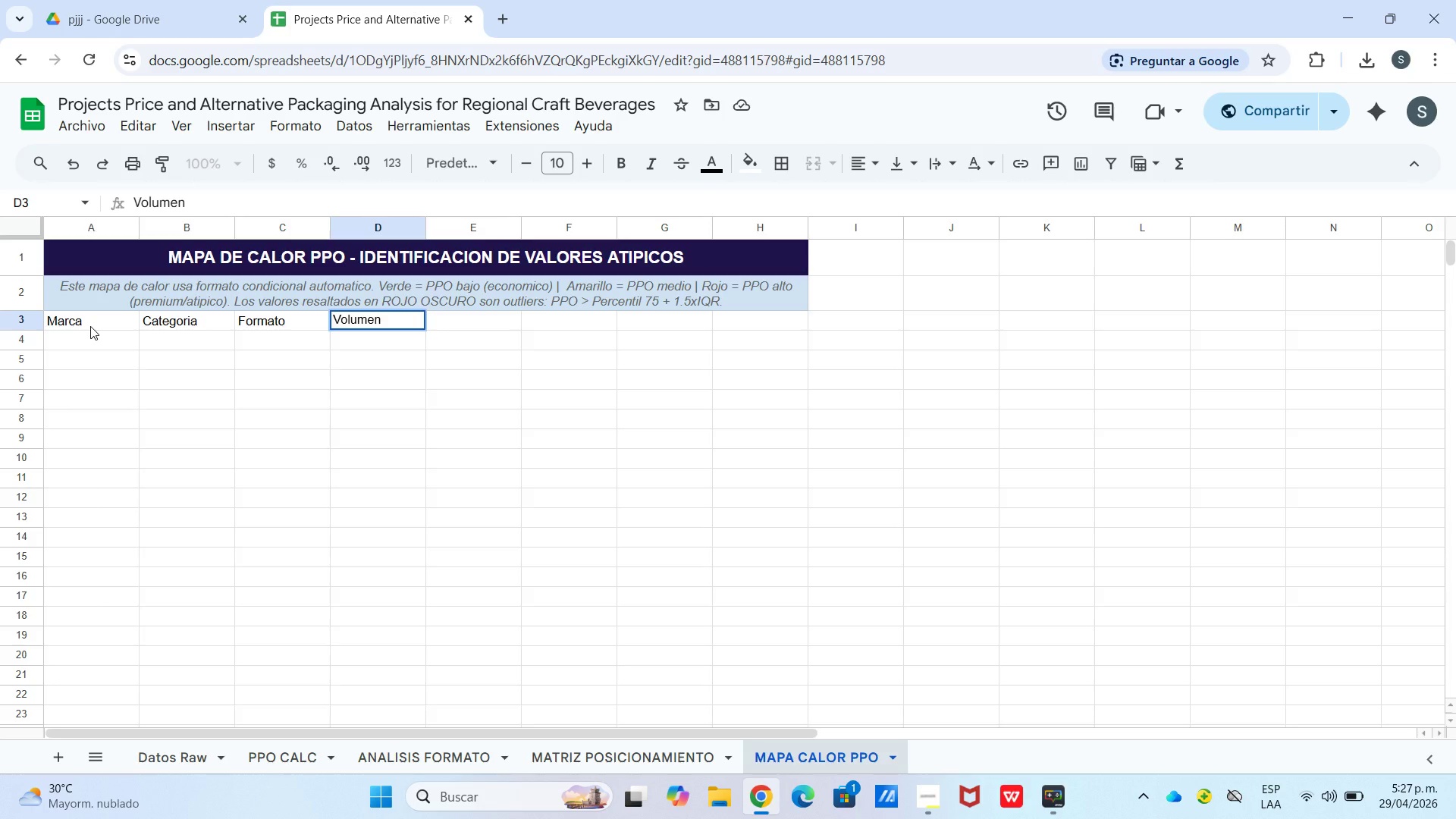 
wait(7.92)
 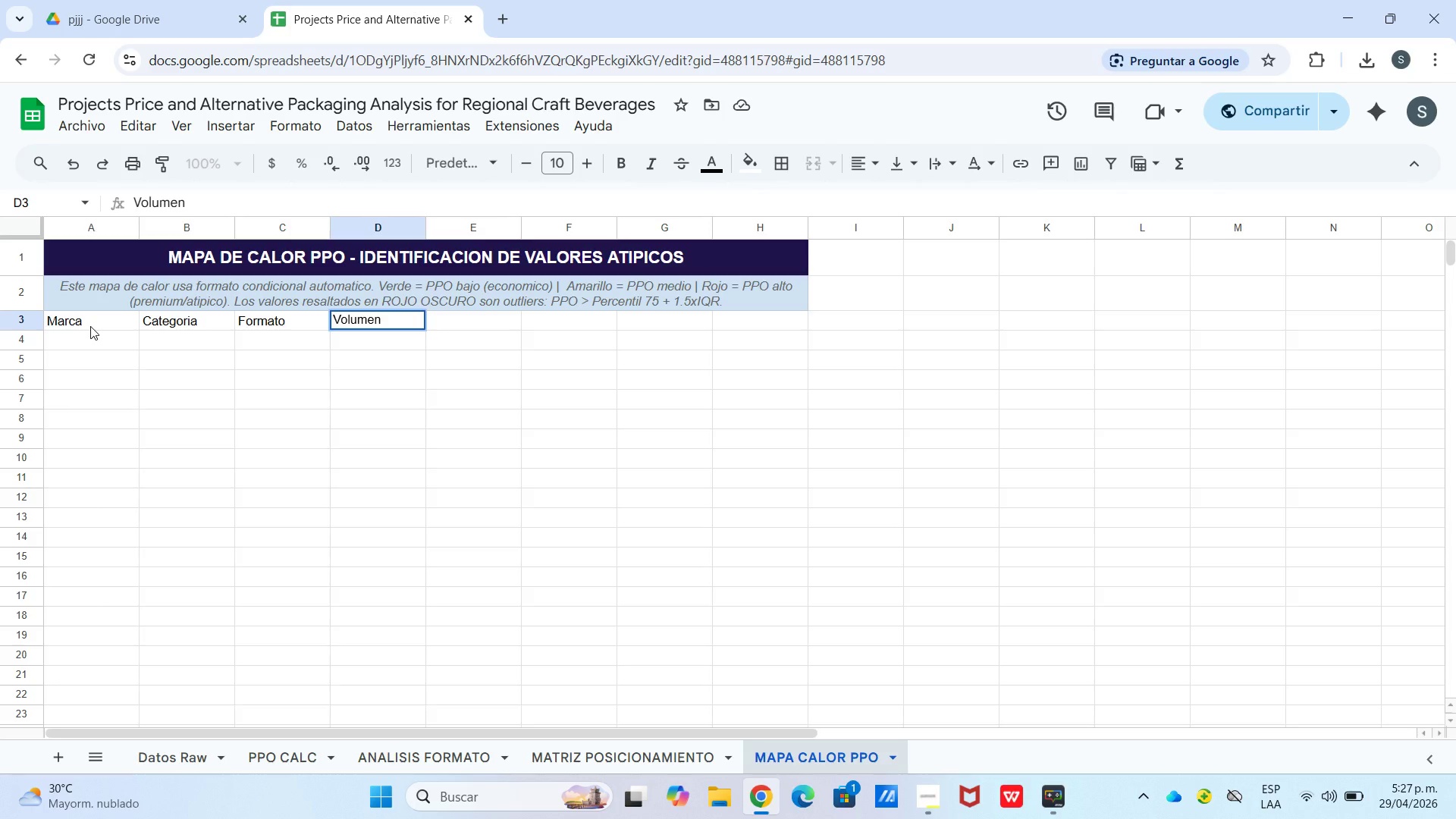 
type( mL)
 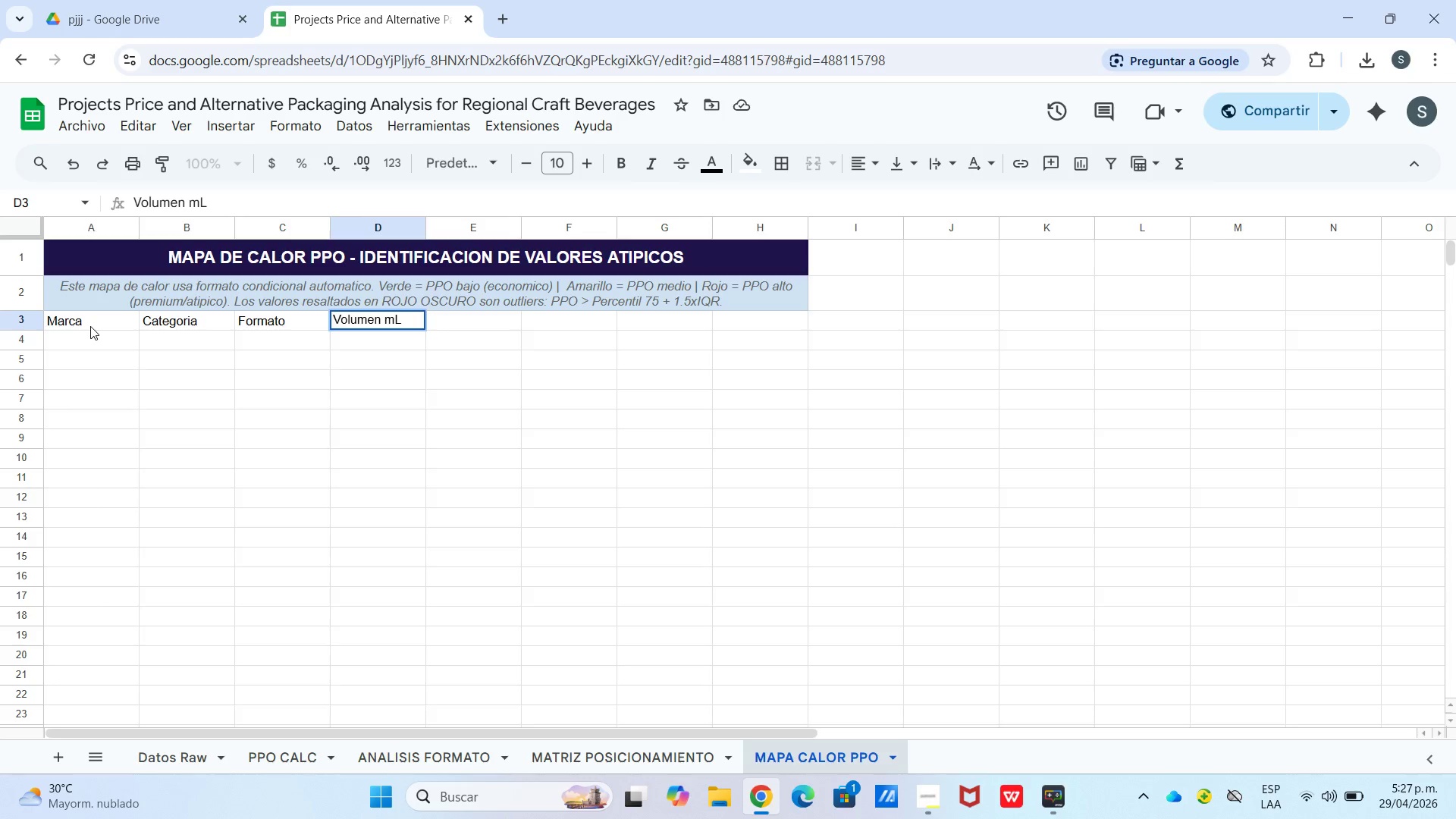 
key(ArrowRight)
 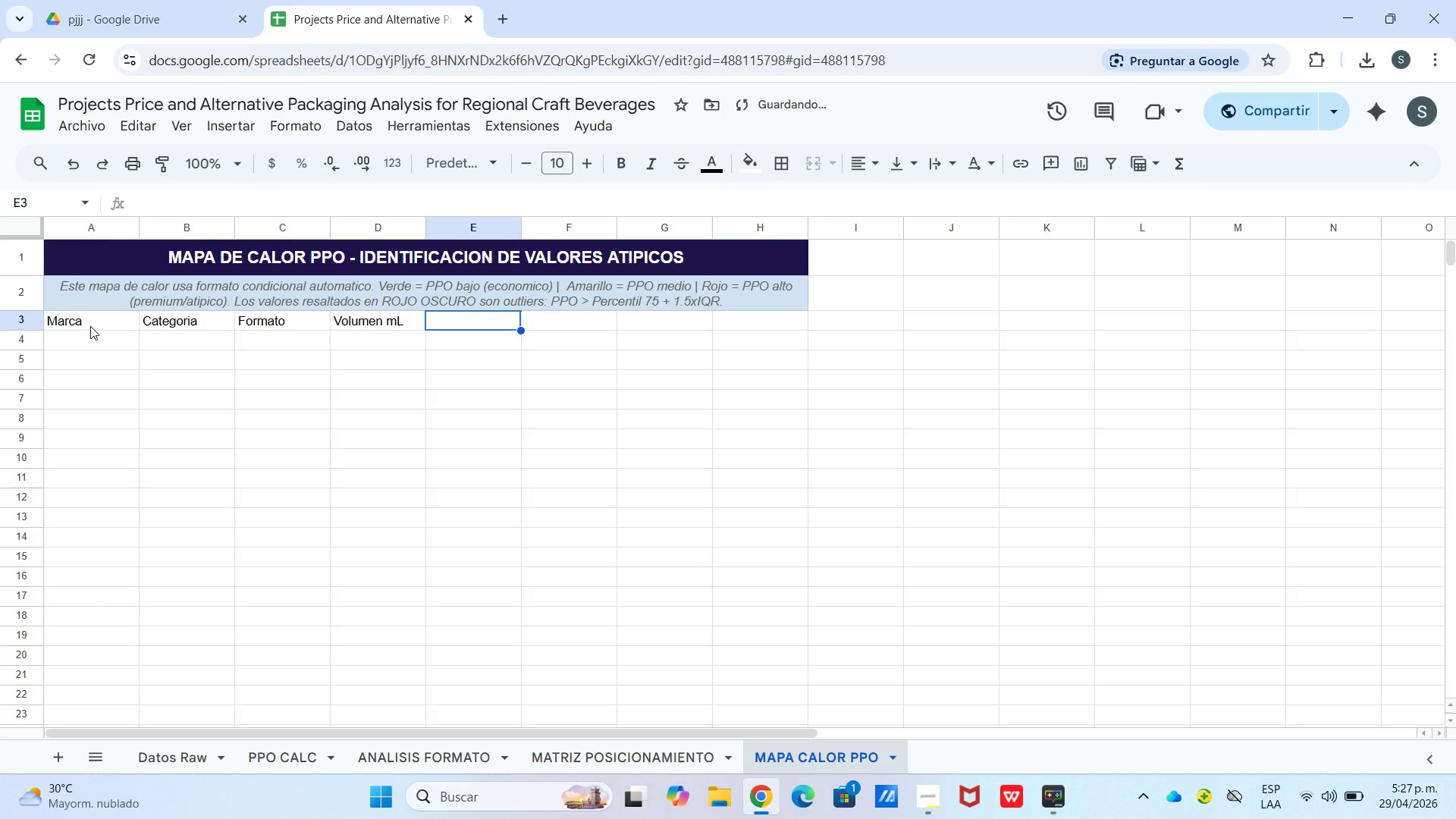 
type(PVP USD)
 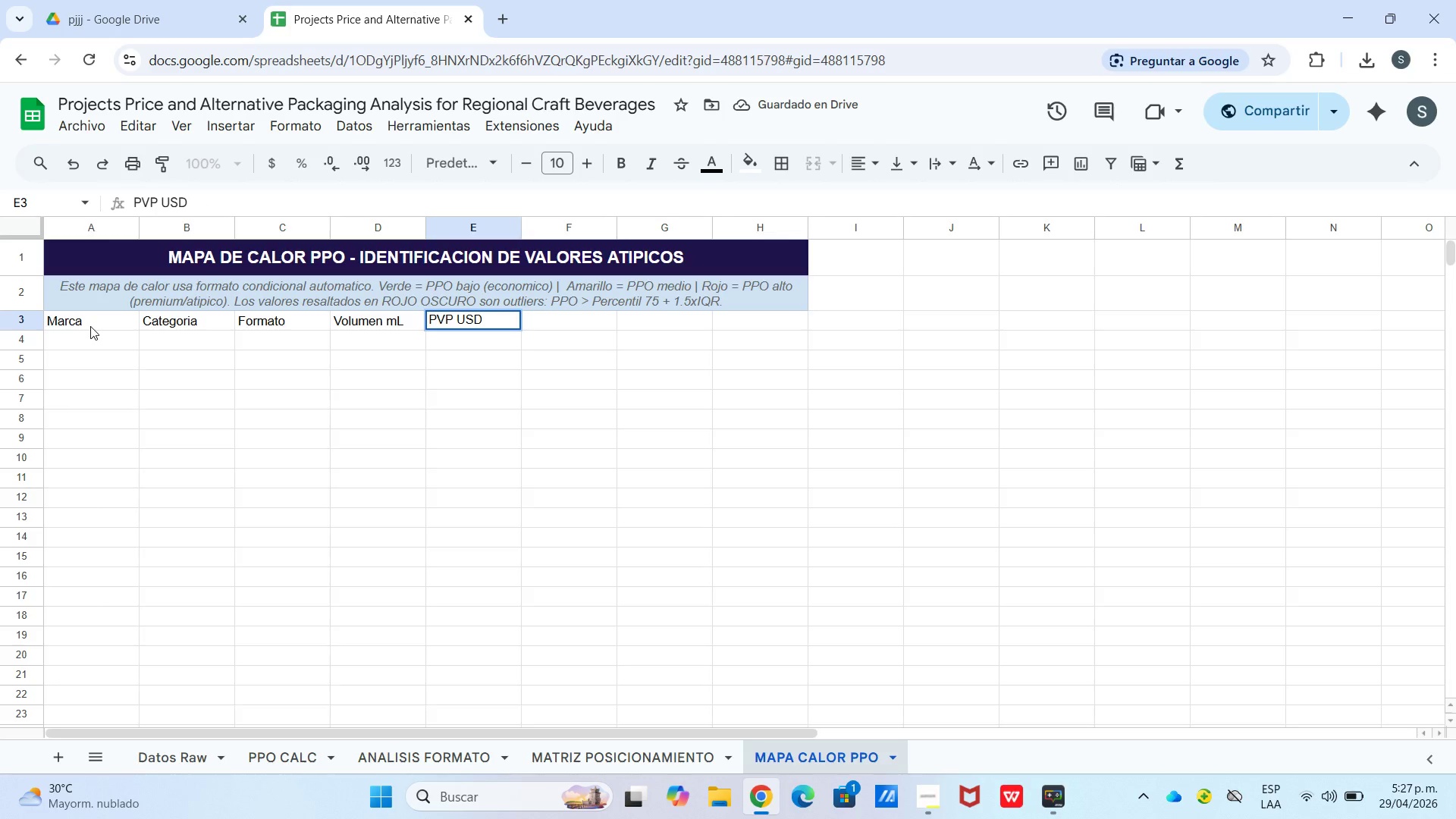 
key(ArrowRight)
 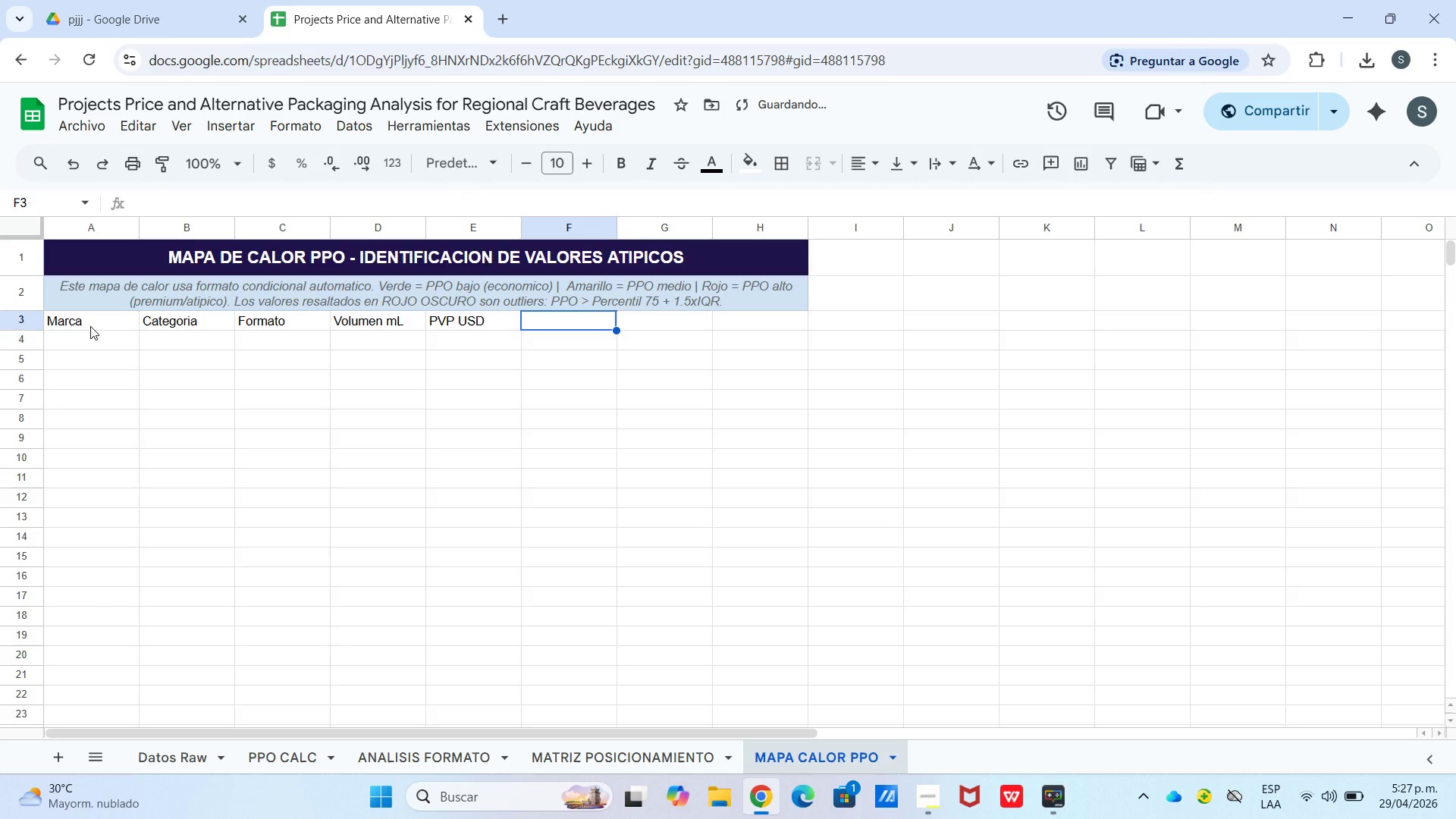 
type(PPO *^)
key(Backspace)
type($&oz()
 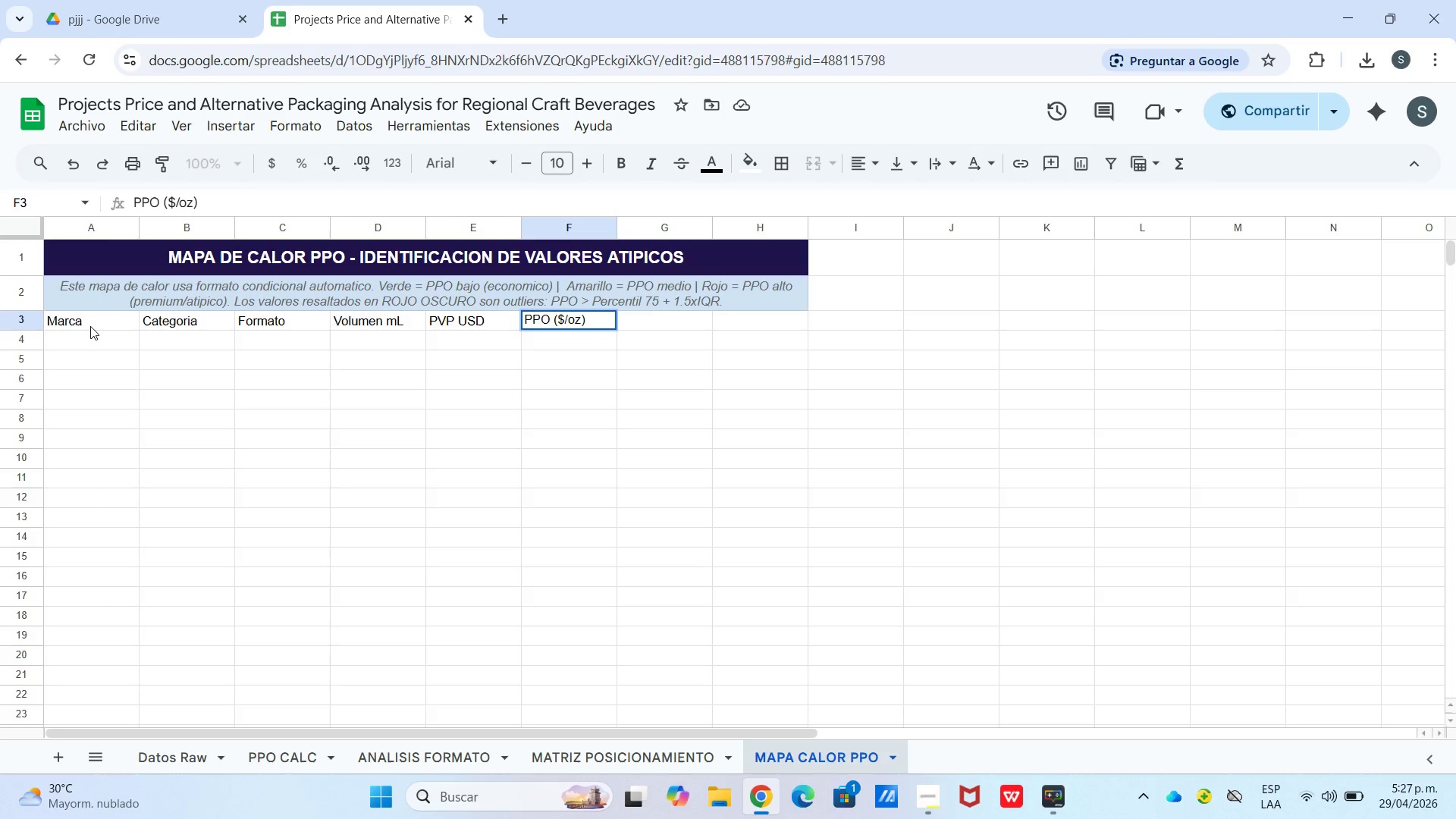 
key(ArrowRight)
 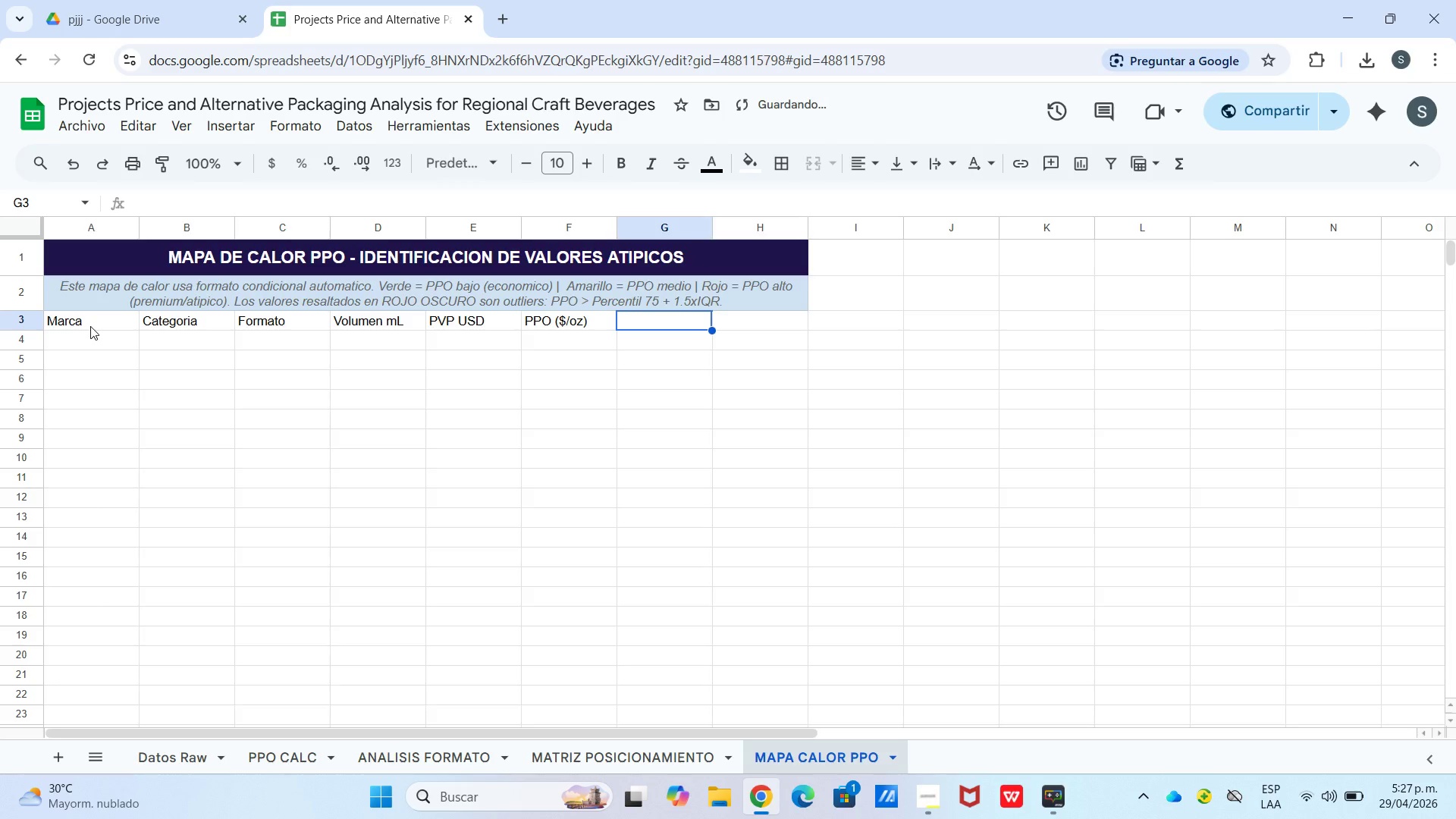 
type(Outlier{)
 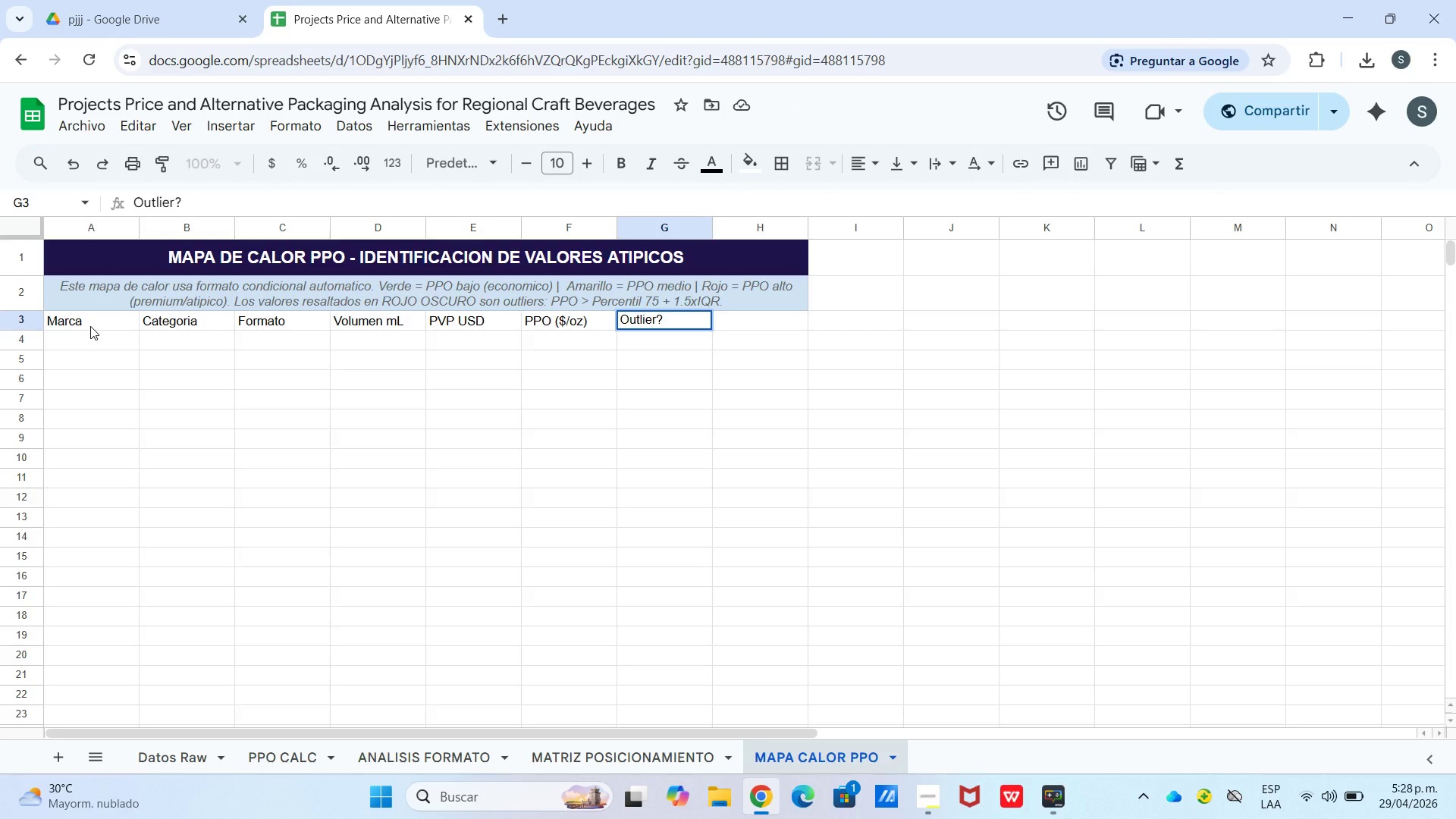 
wait(38.97)
 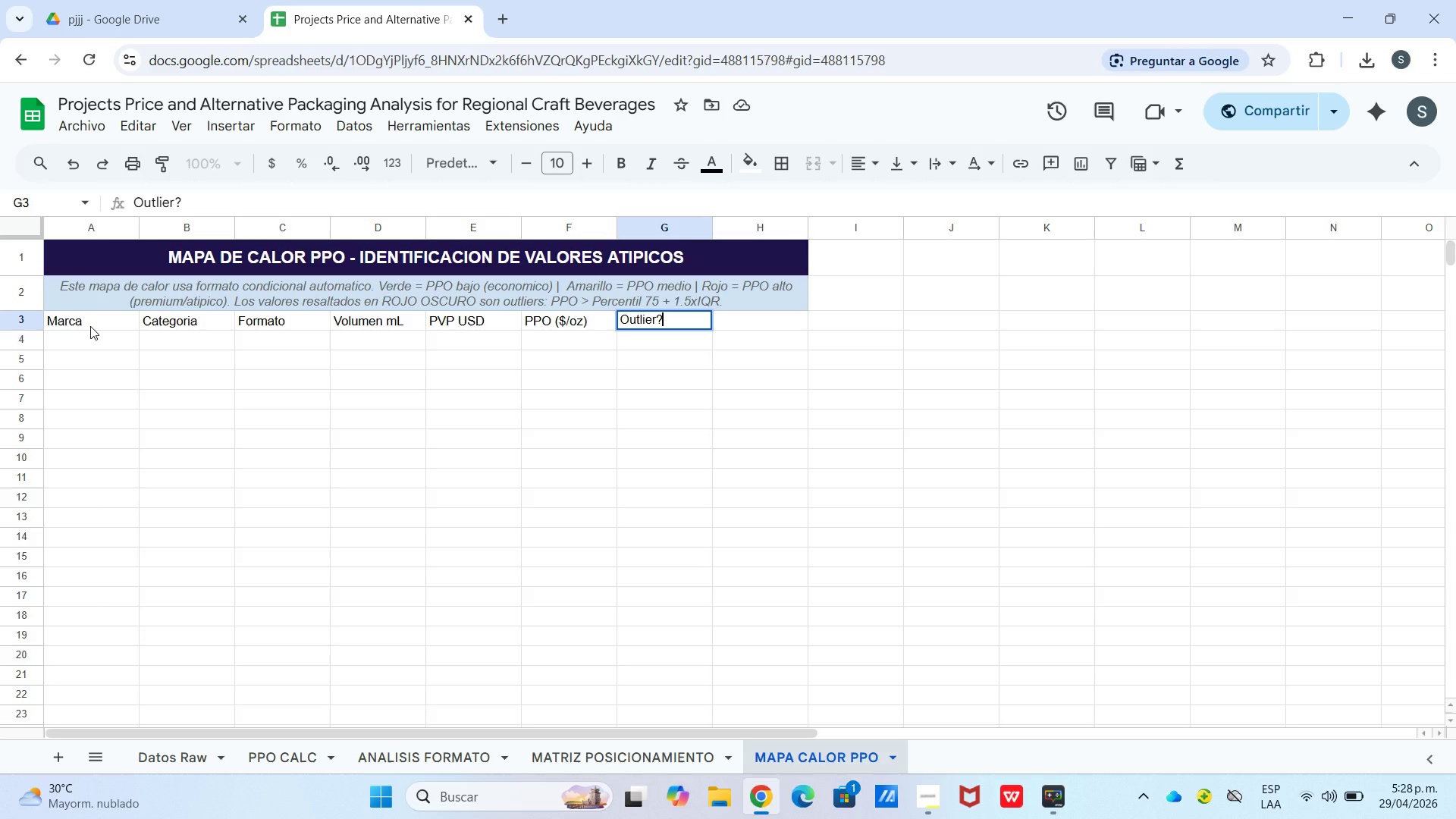 
left_click_drag(start_coordinate=[108, 327], to_coordinate=[667, 328])
 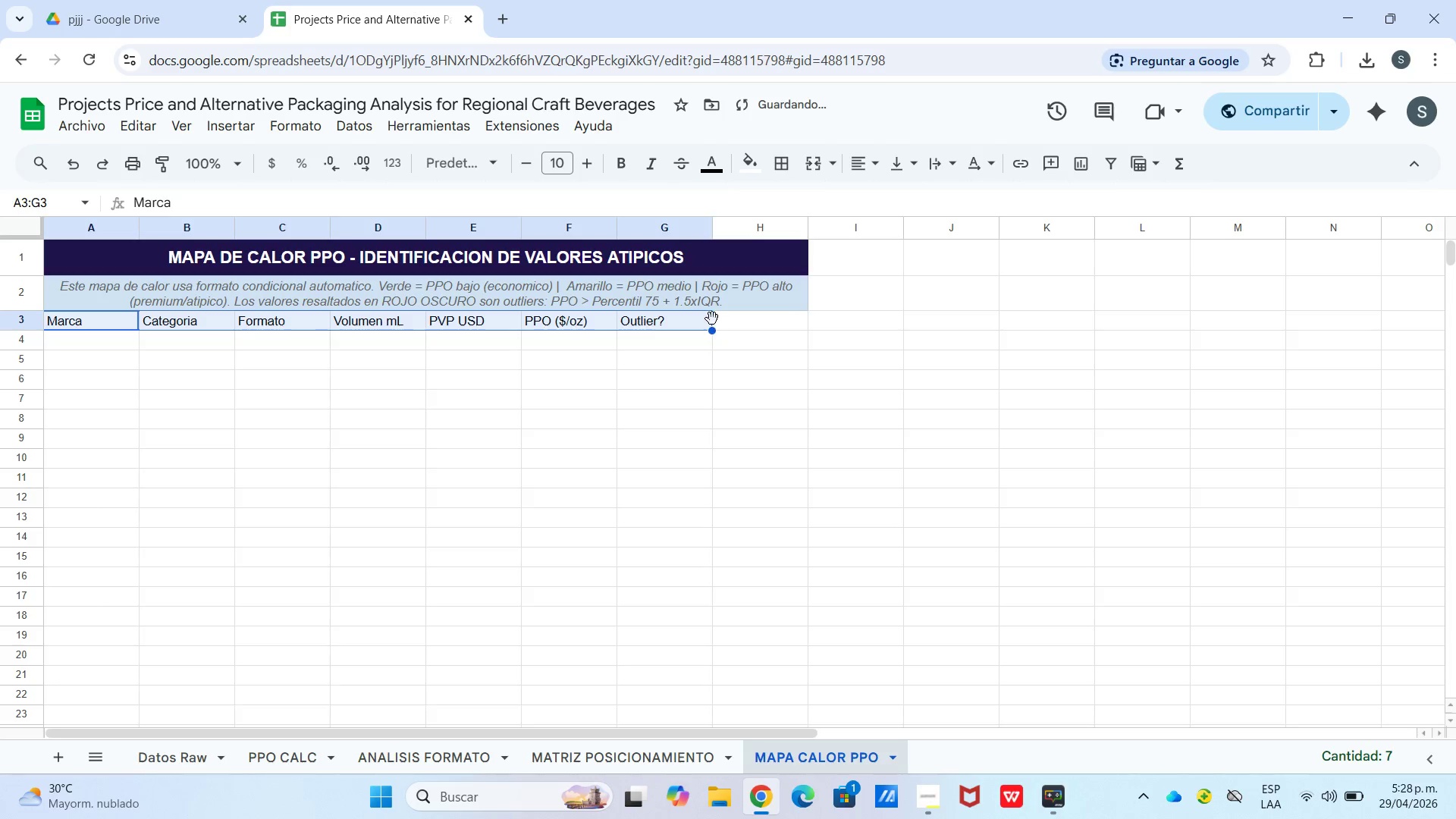 
left_click_drag(start_coordinate=[712, 318], to_coordinate=[734, 318])
 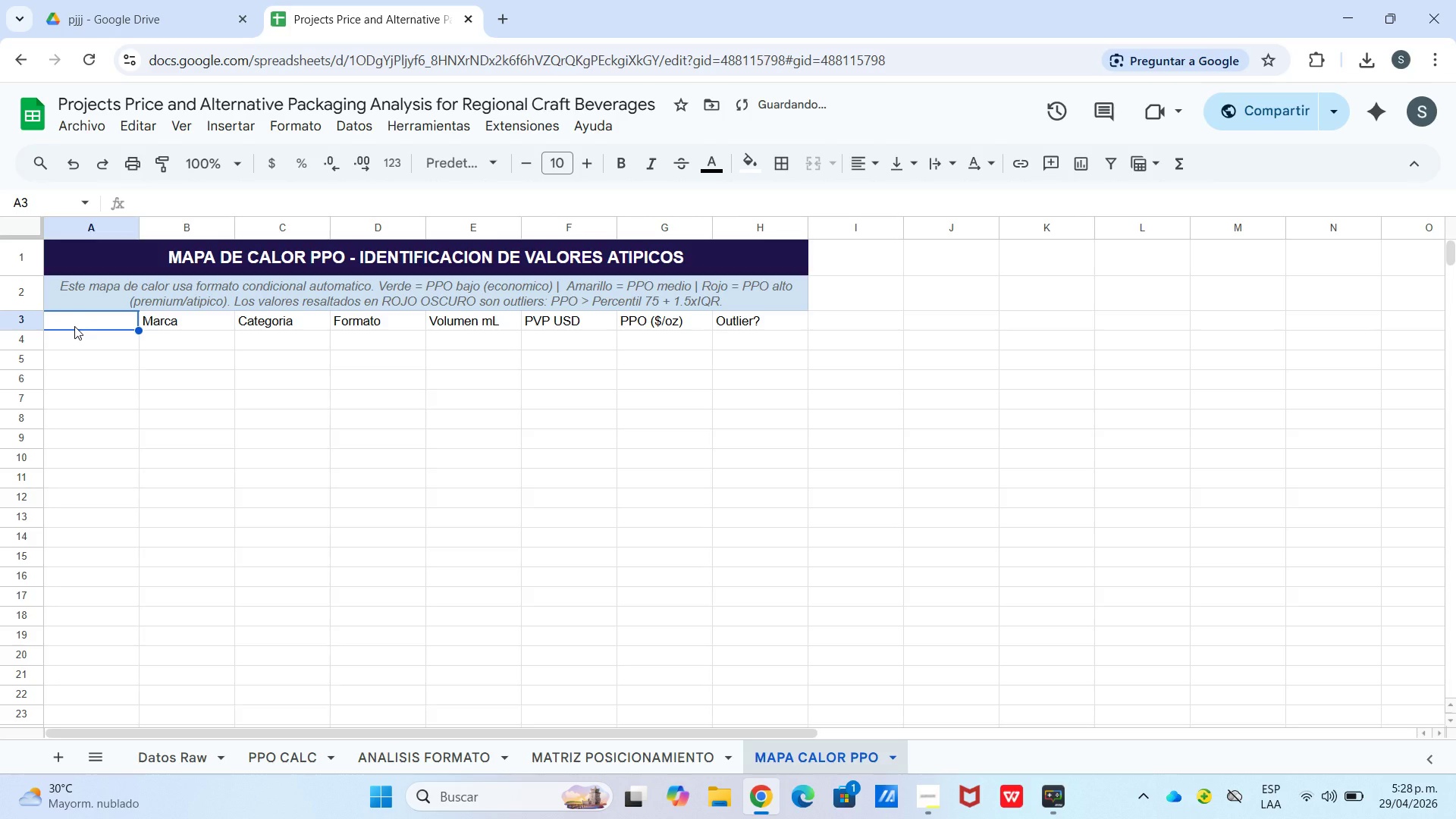 
key(Shift+3)
 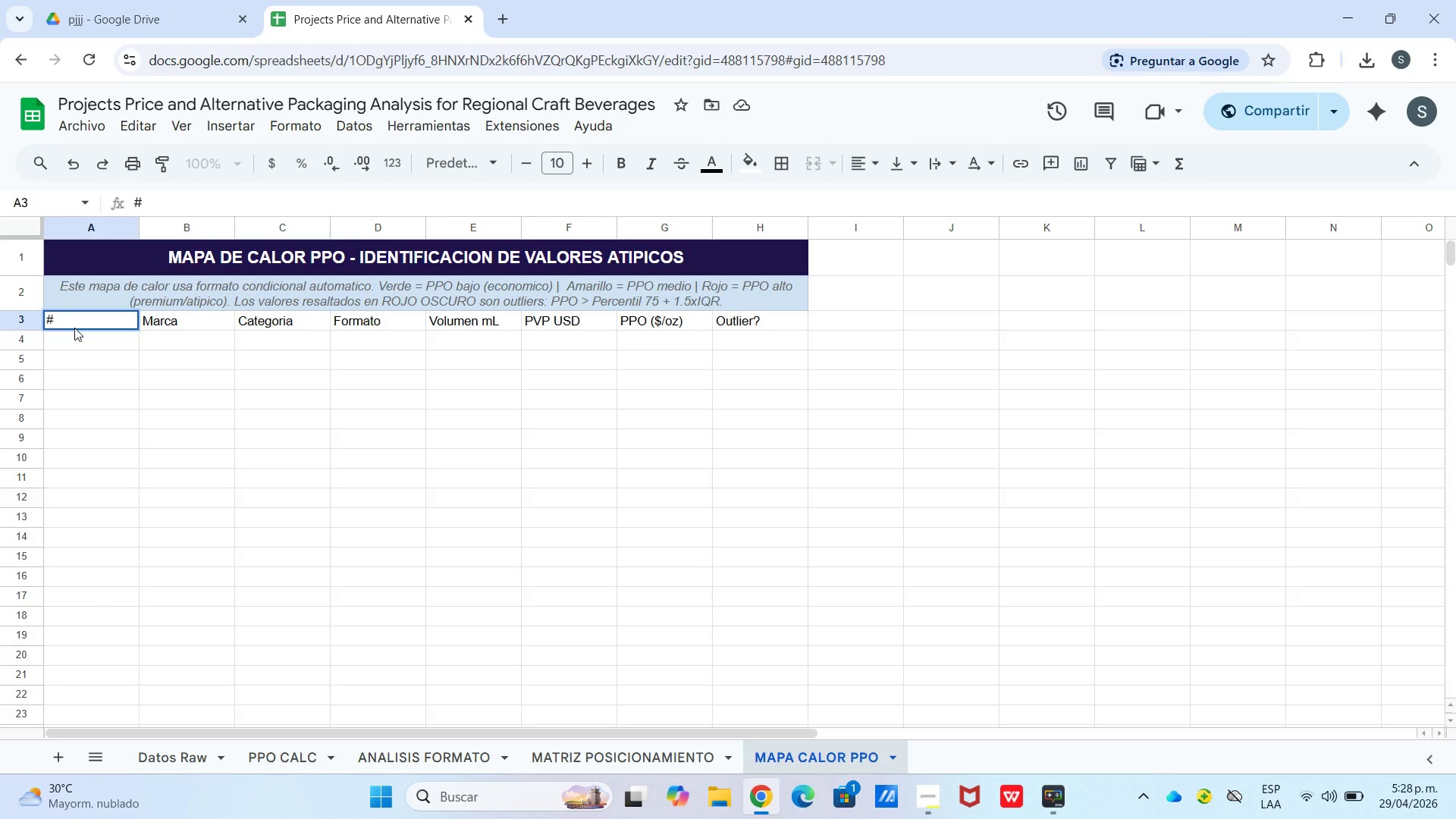 
wait(16.05)
 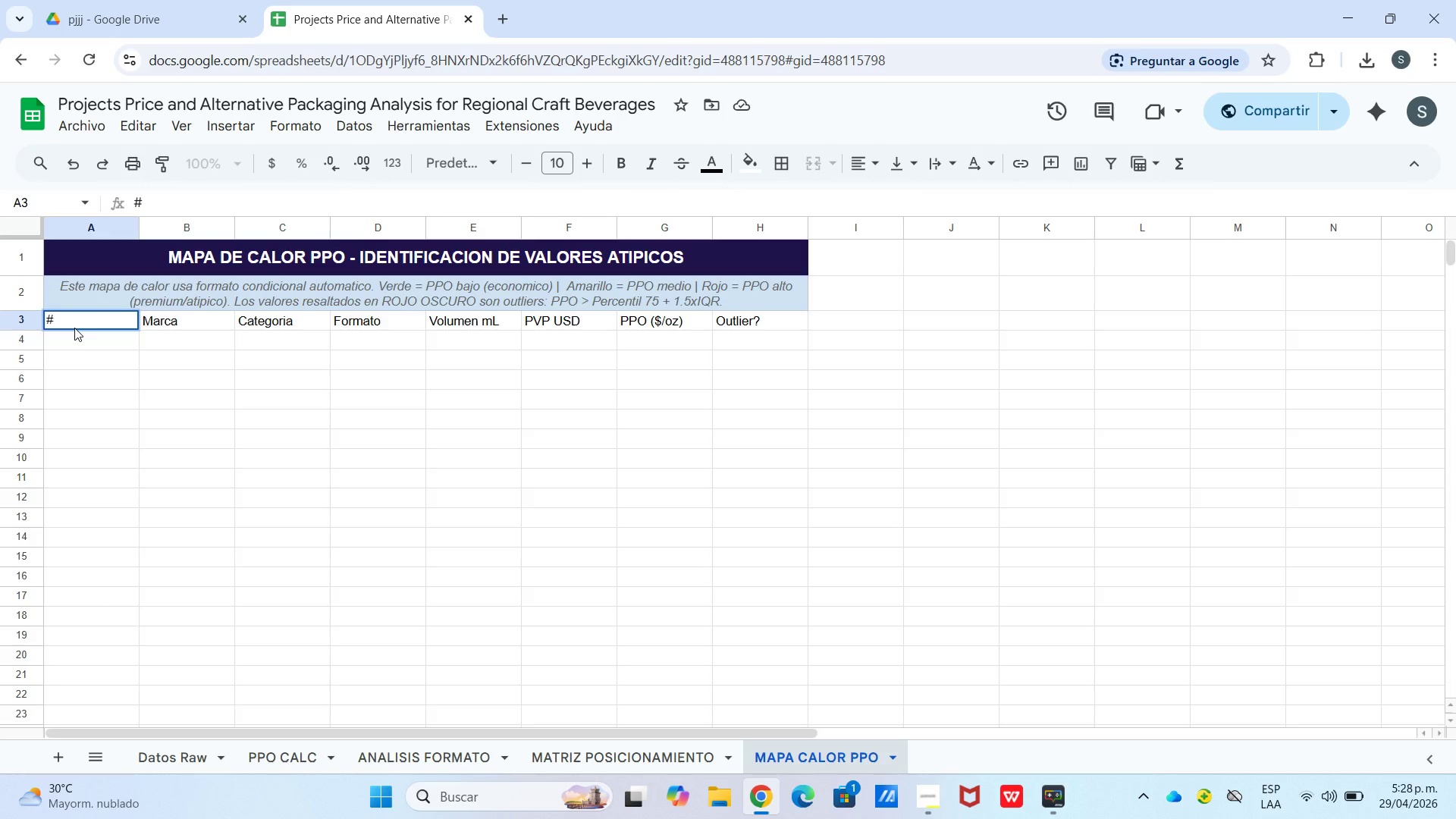 
key(Enter)
 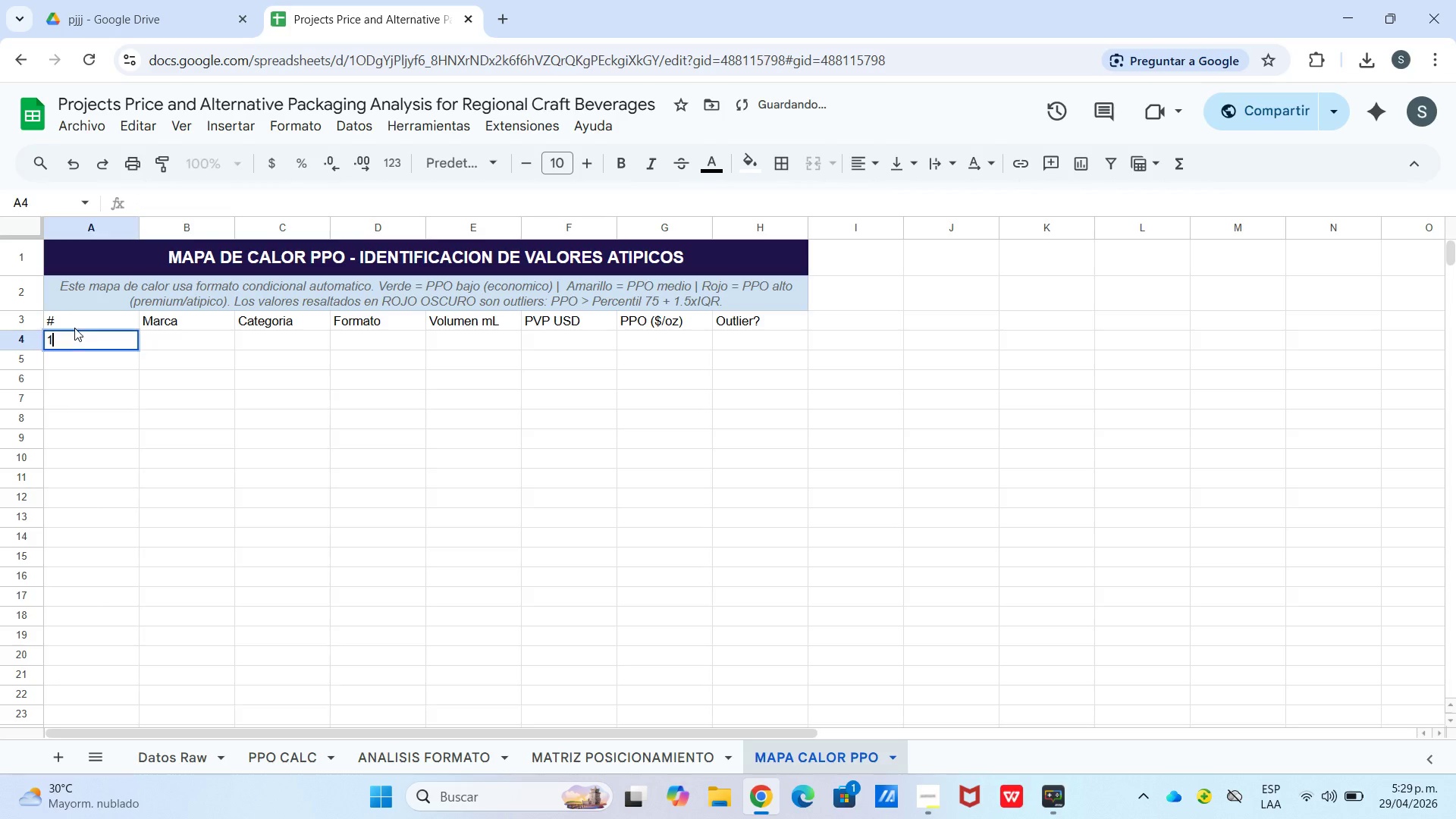 
key(Numpad1)
 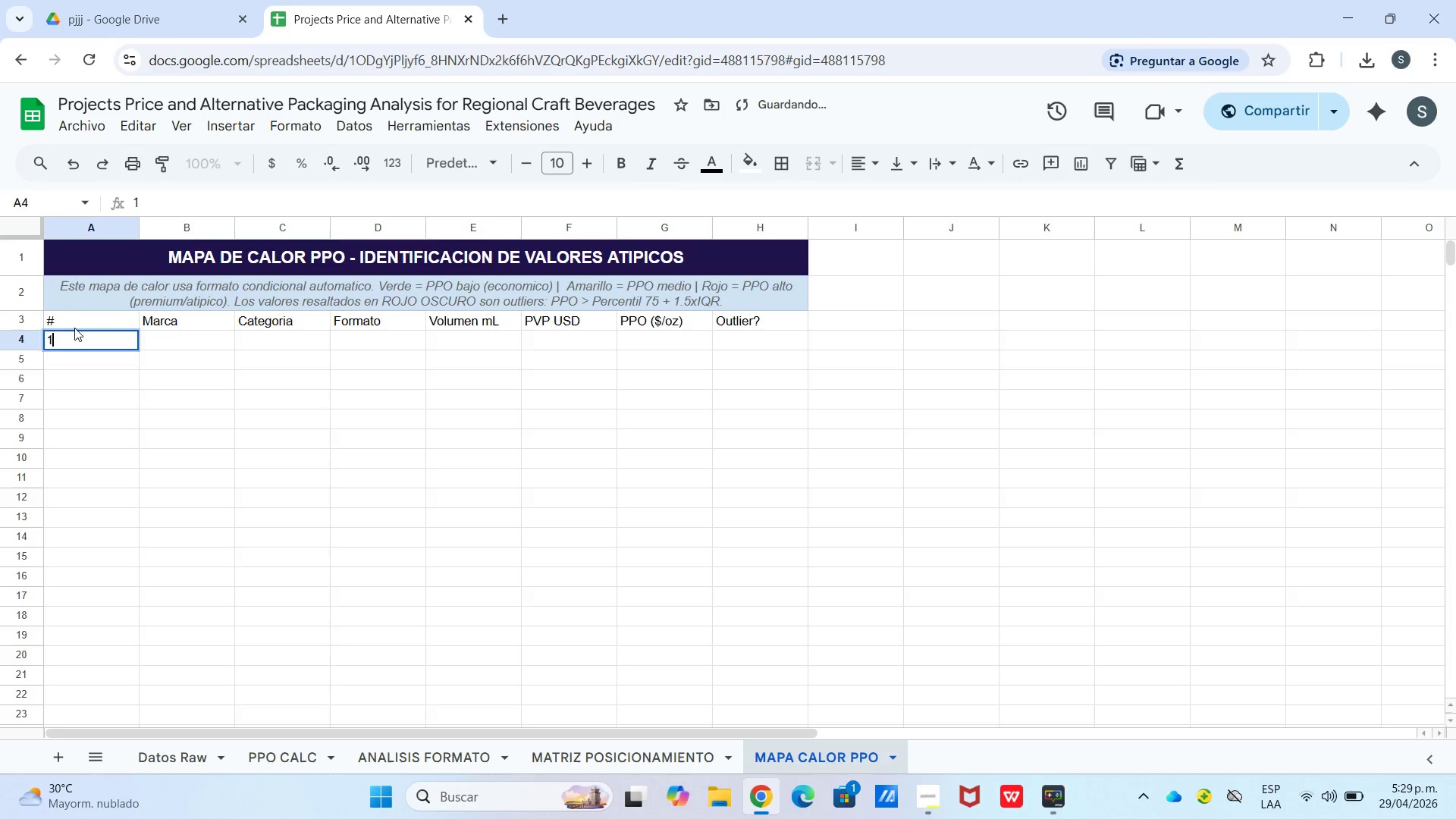 
key(Enter)
 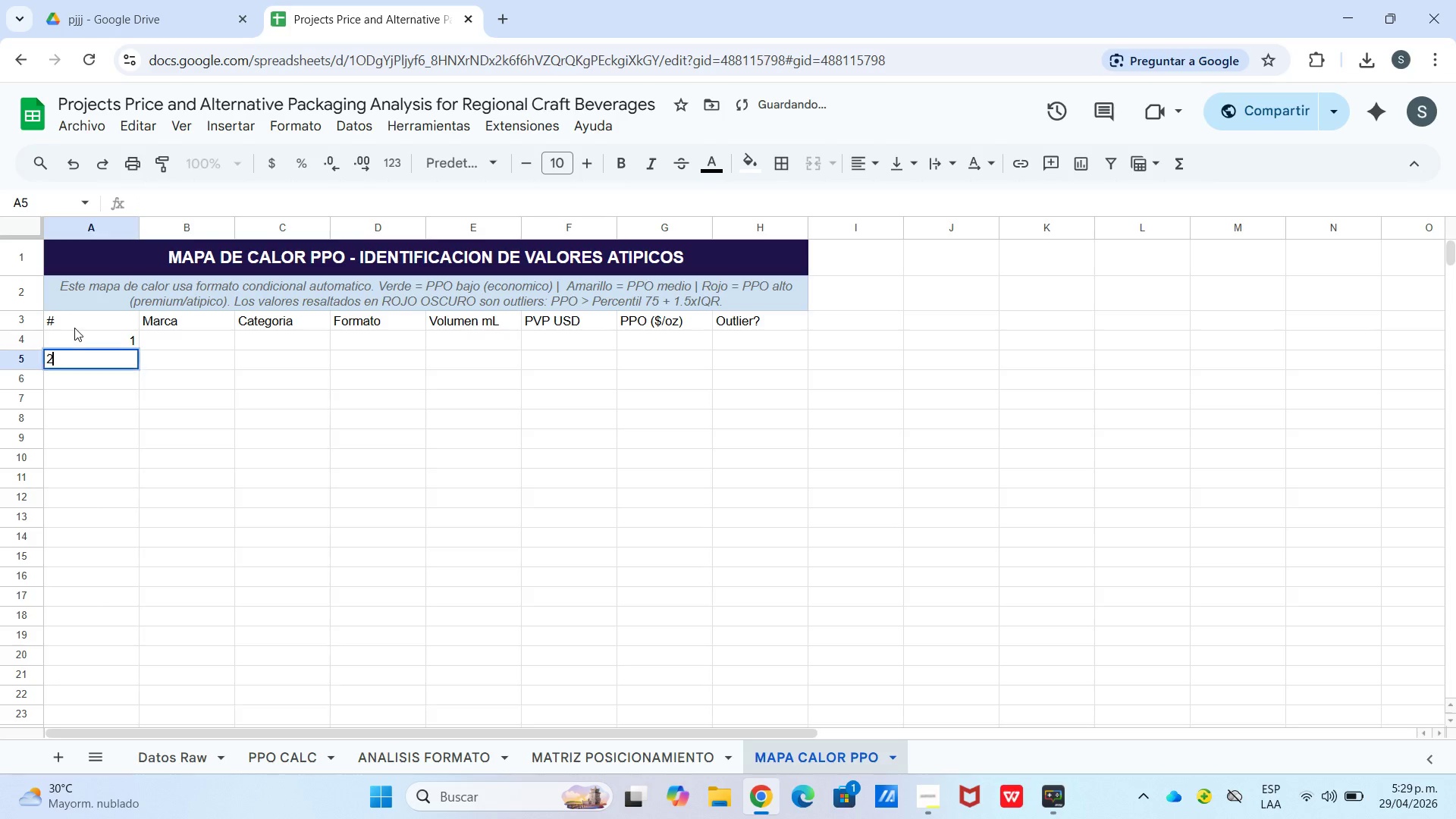 
key(Numpad2)
 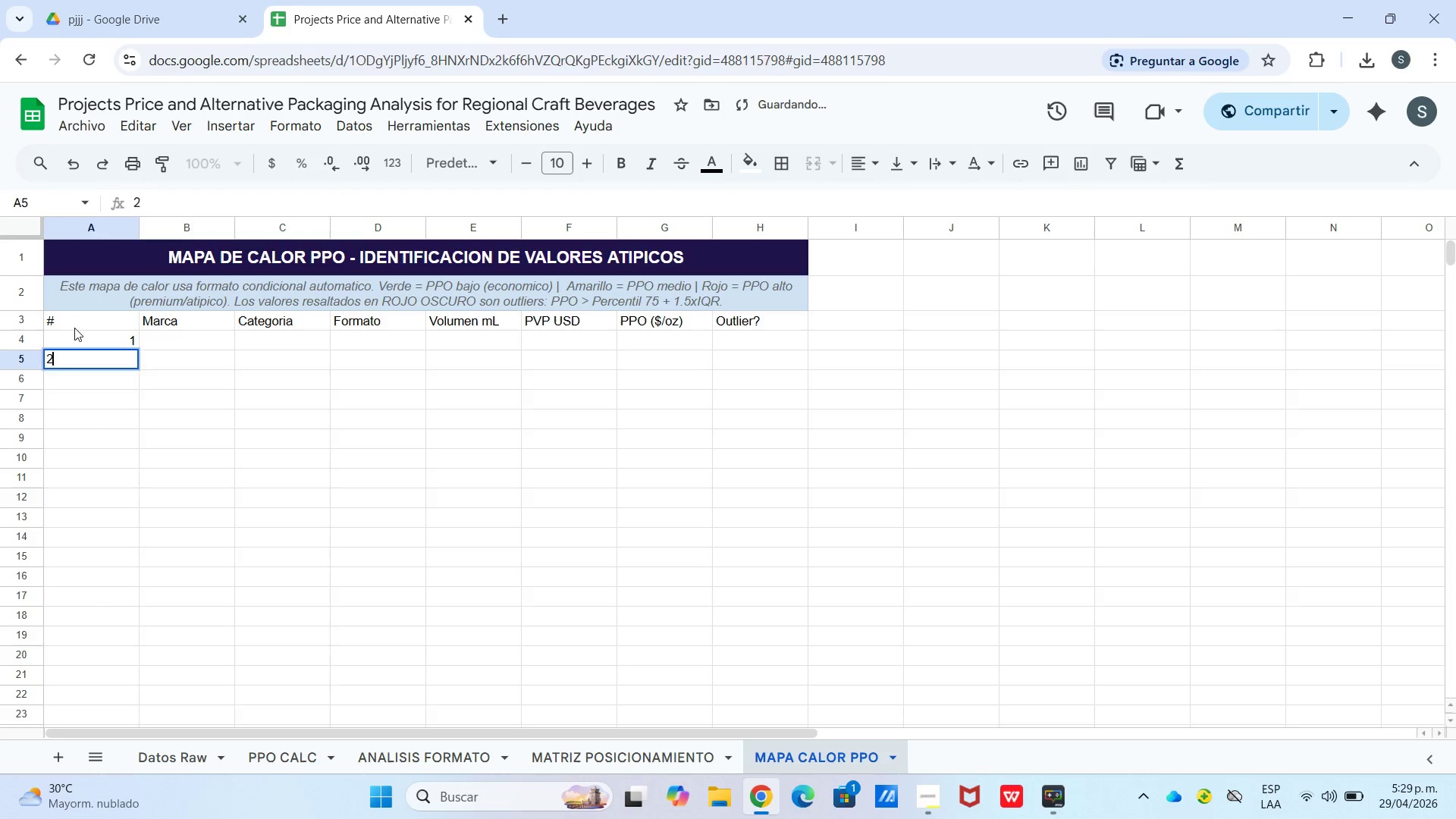 
key(Enter)
 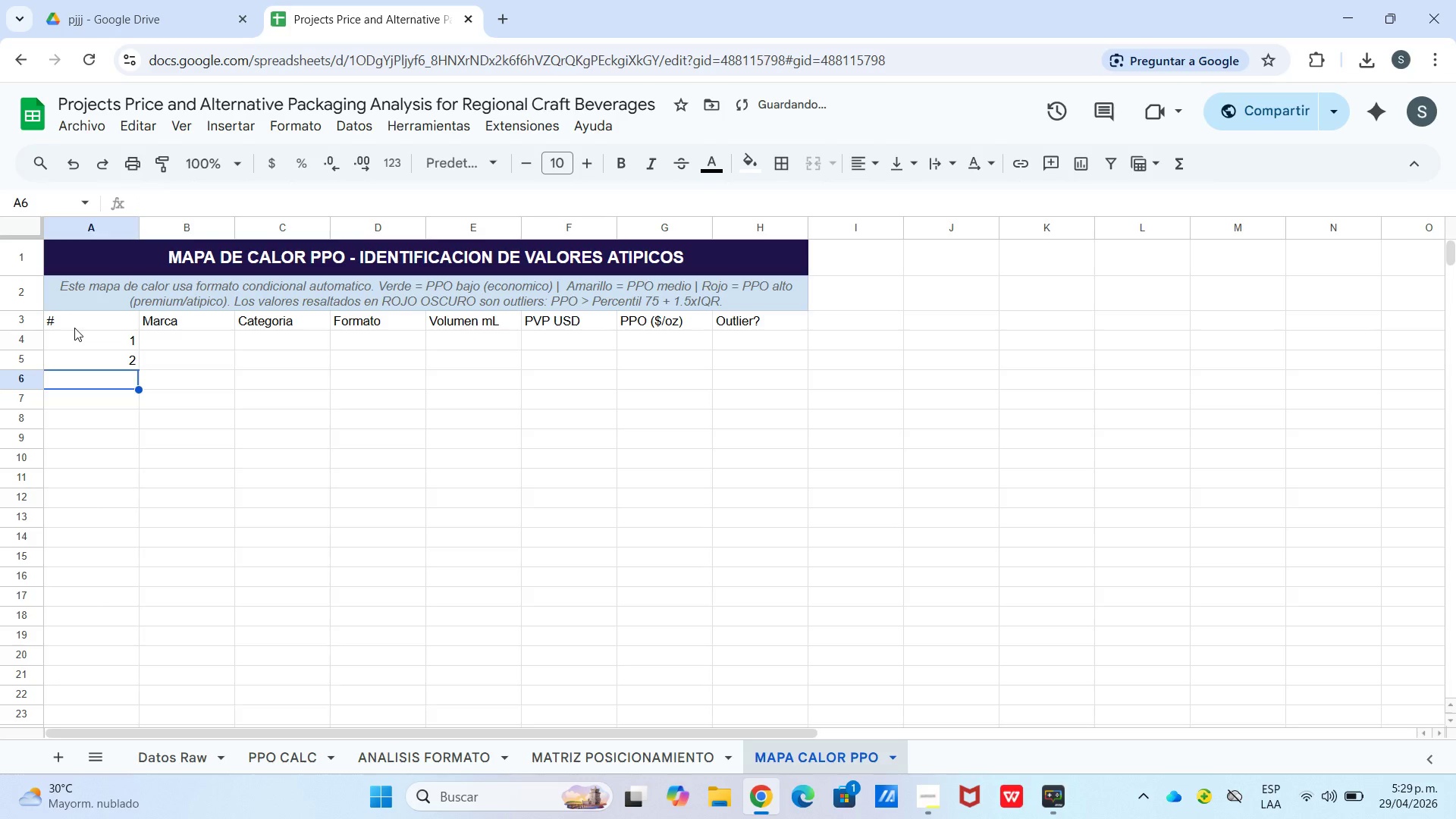 
key(Numpad3)
 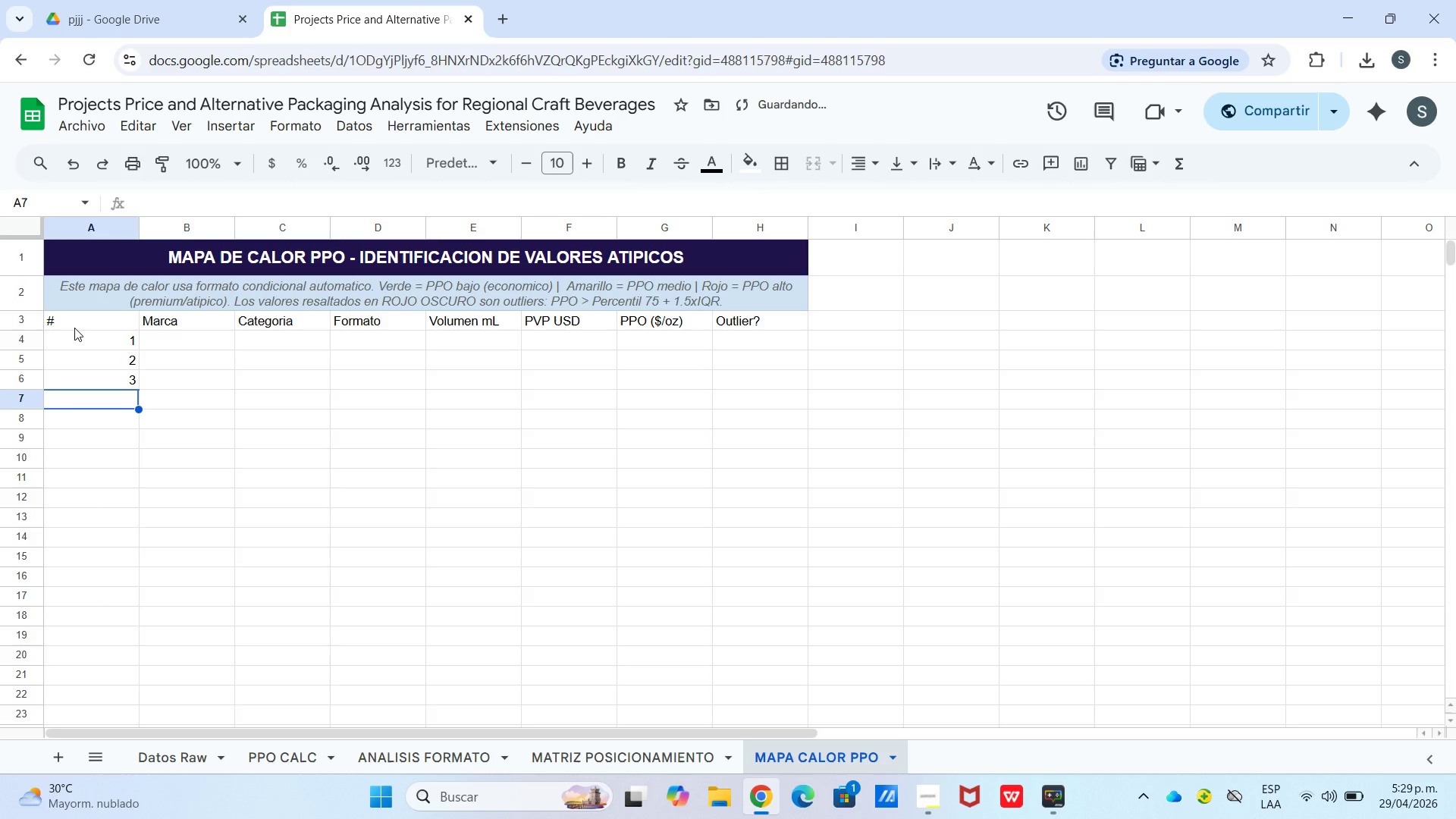 
key(Enter)
 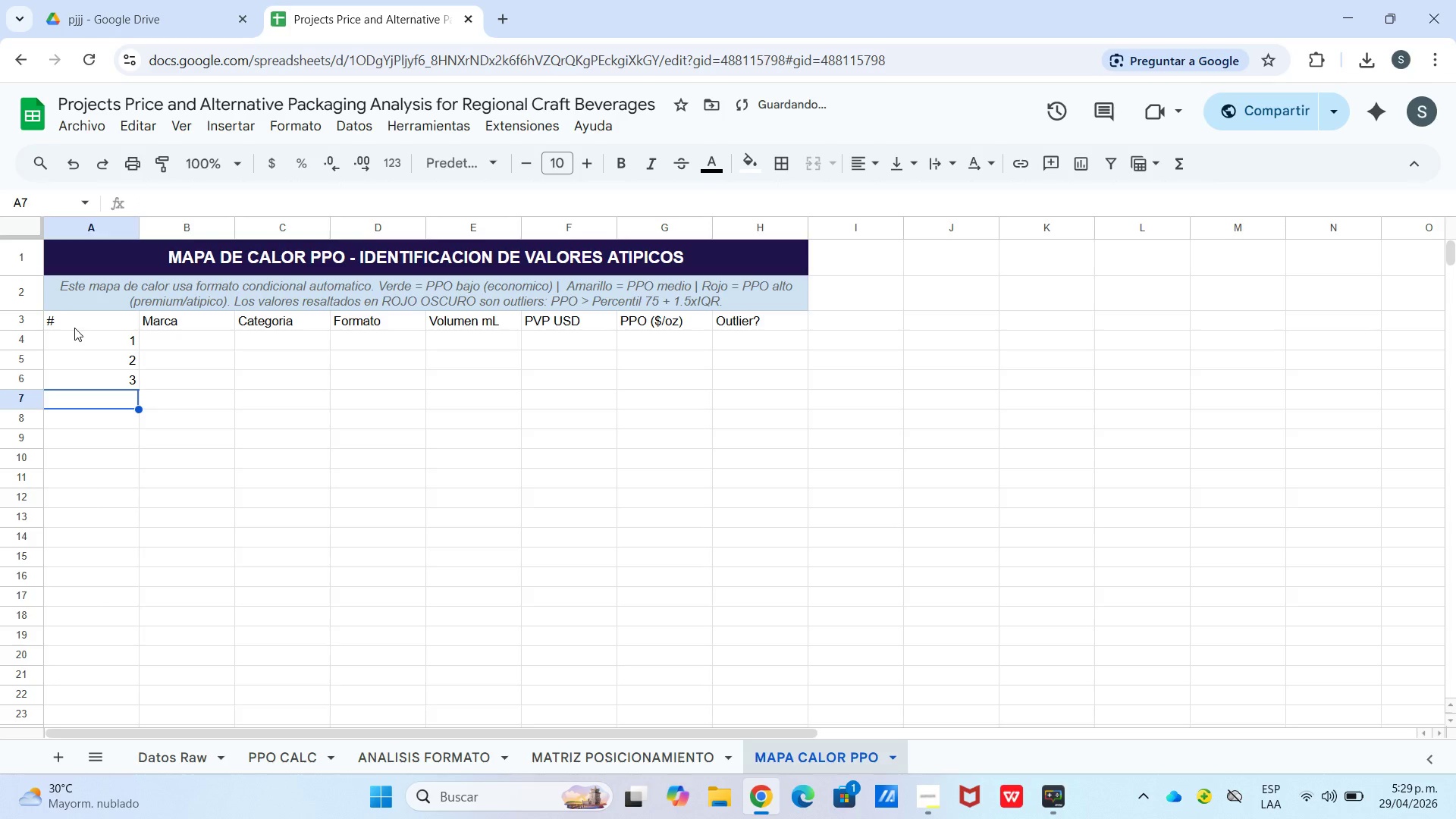 
key(Numpad4)
 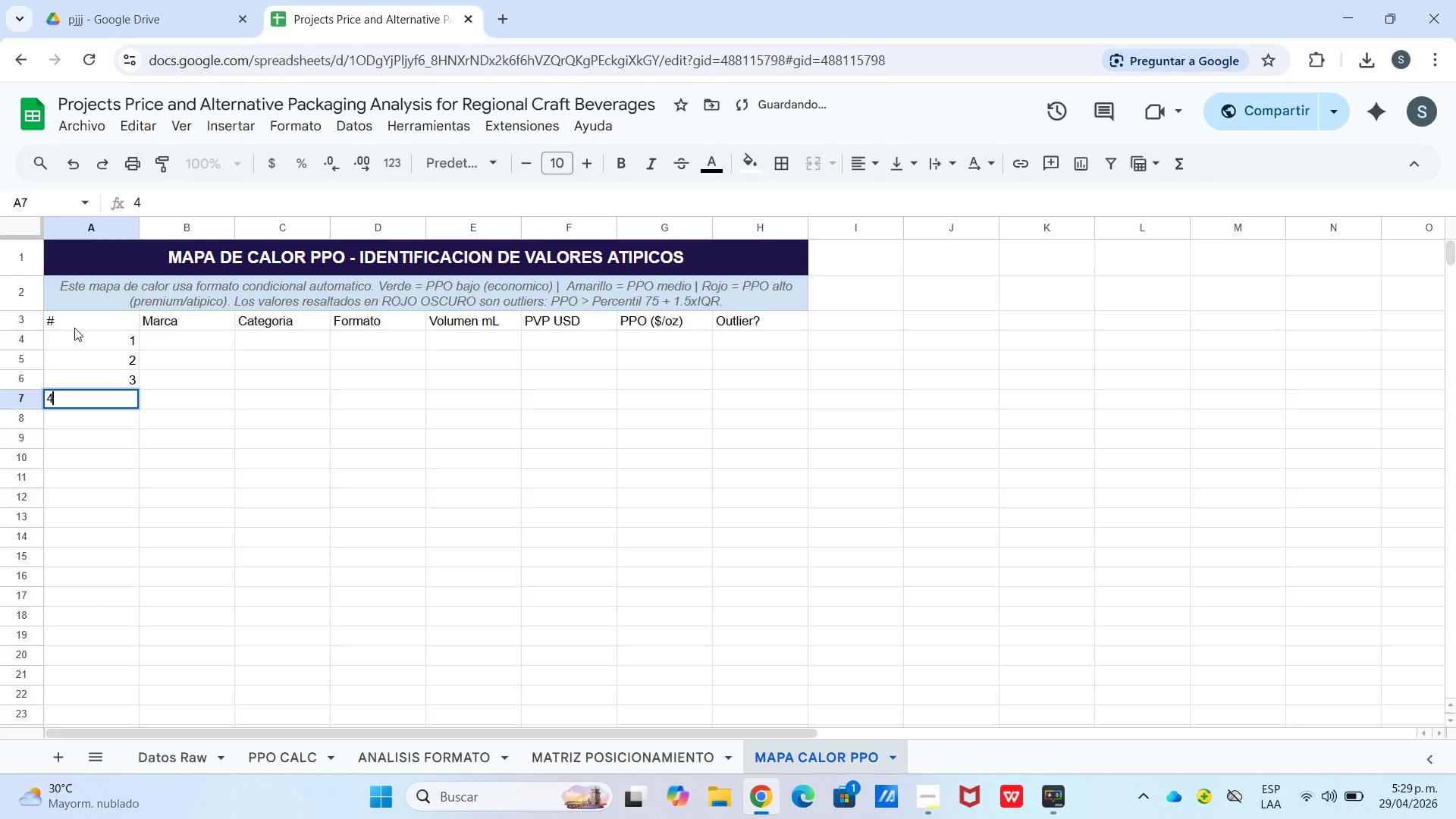 
key(Enter)
 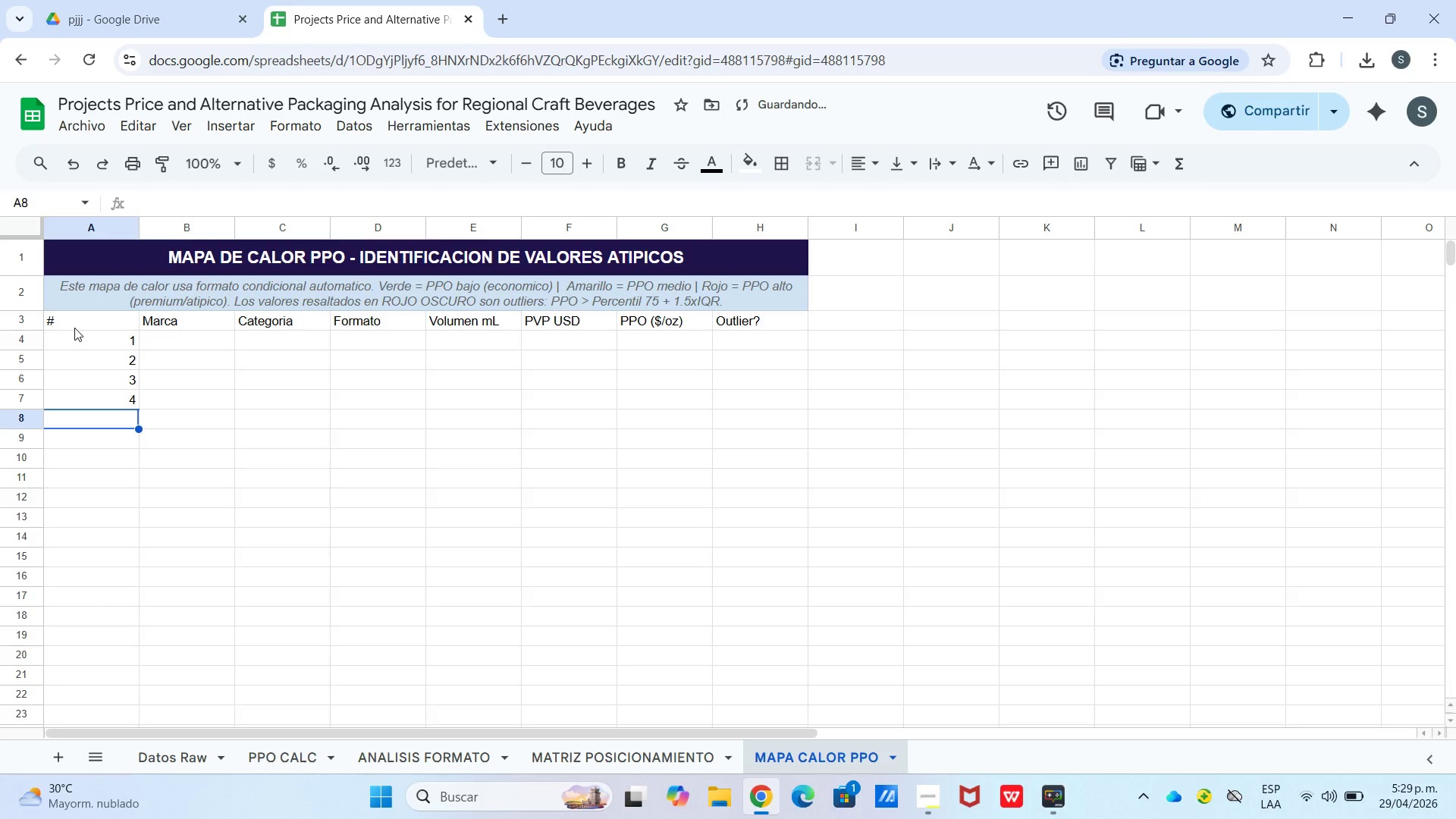 
key(Numpad5)
 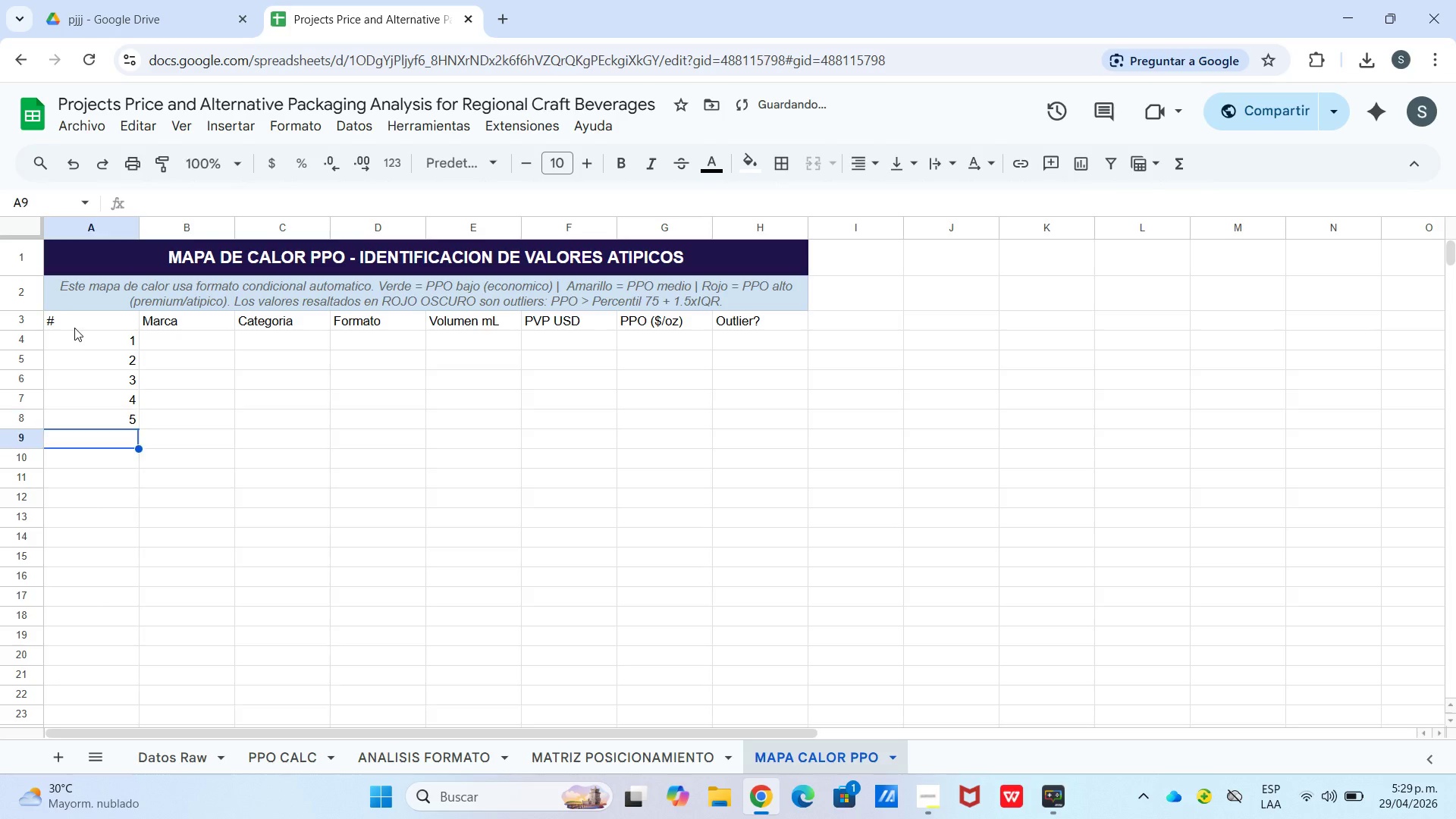 
key(Enter)
 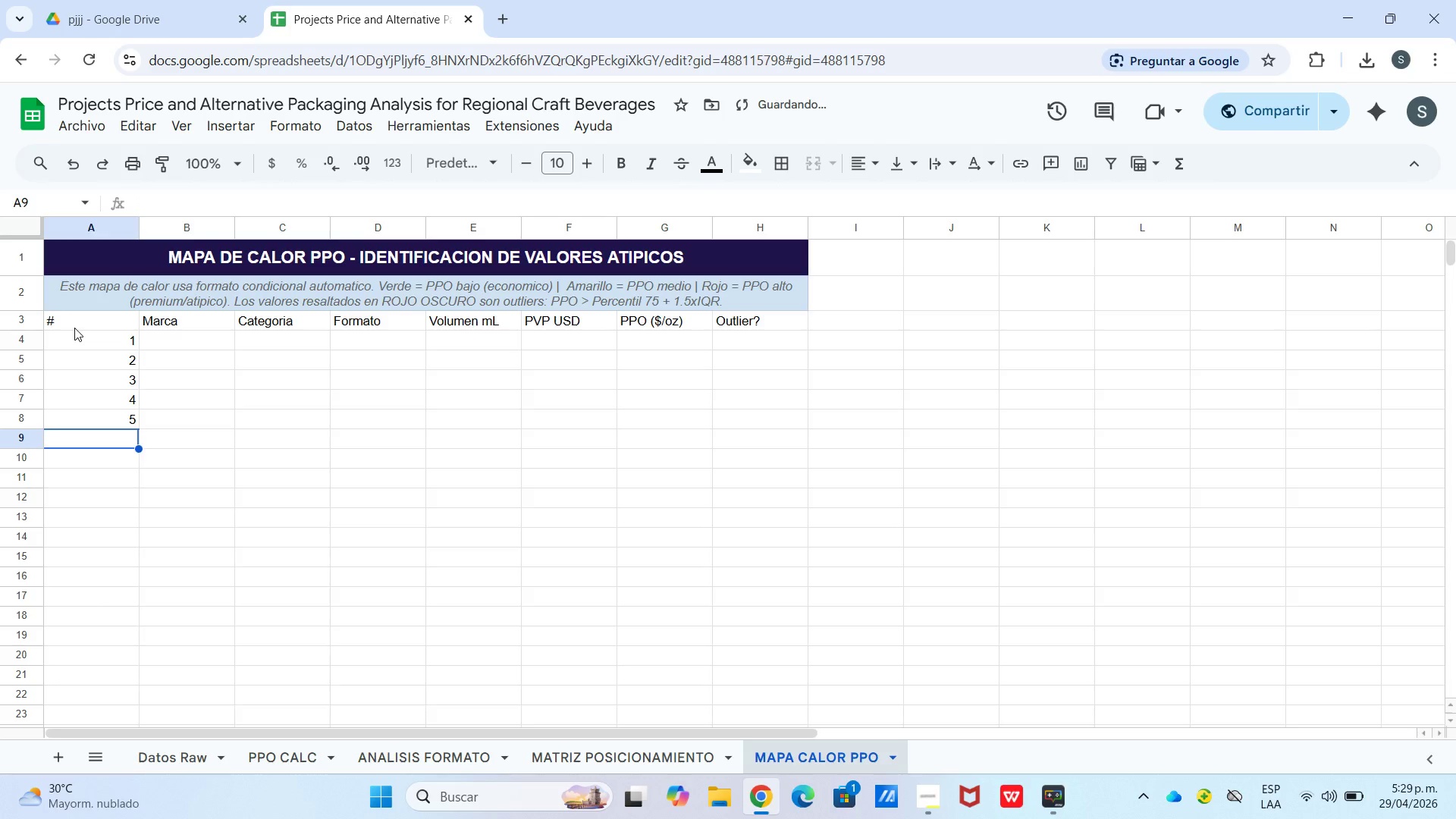 
key(Numpad6)
 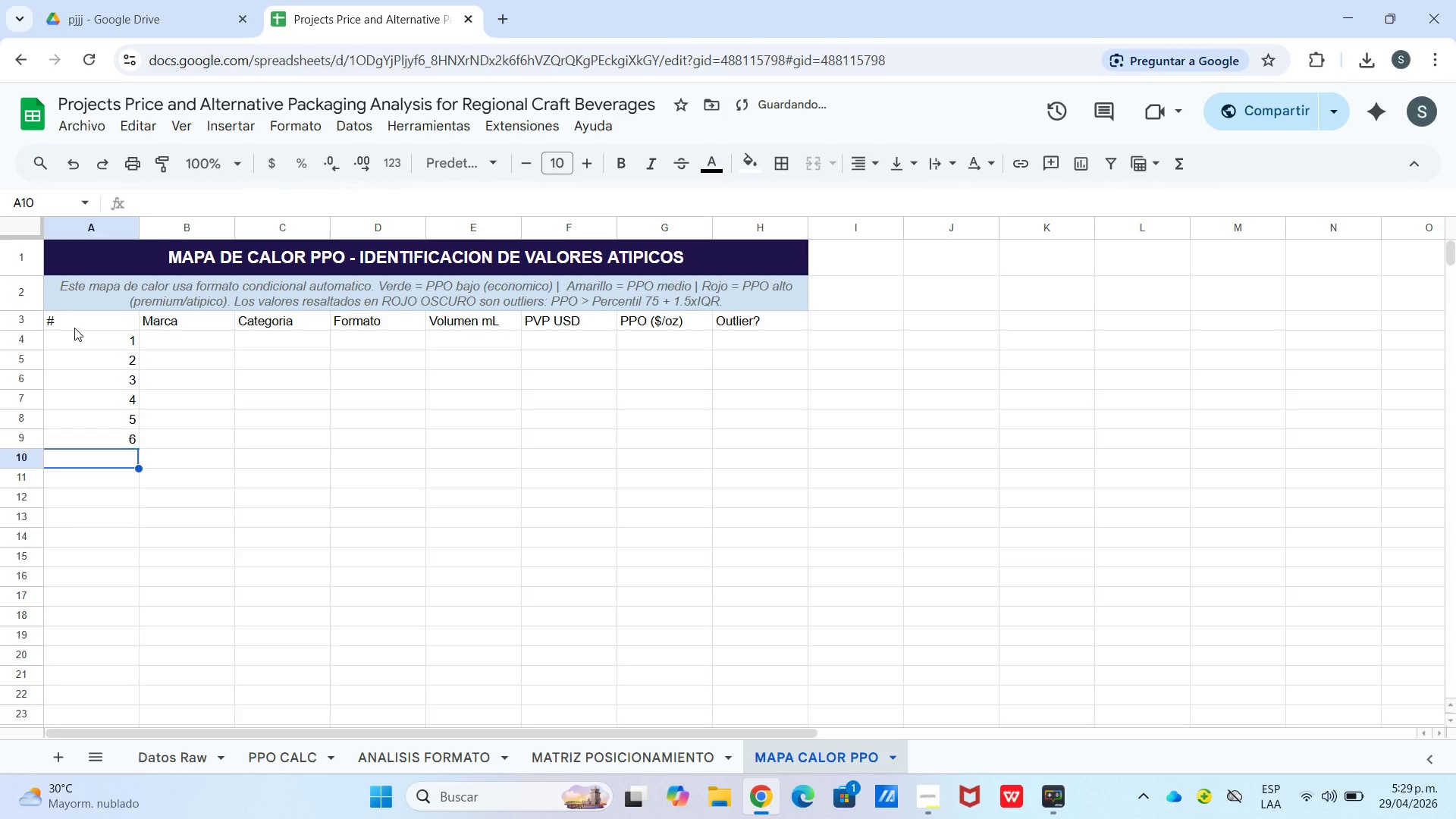 
key(Enter)
 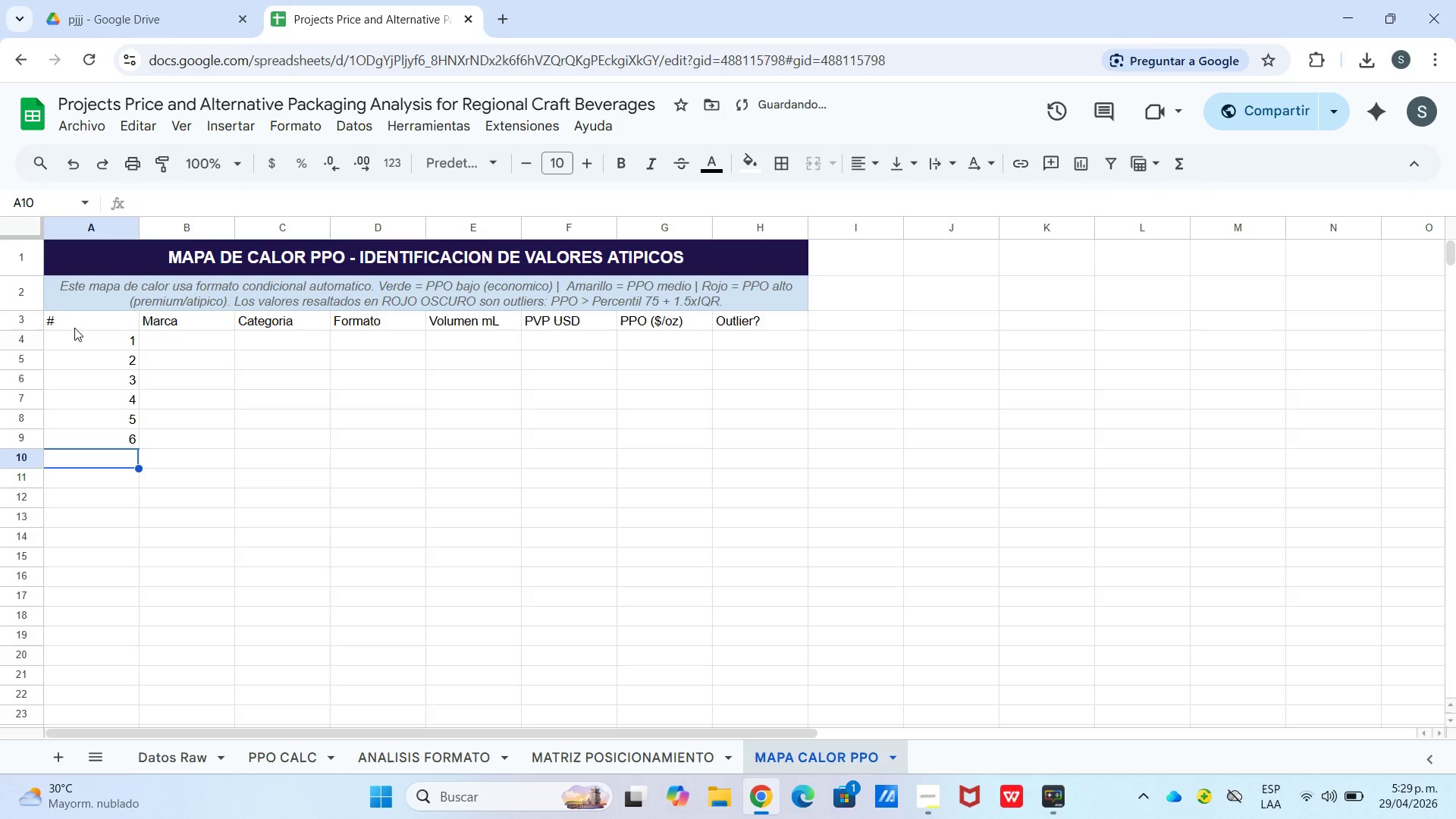 
key(Numpad7)
 